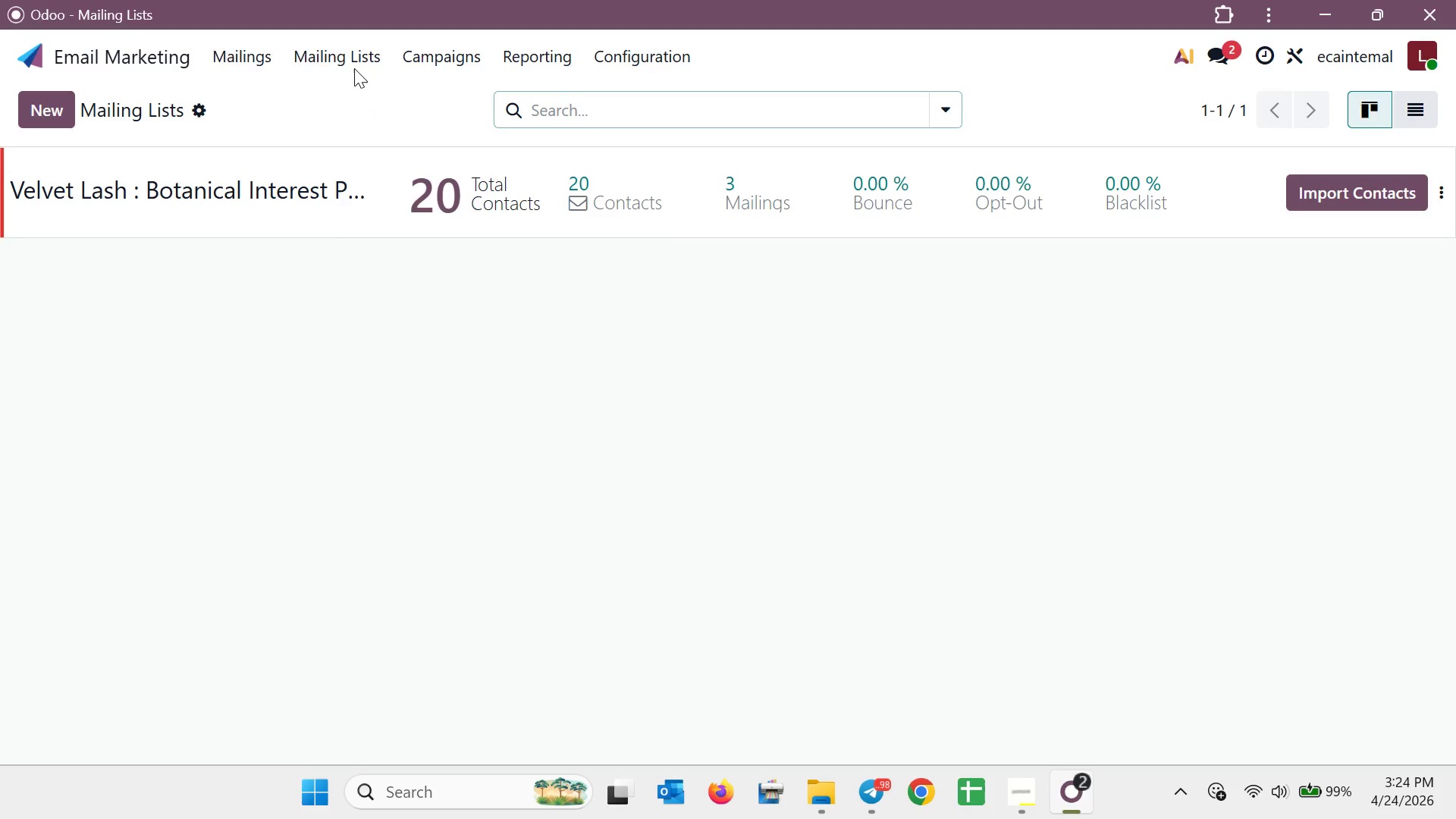 
left_click([271, 53])
 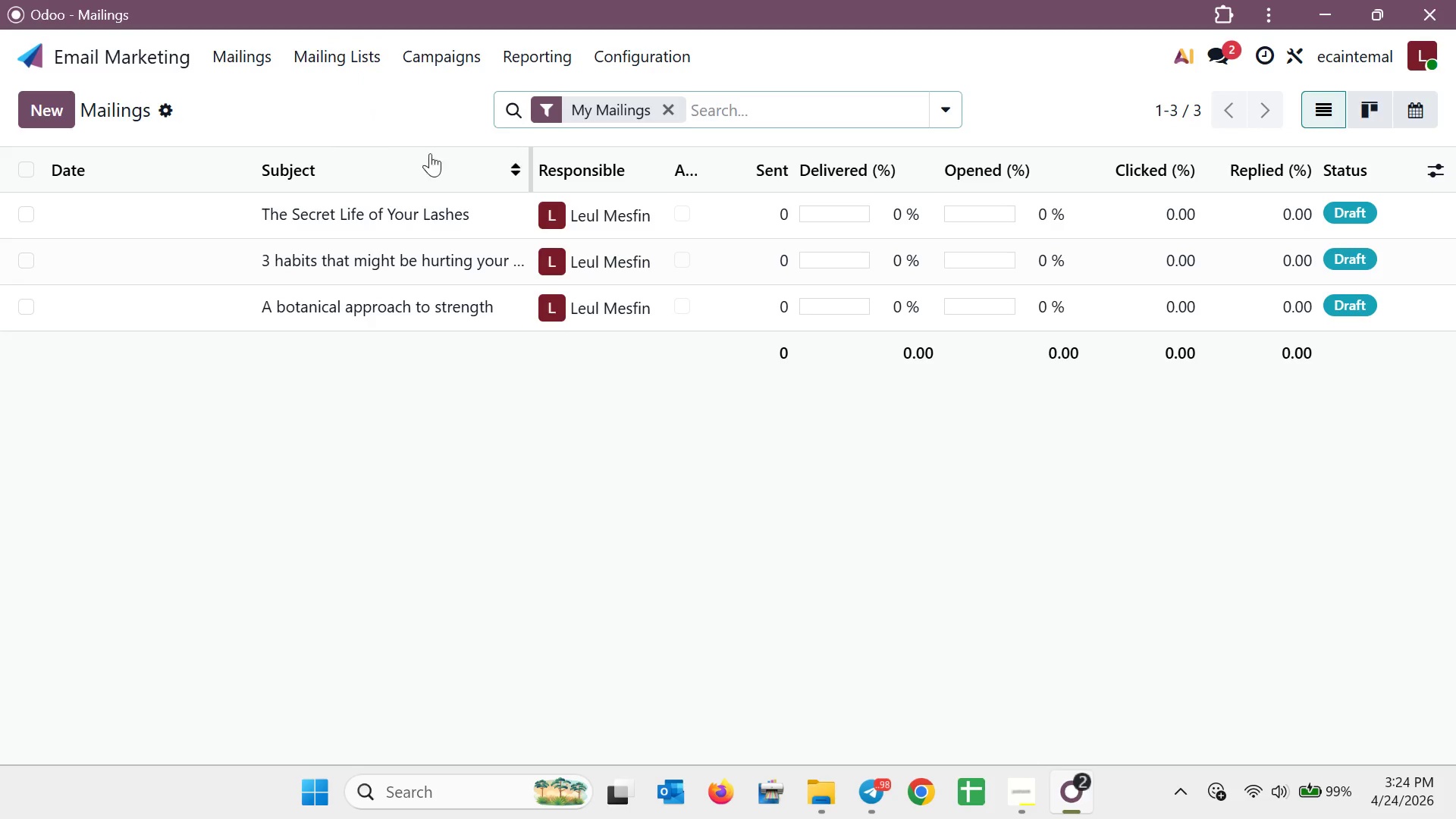 
left_click([157, 109])
 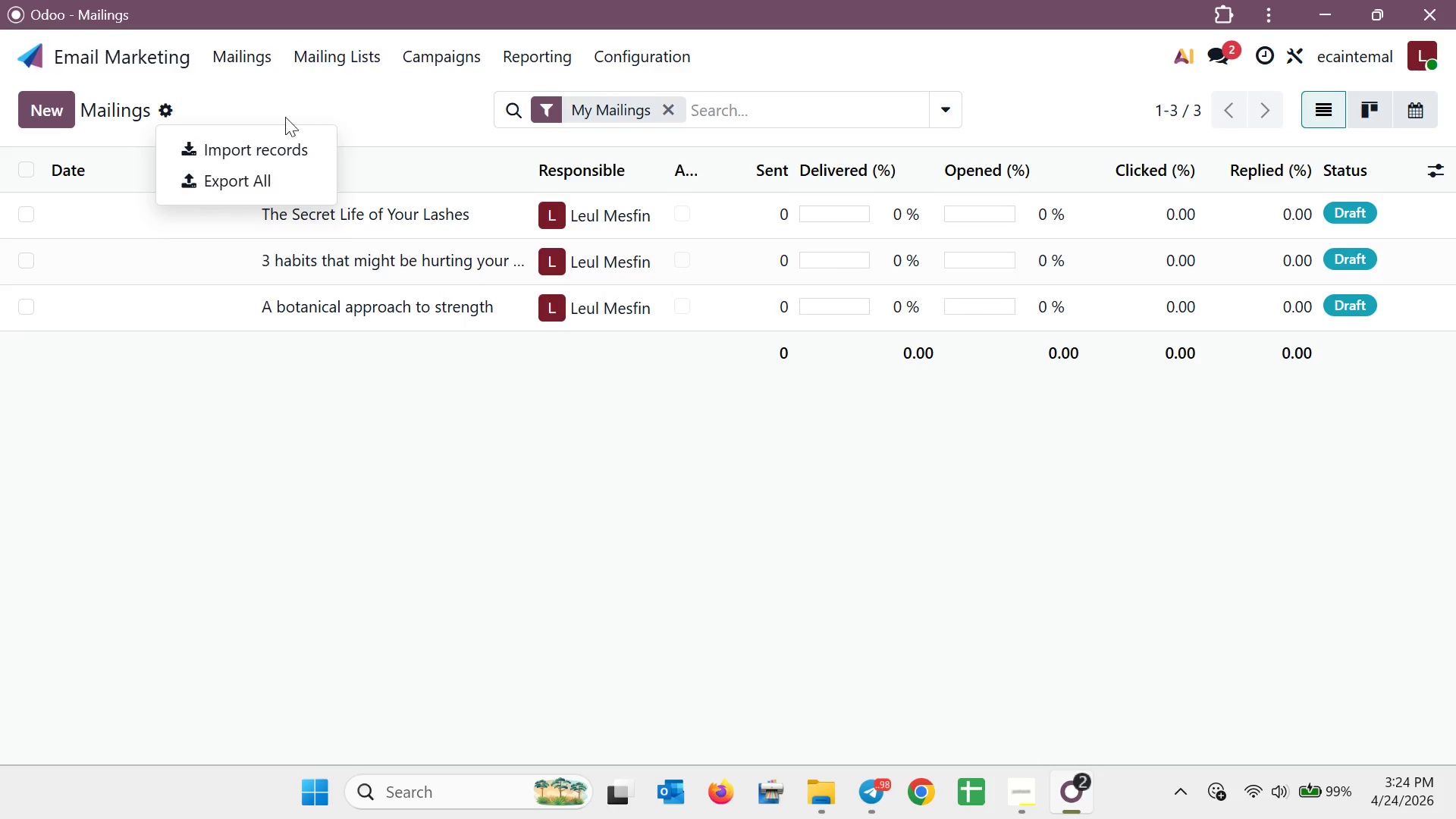 
left_click([157, 107])
 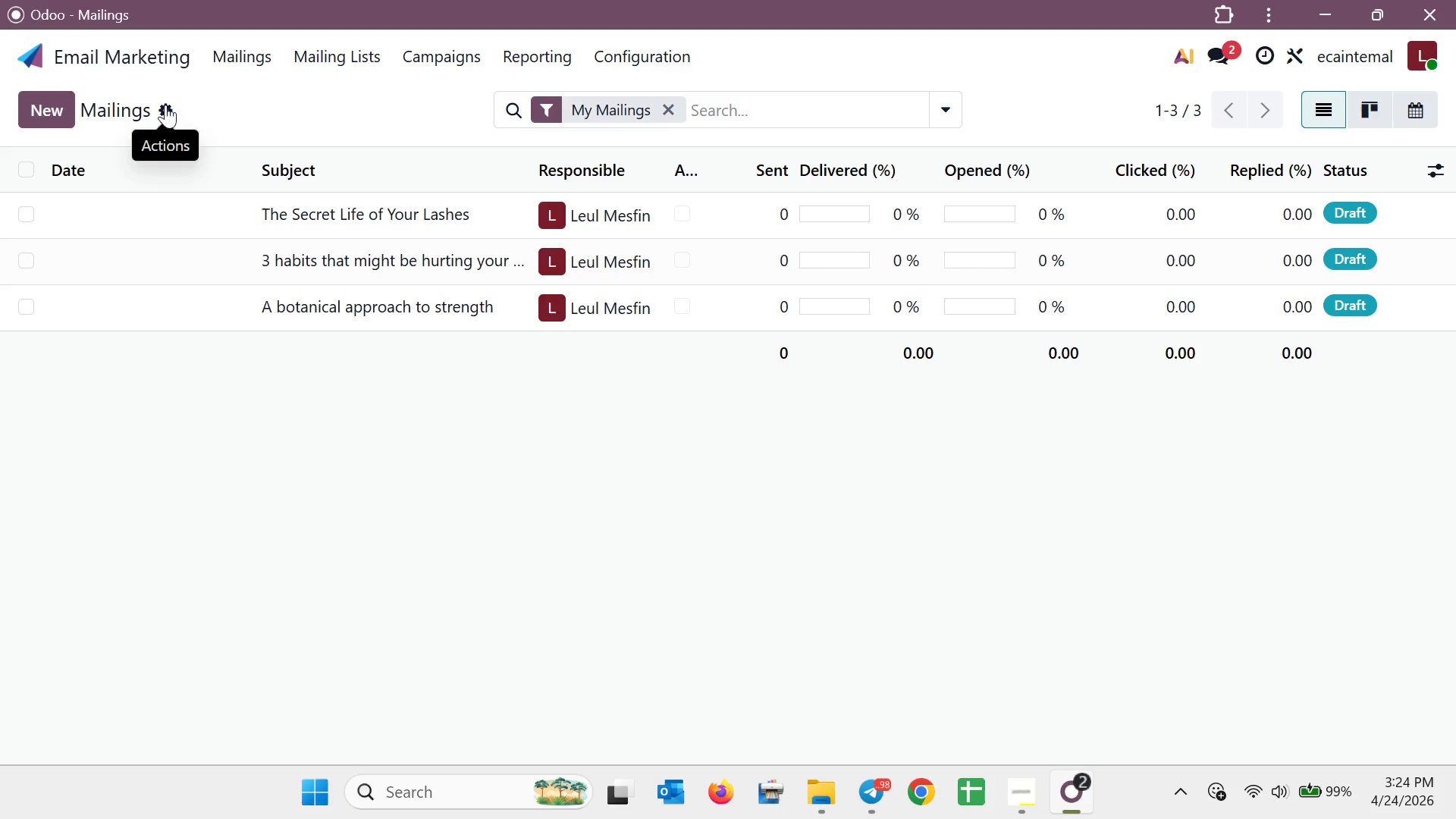 
left_click([167, 105])
 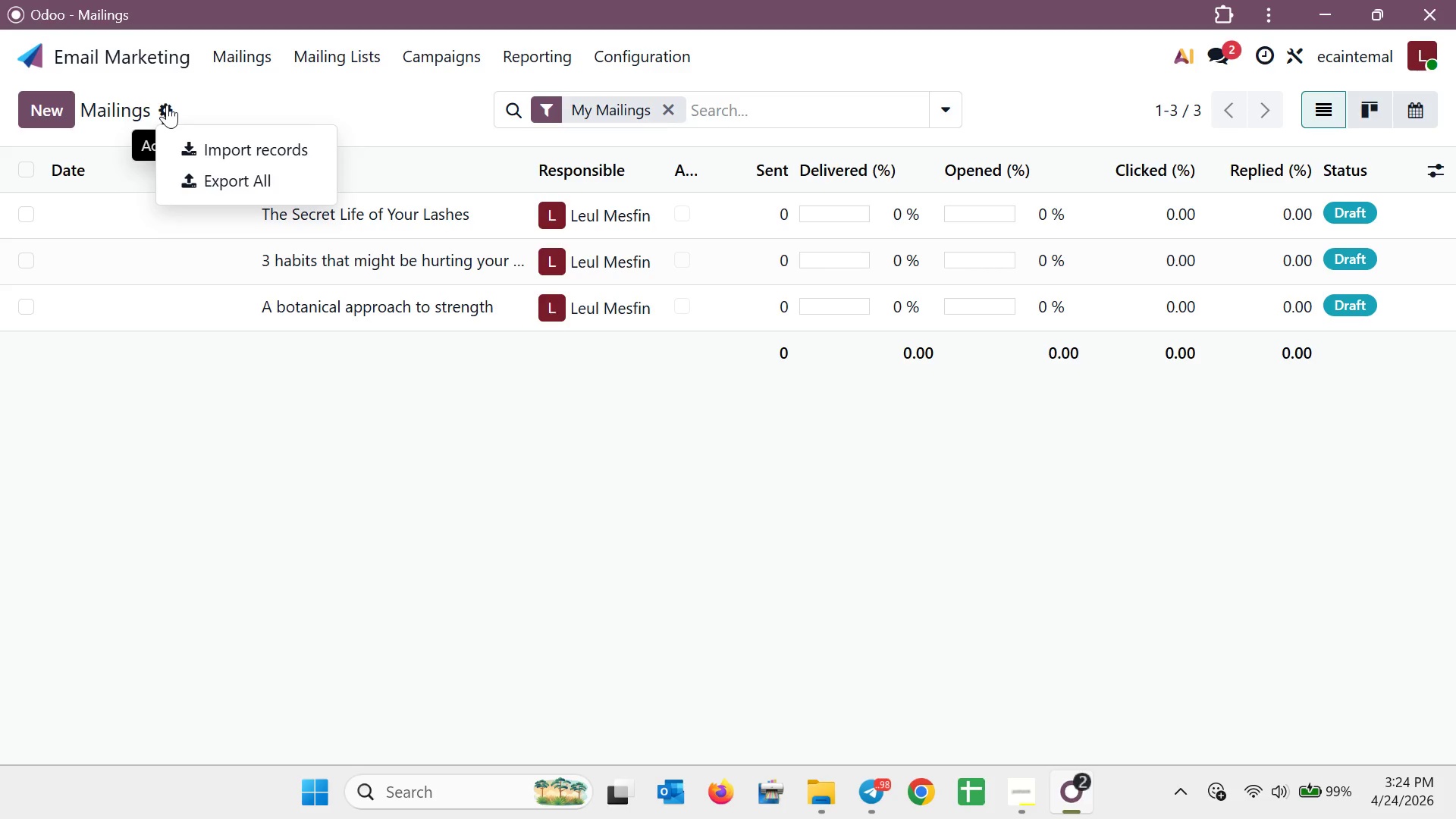 
left_click([243, 92])
 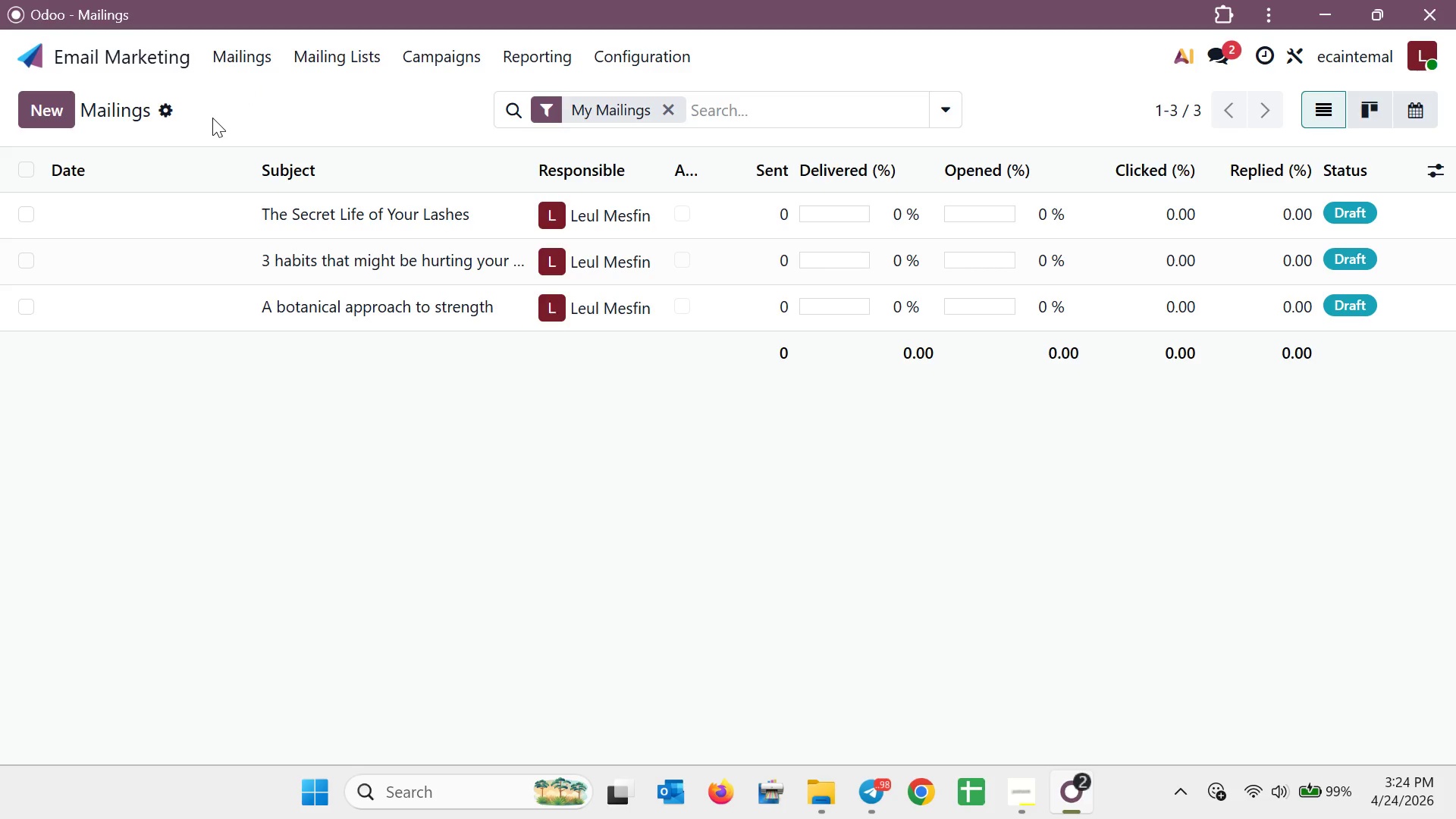 
wait(26.5)
 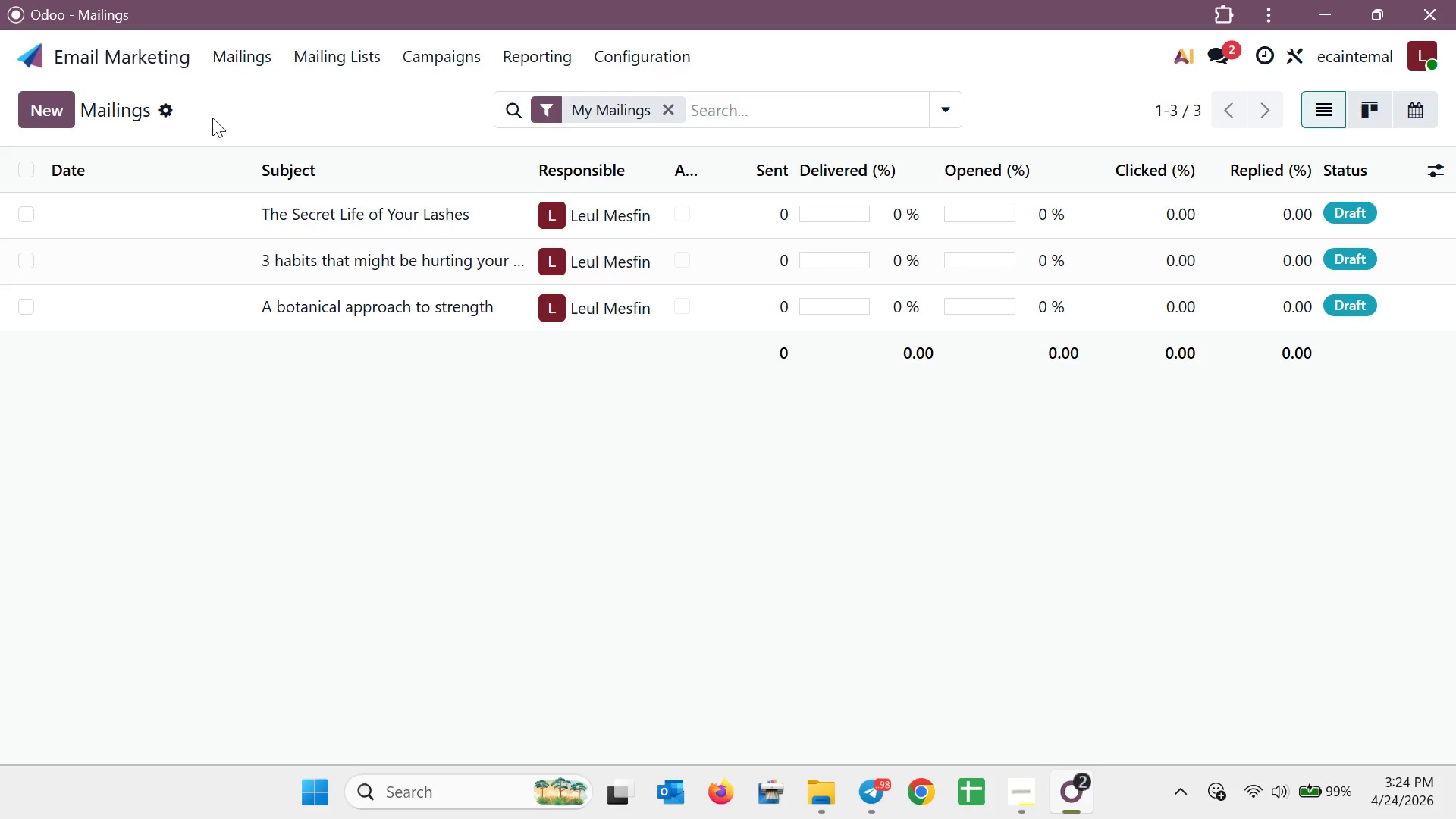 
mouse_move([220, 176])
 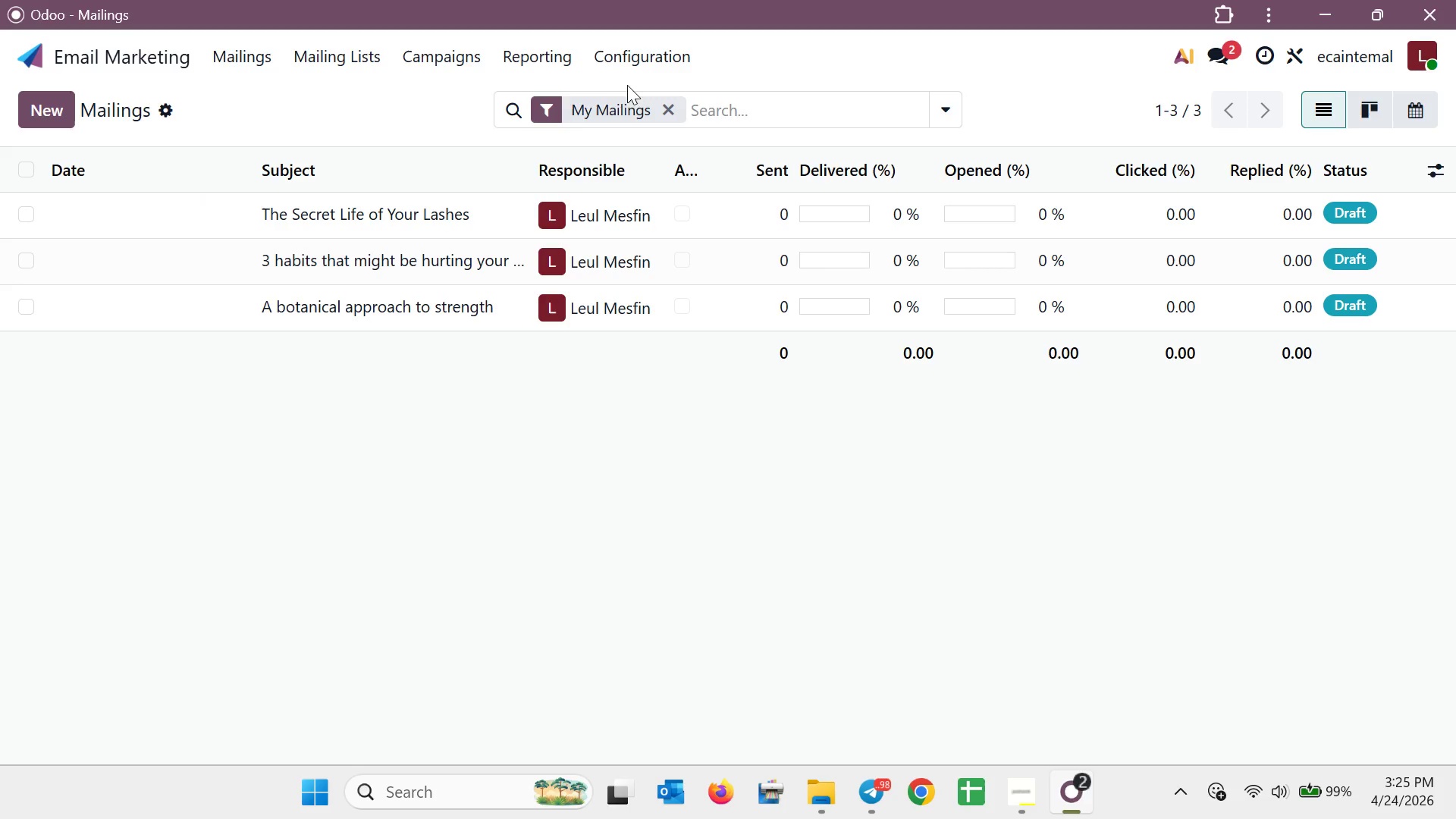 
left_click([627, 73])
 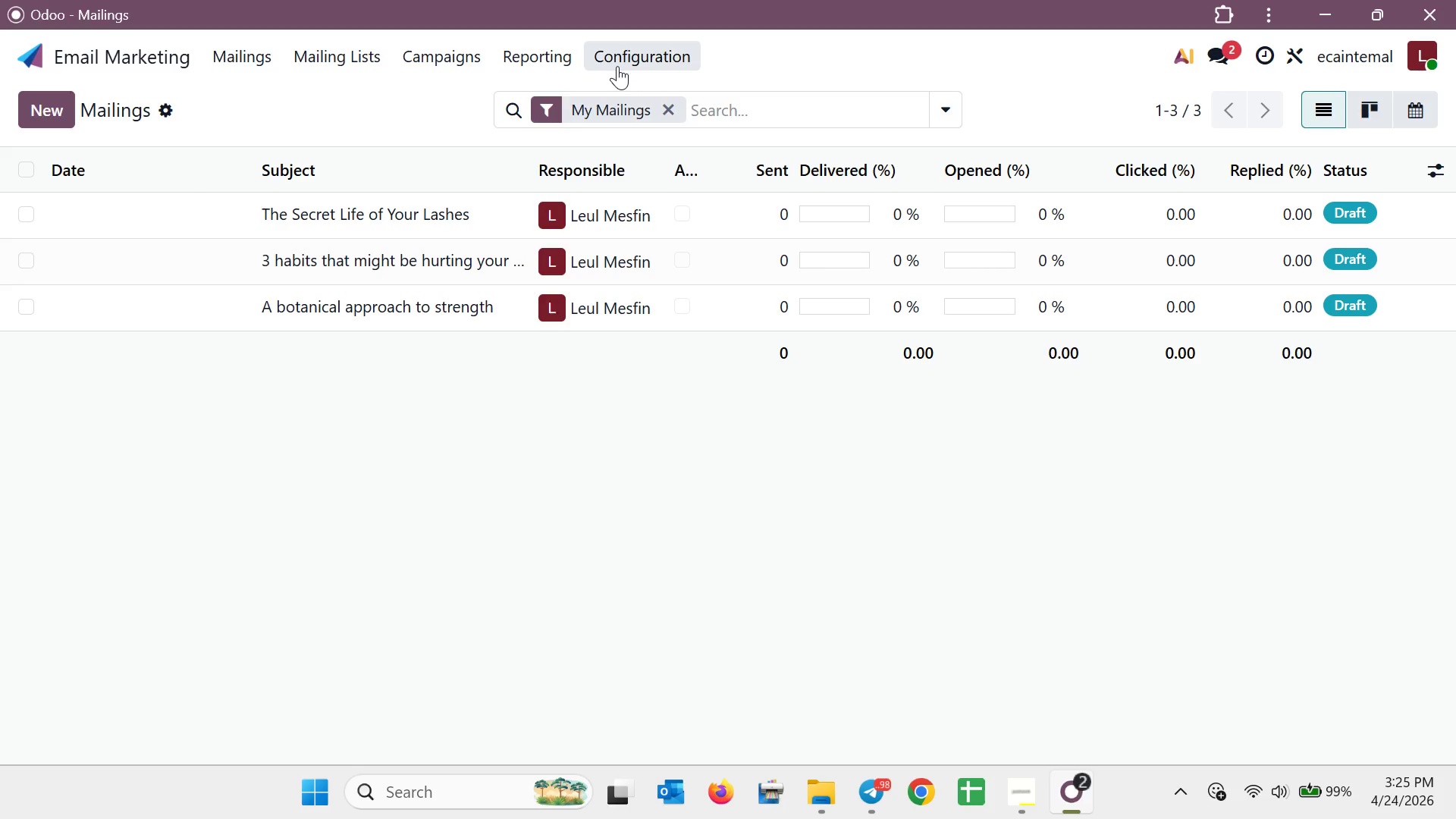 
left_click([617, 66])
 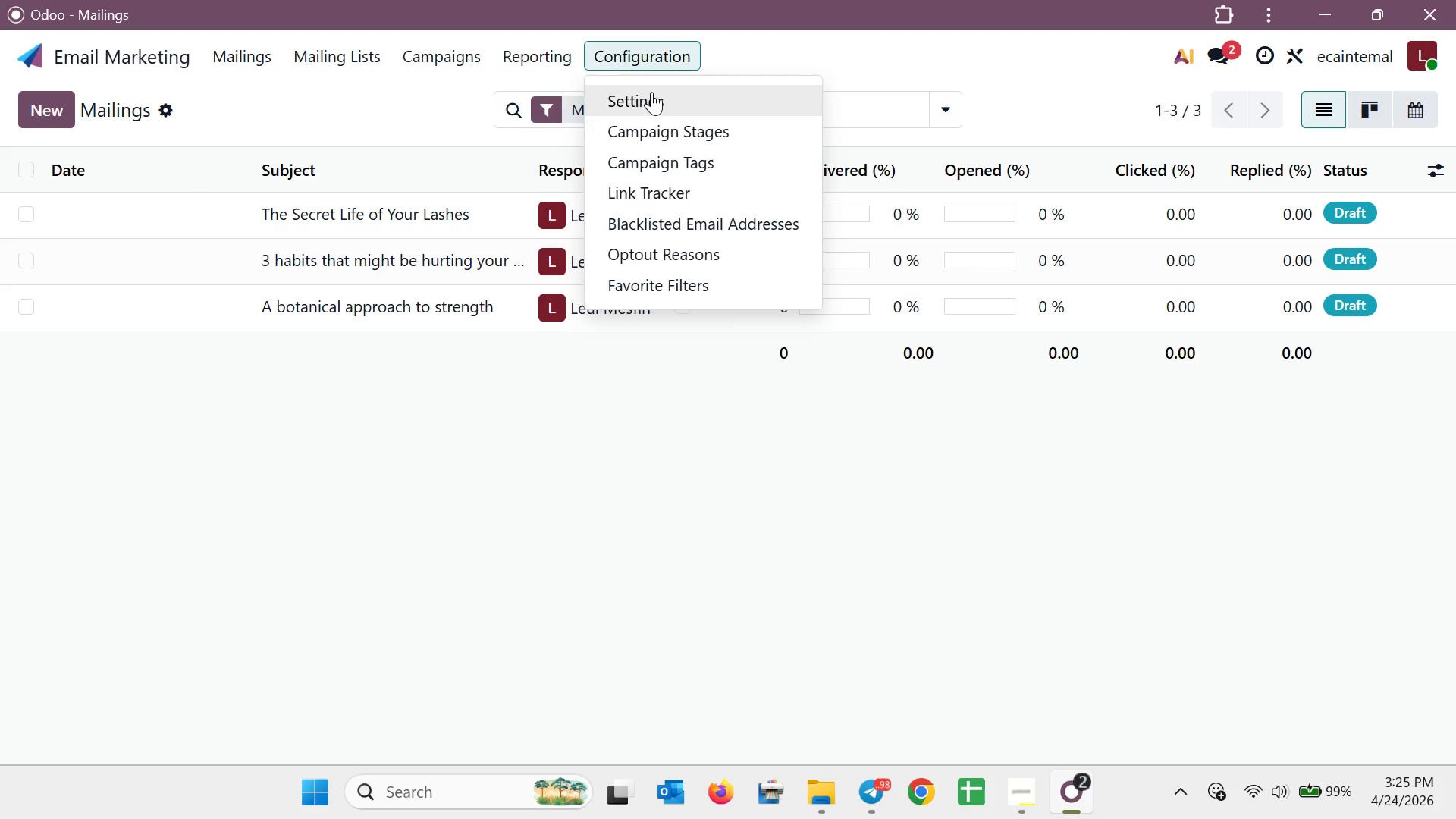 
left_click([667, 143])
 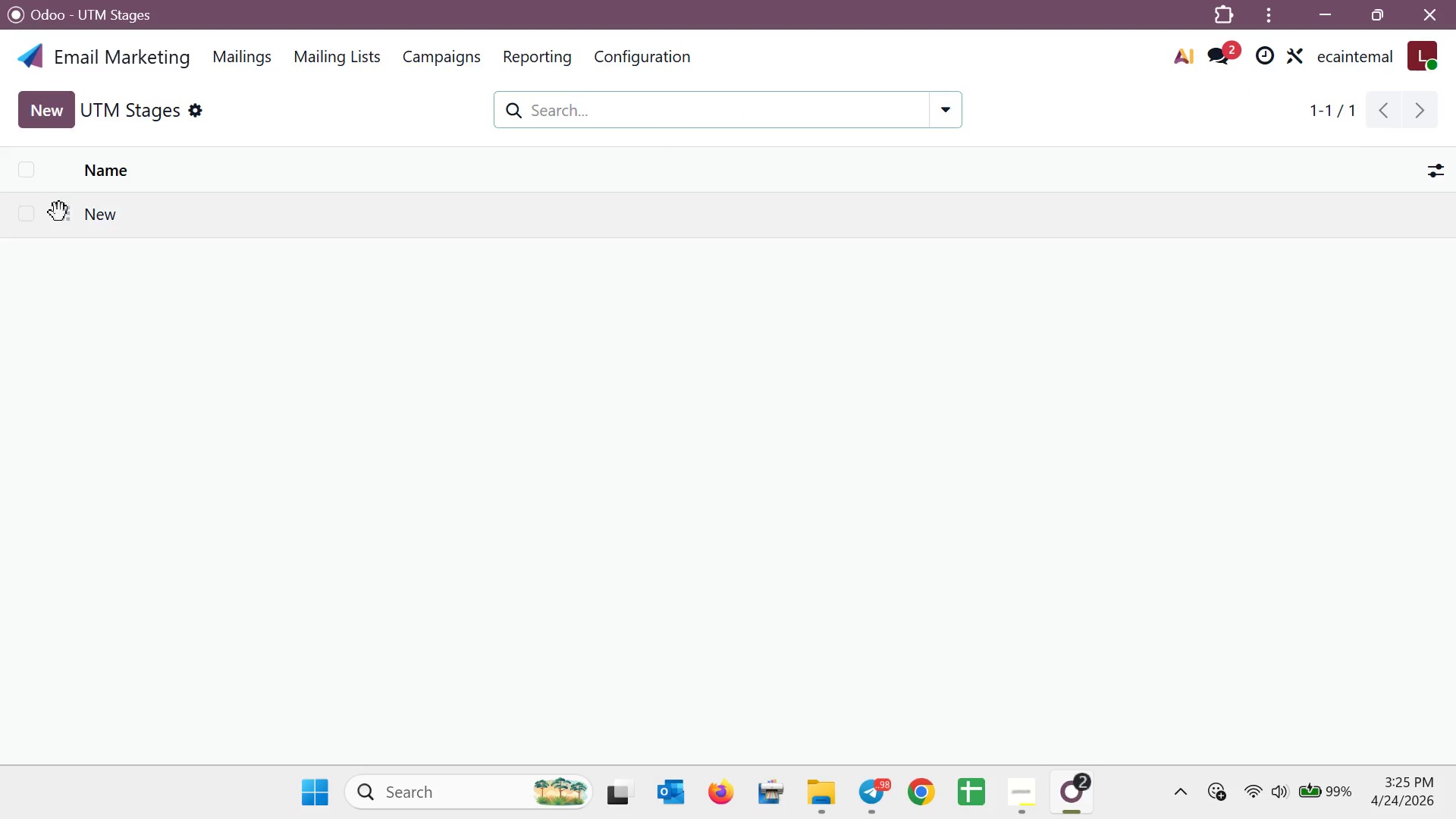 
double_click([99, 221])
 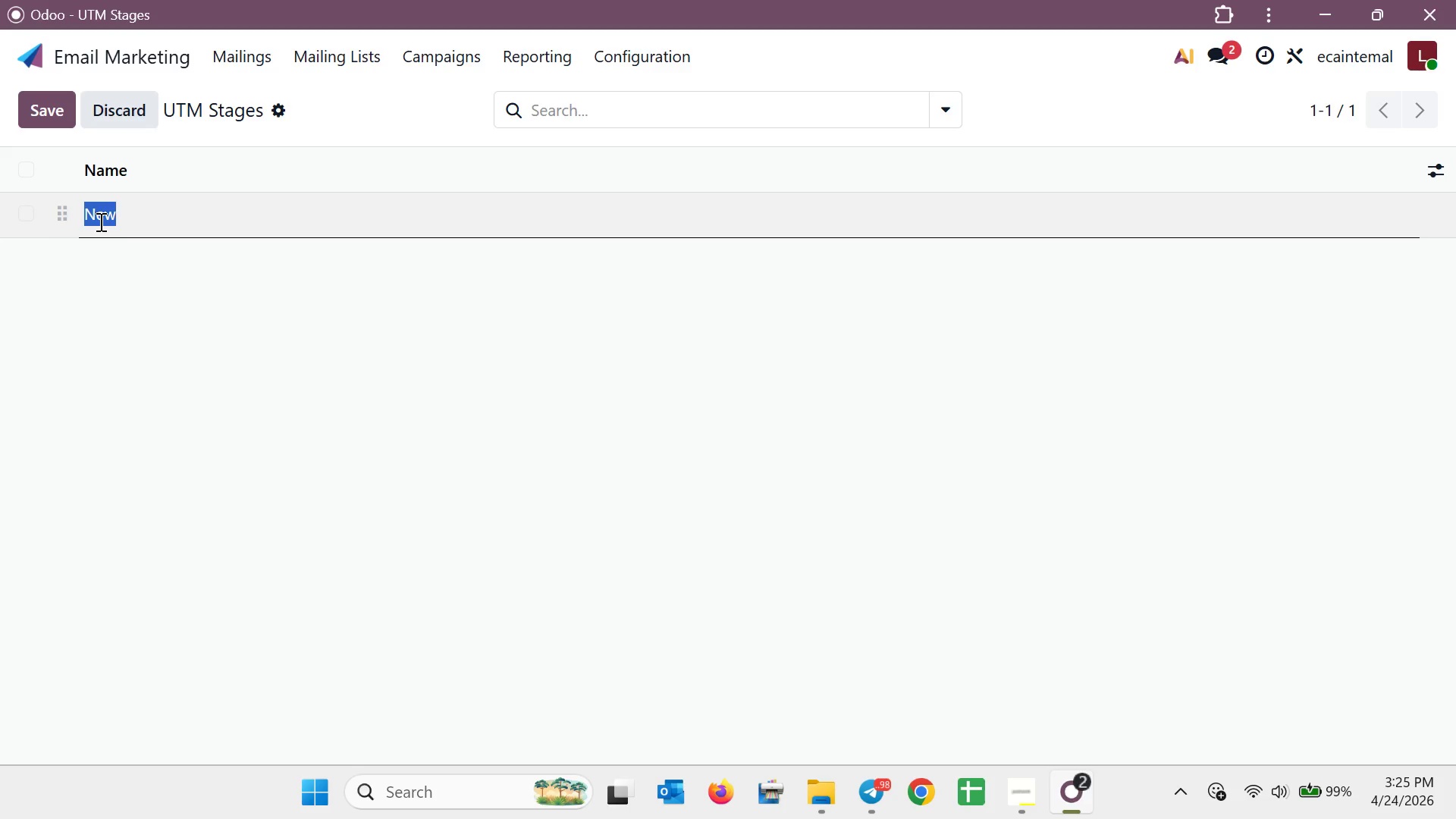 
left_click([99, 221])
 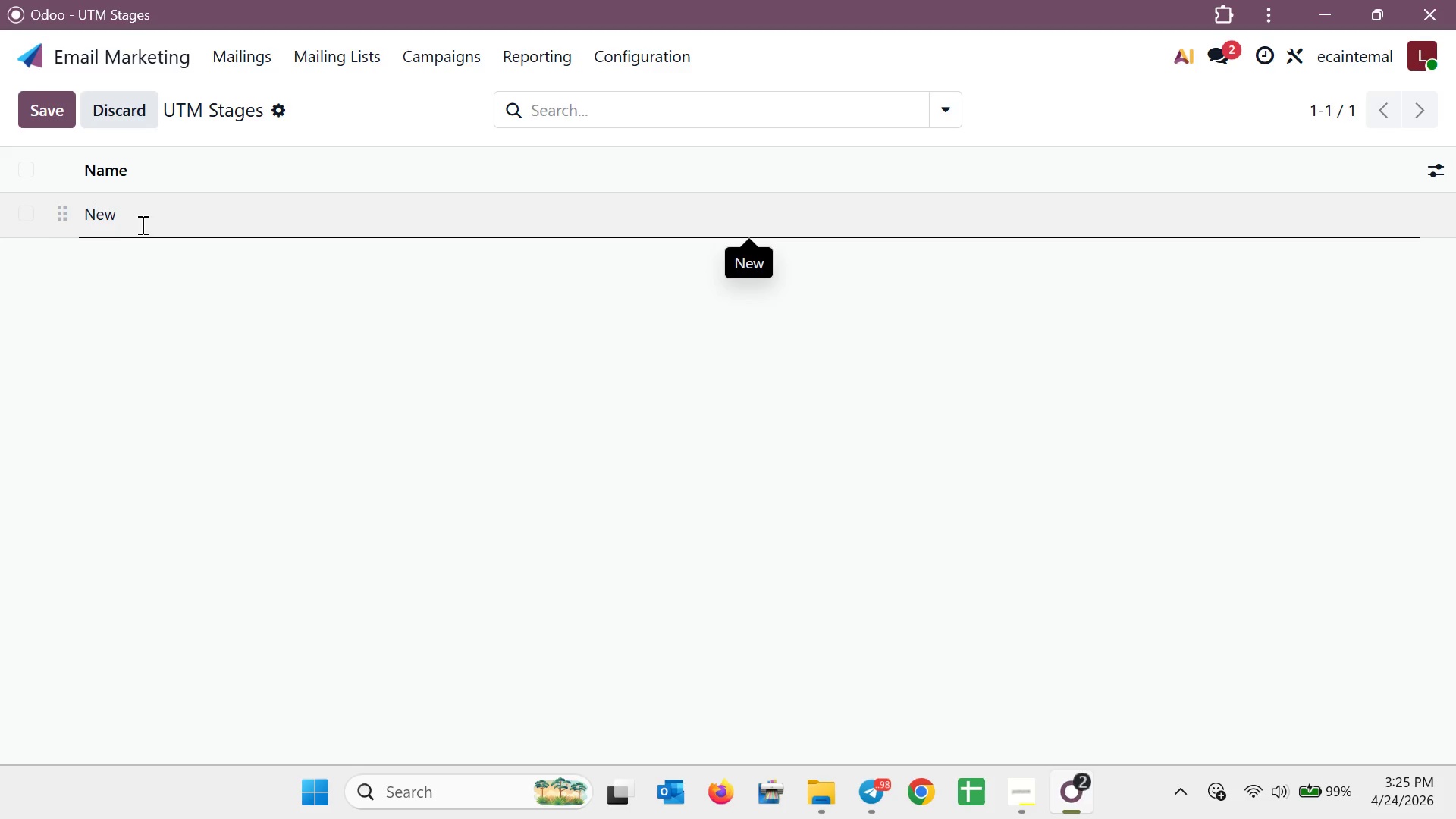 
left_click([148, 221])
 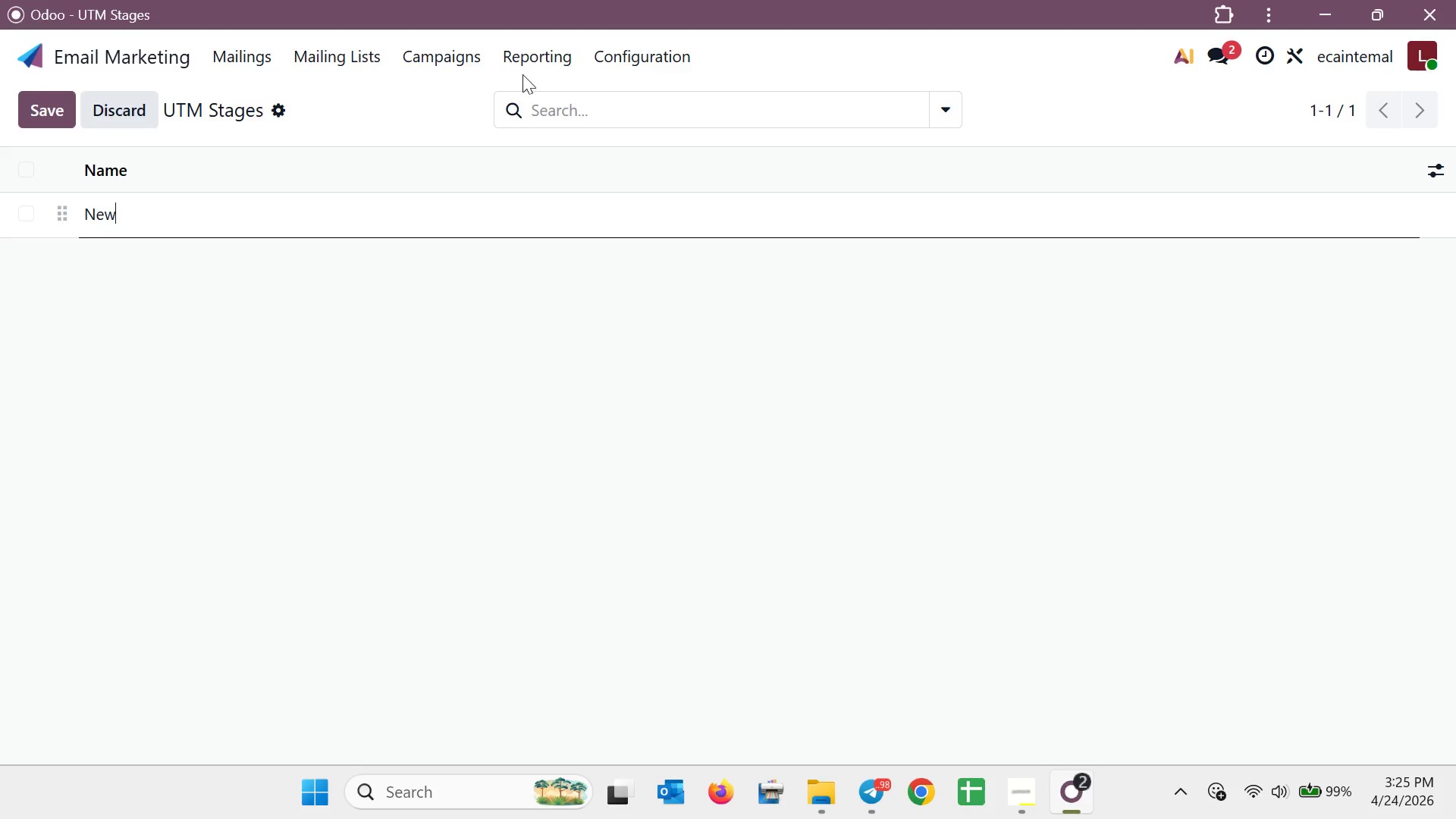 
left_click([596, 52])
 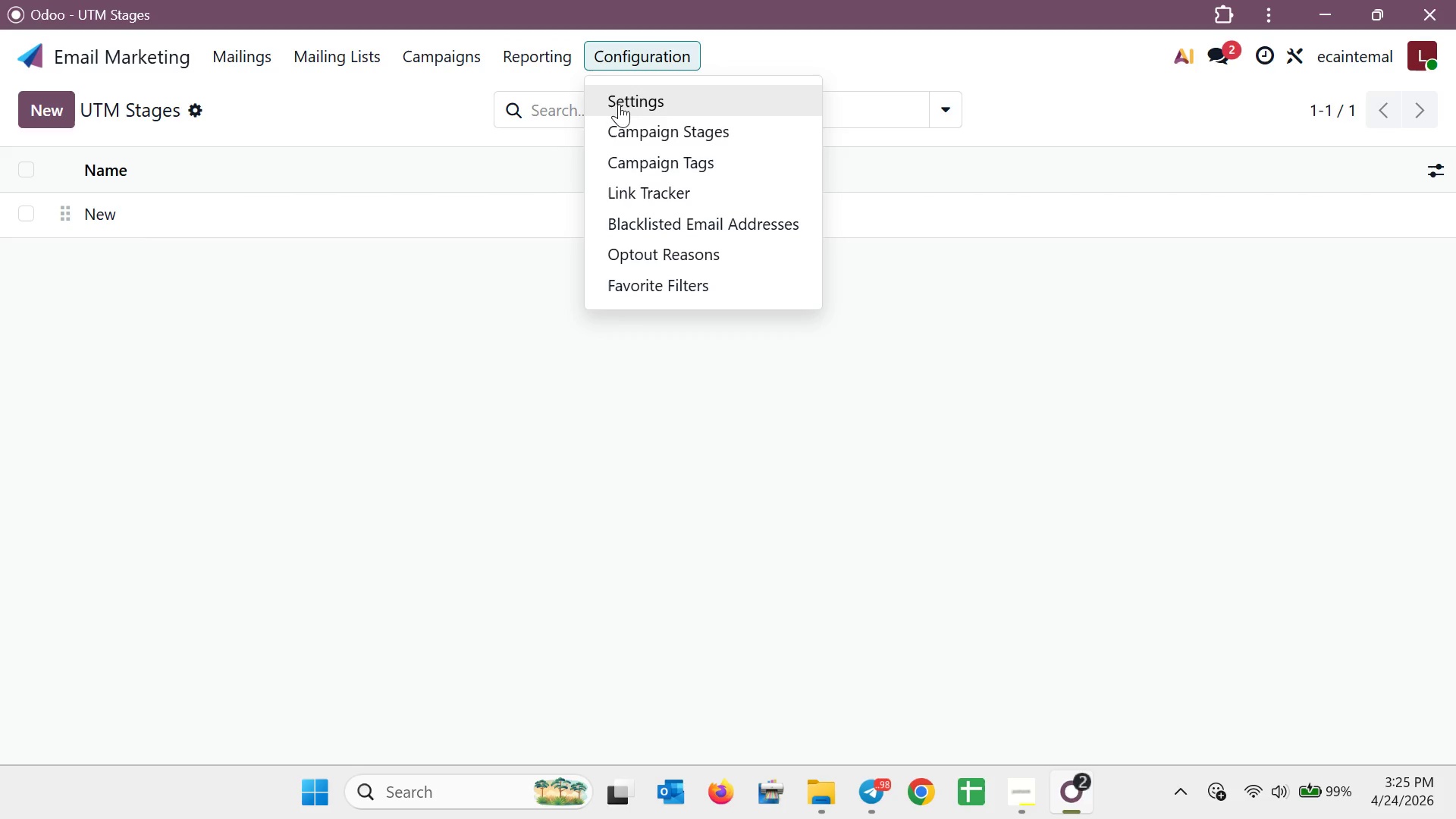 
left_click([626, 114])
 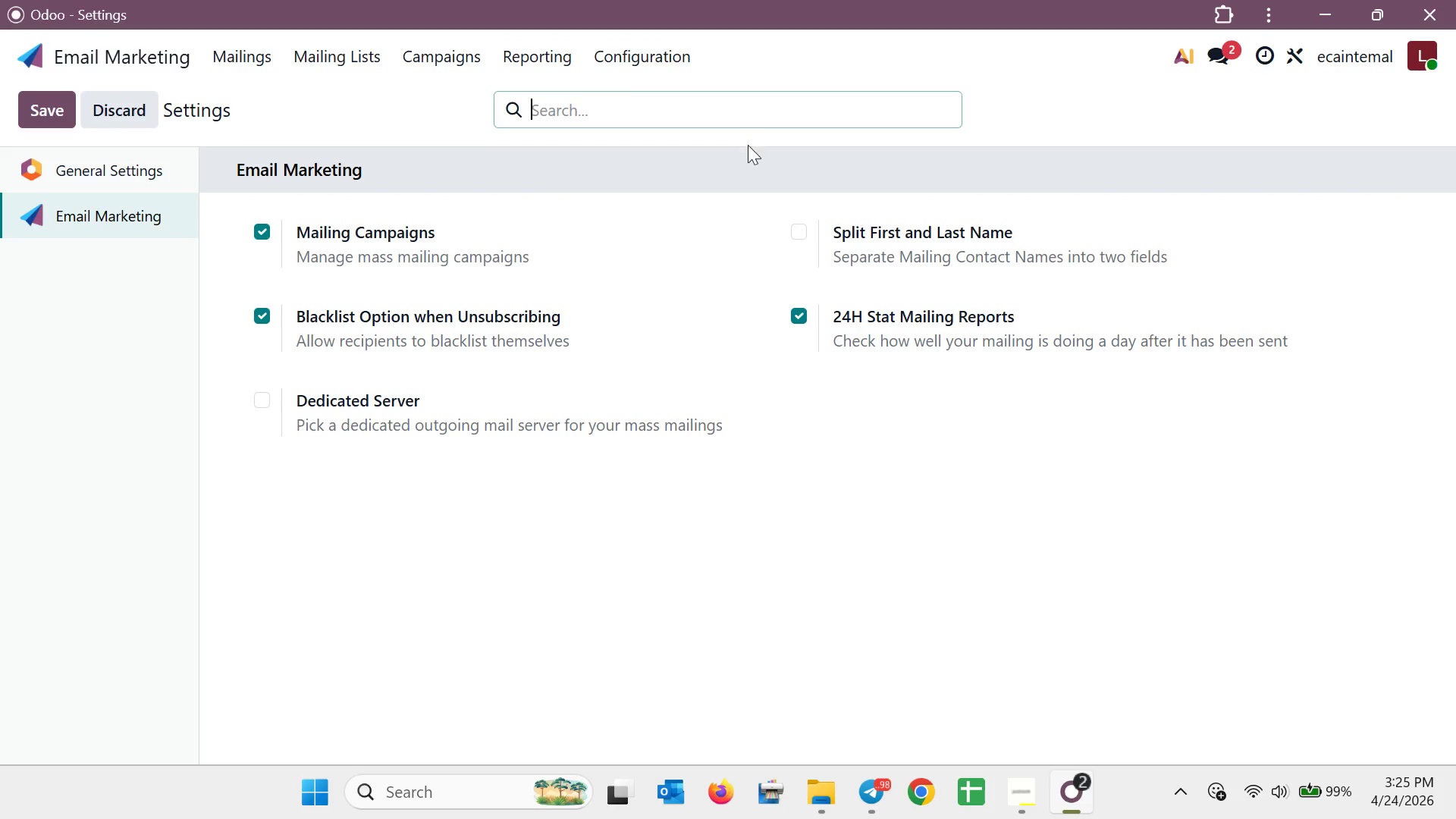 
wait(8.93)
 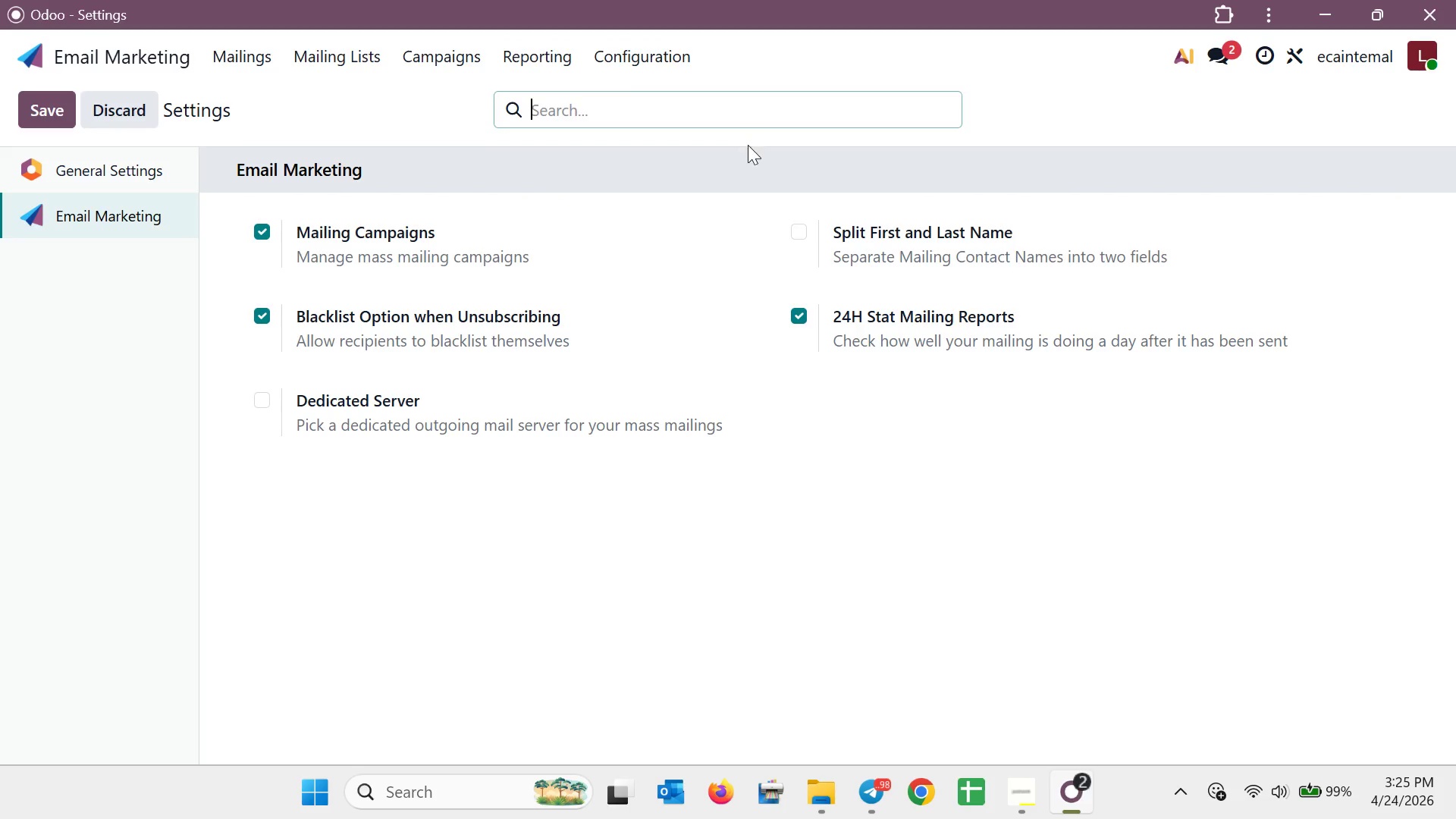 
mouse_move([453, 334])
 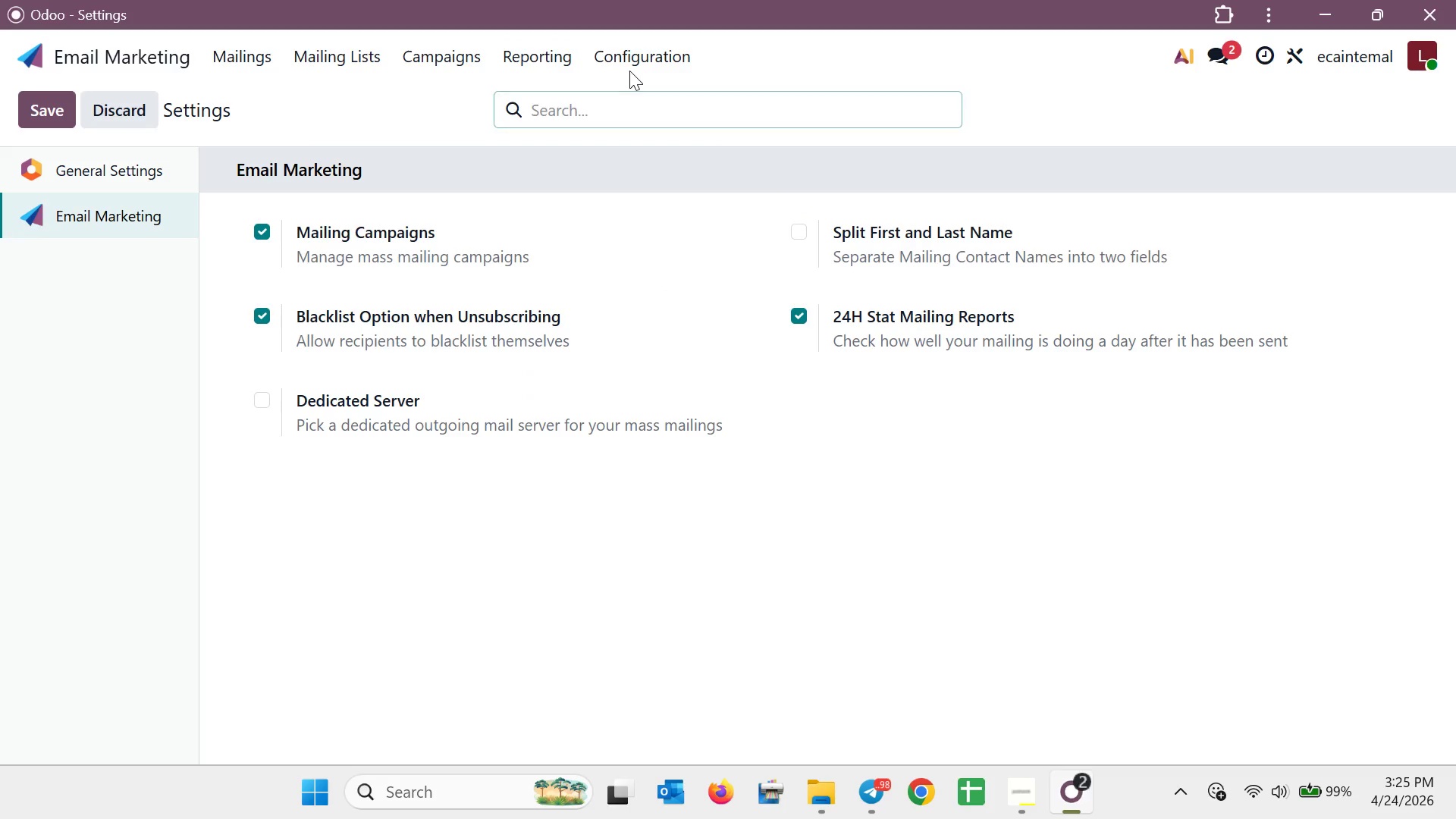 
double_click([632, 70])
 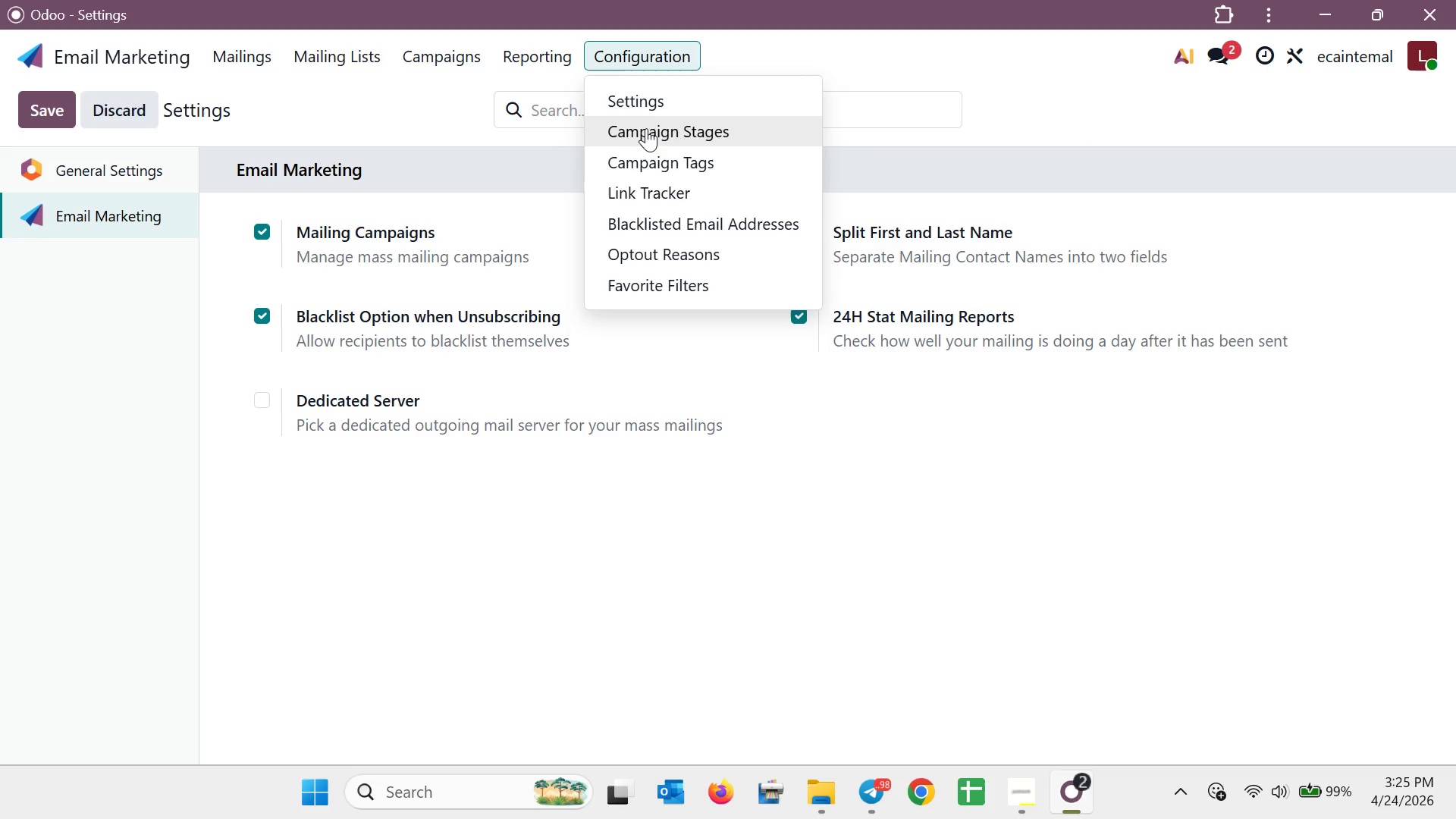 
left_click([569, 62])
 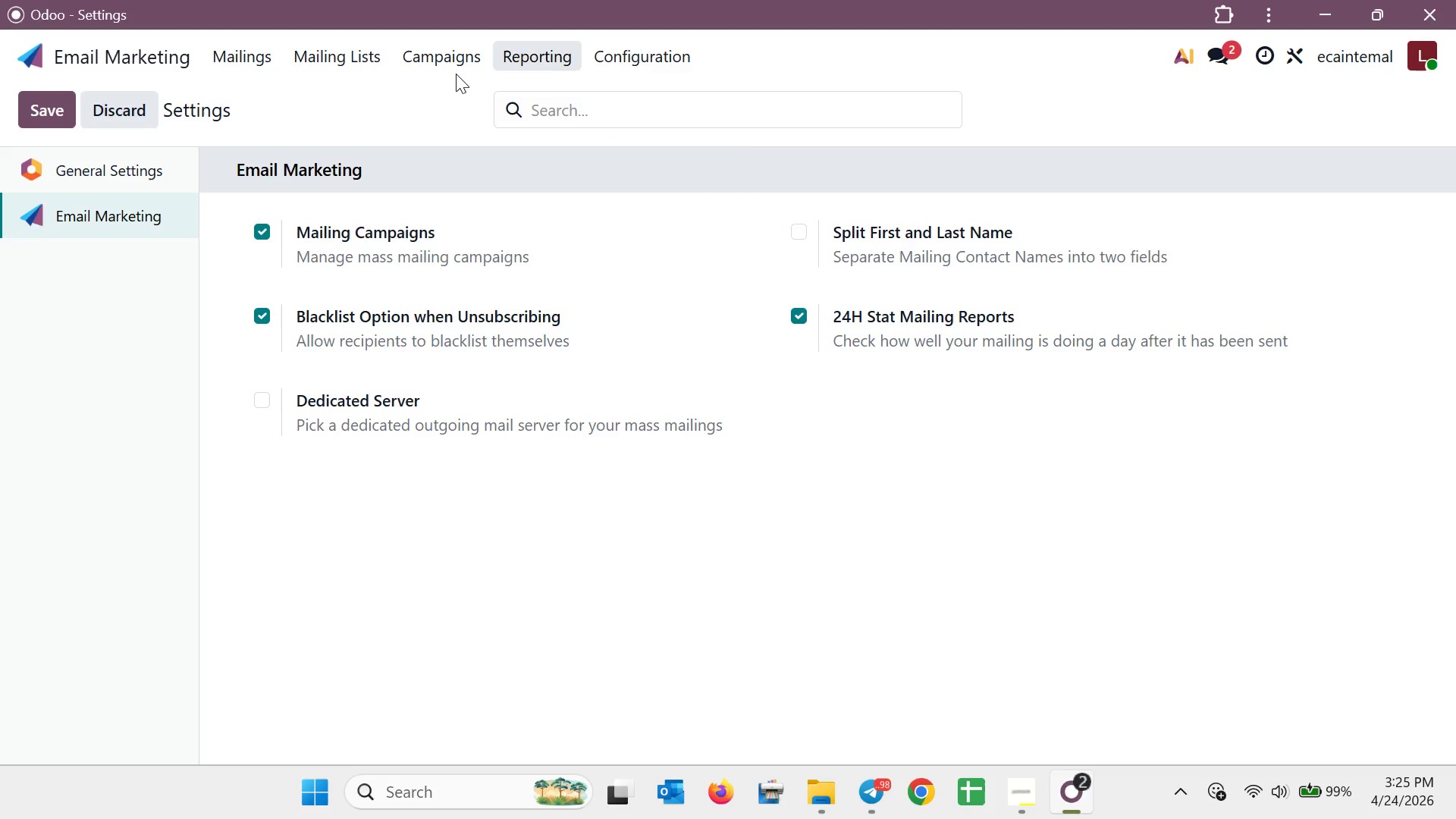 
double_click([449, 64])
 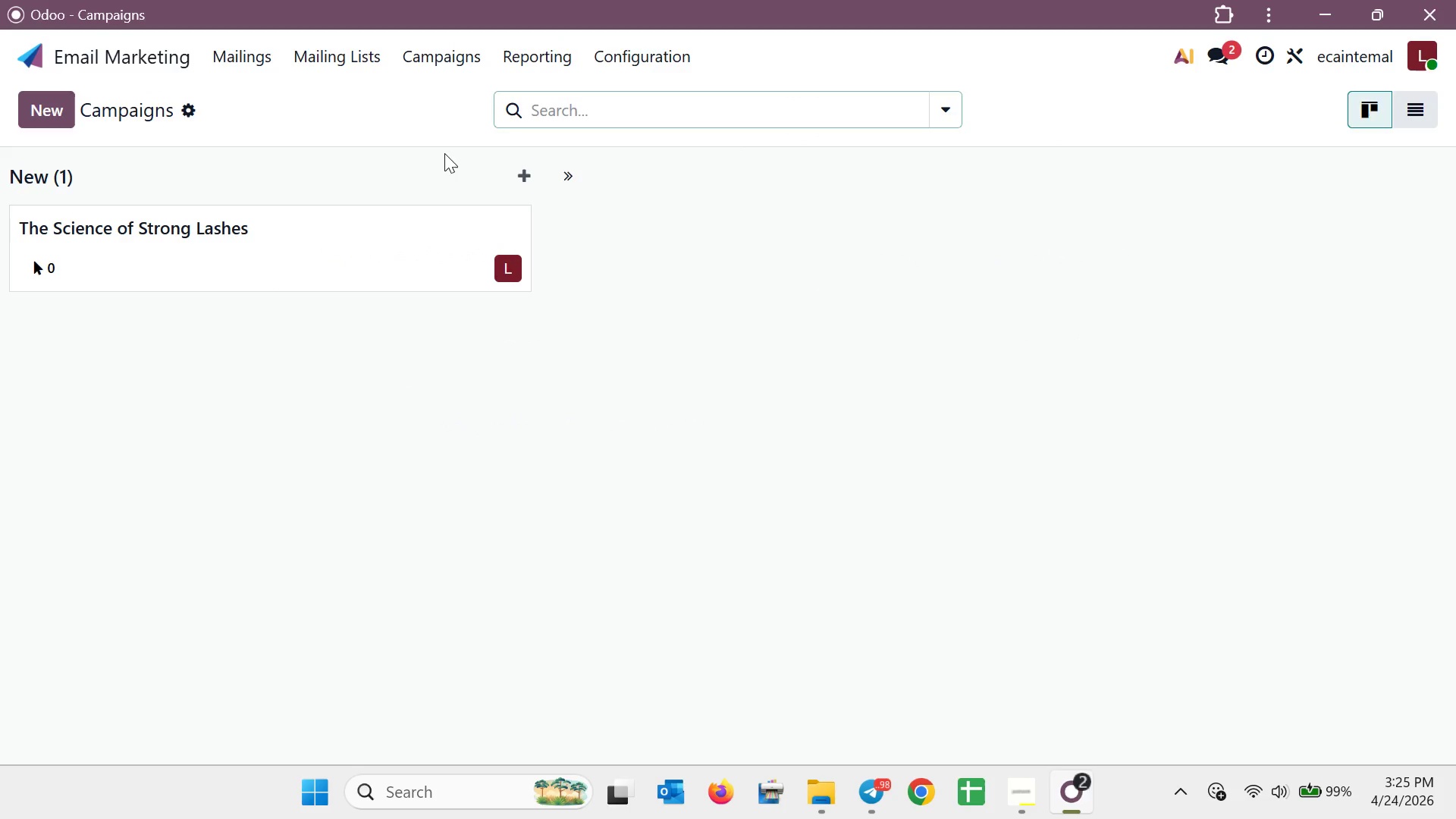 
mouse_move([495, 242])
 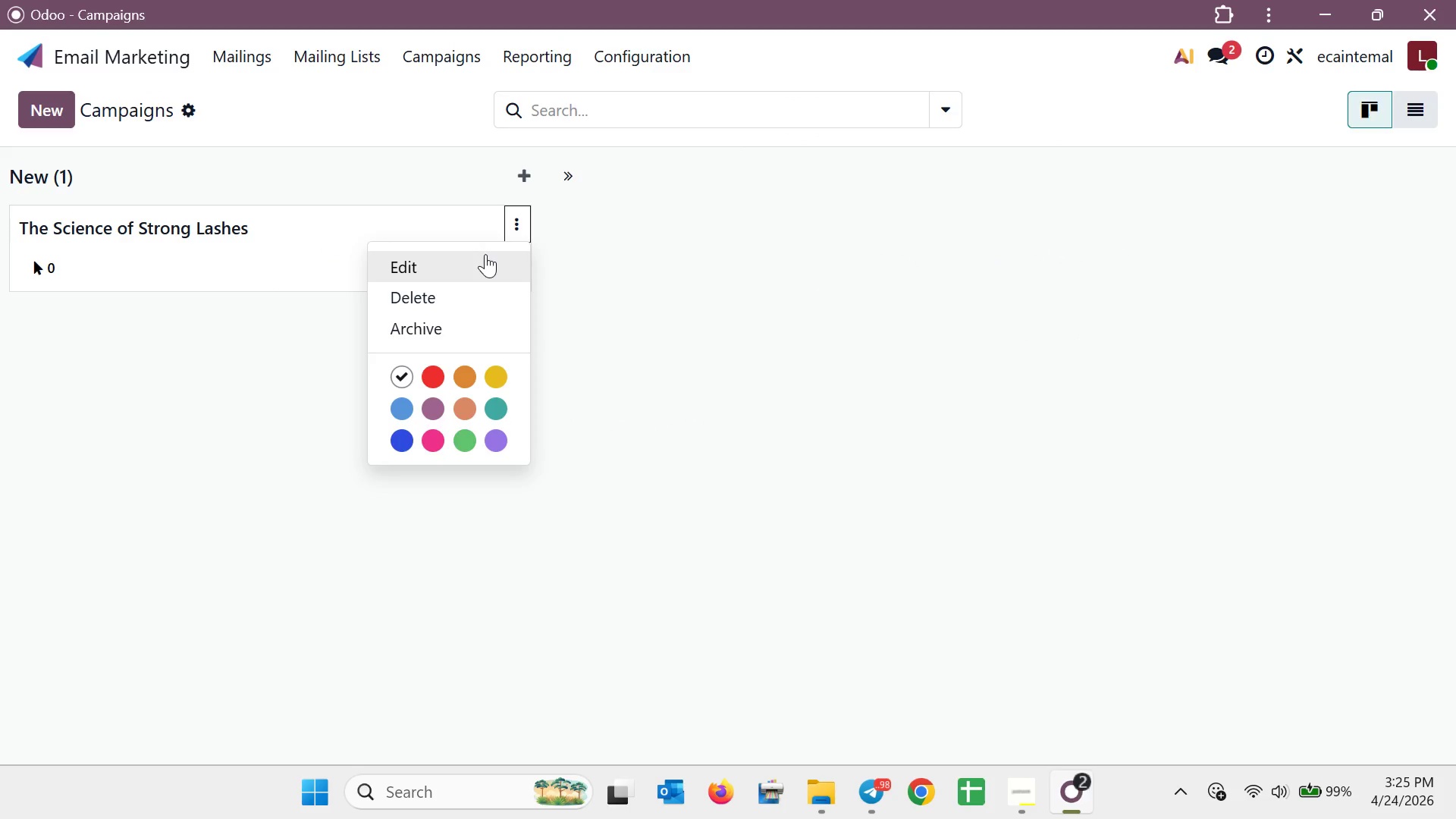 
left_click([485, 254])
 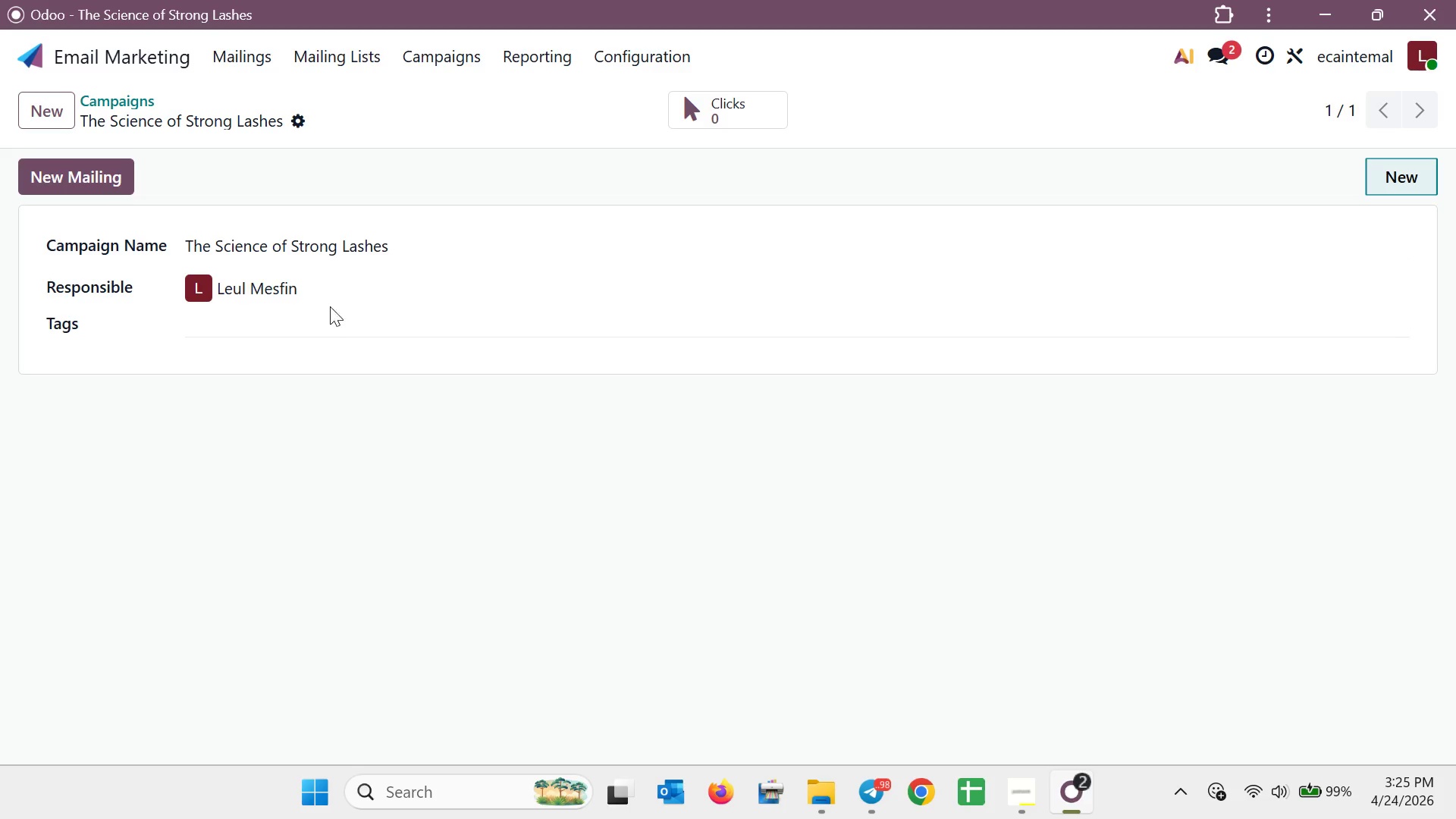 
left_click([324, 319])
 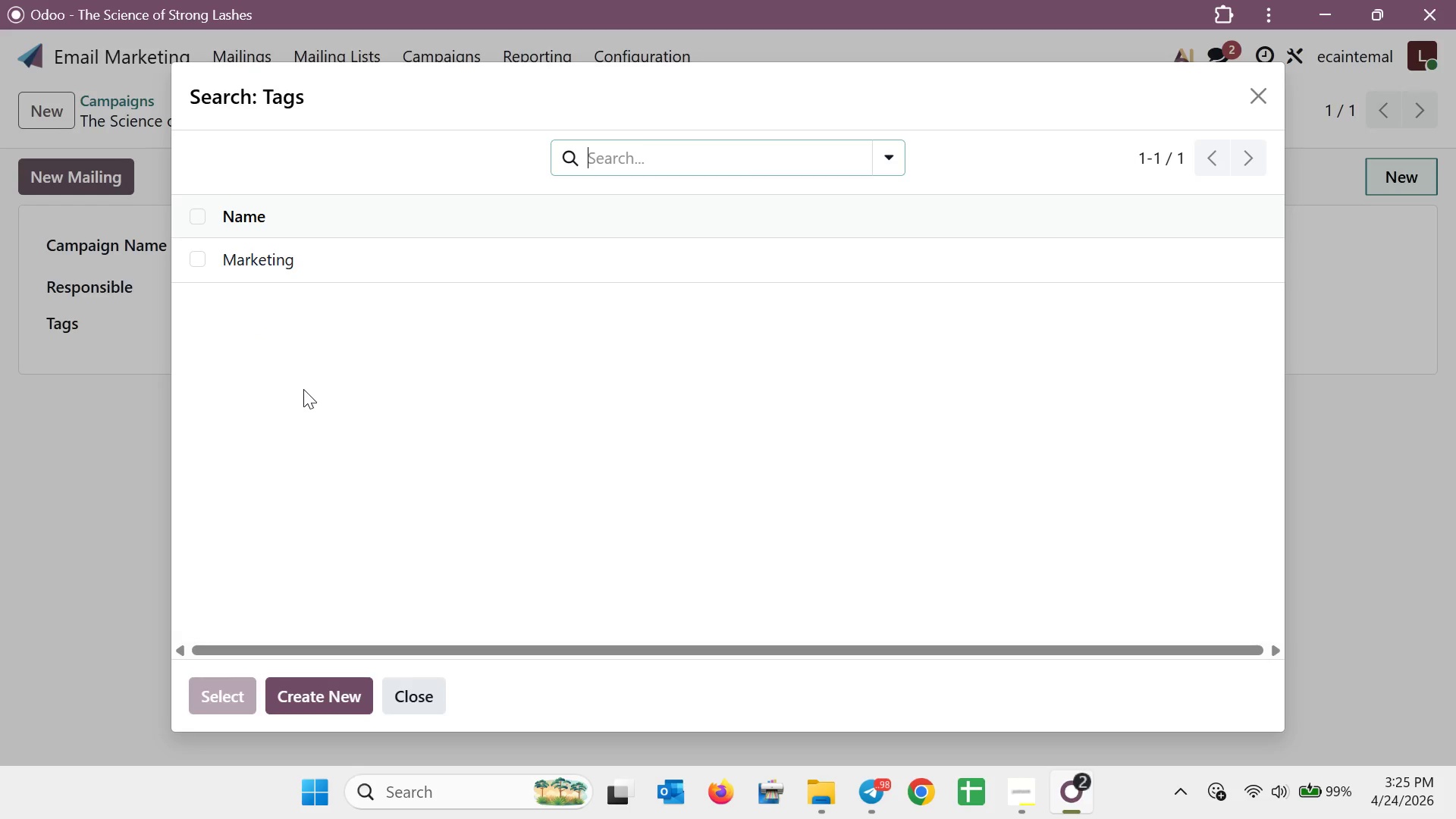 
wait(5.7)
 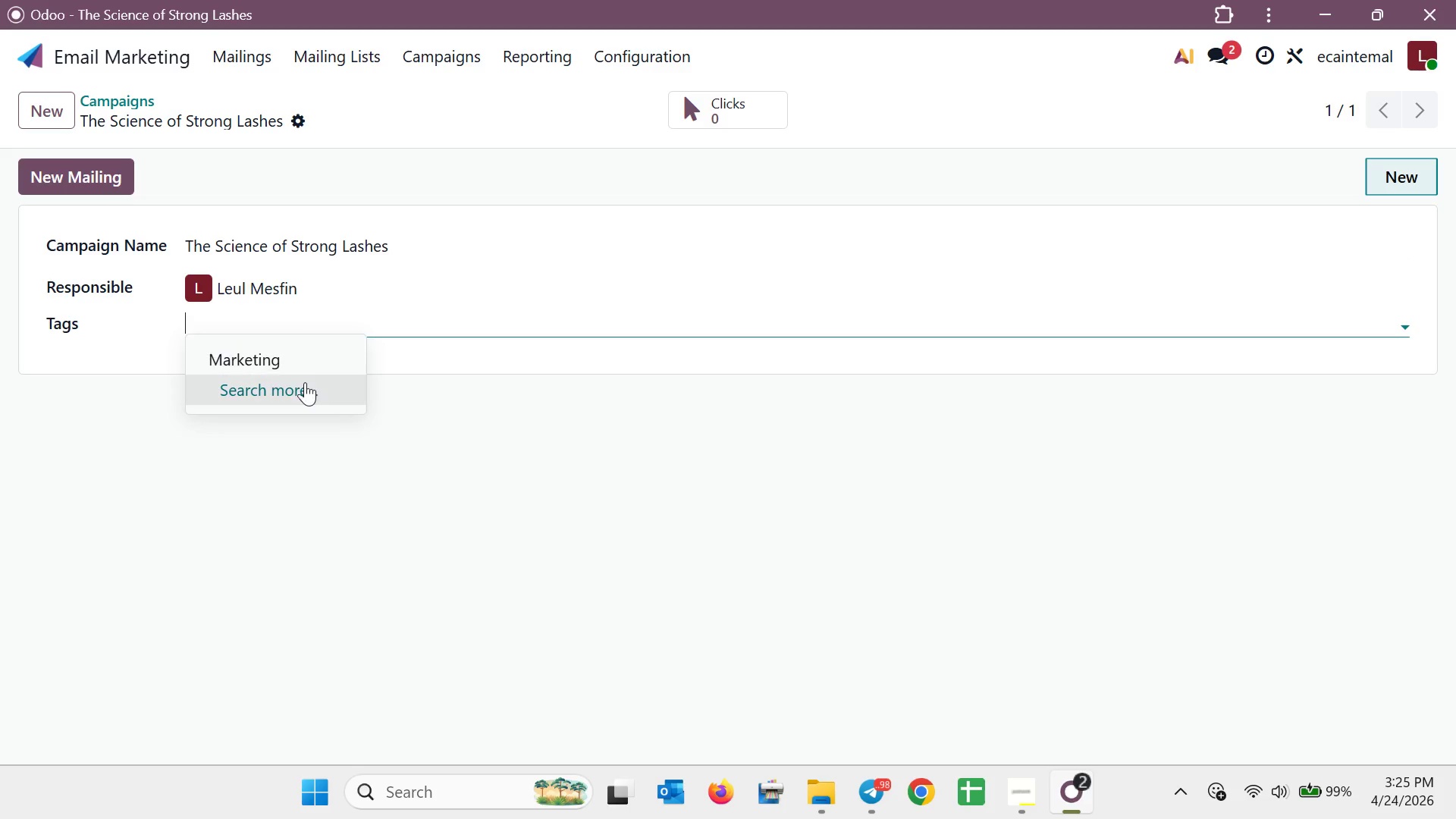 
left_click([1267, 97])
 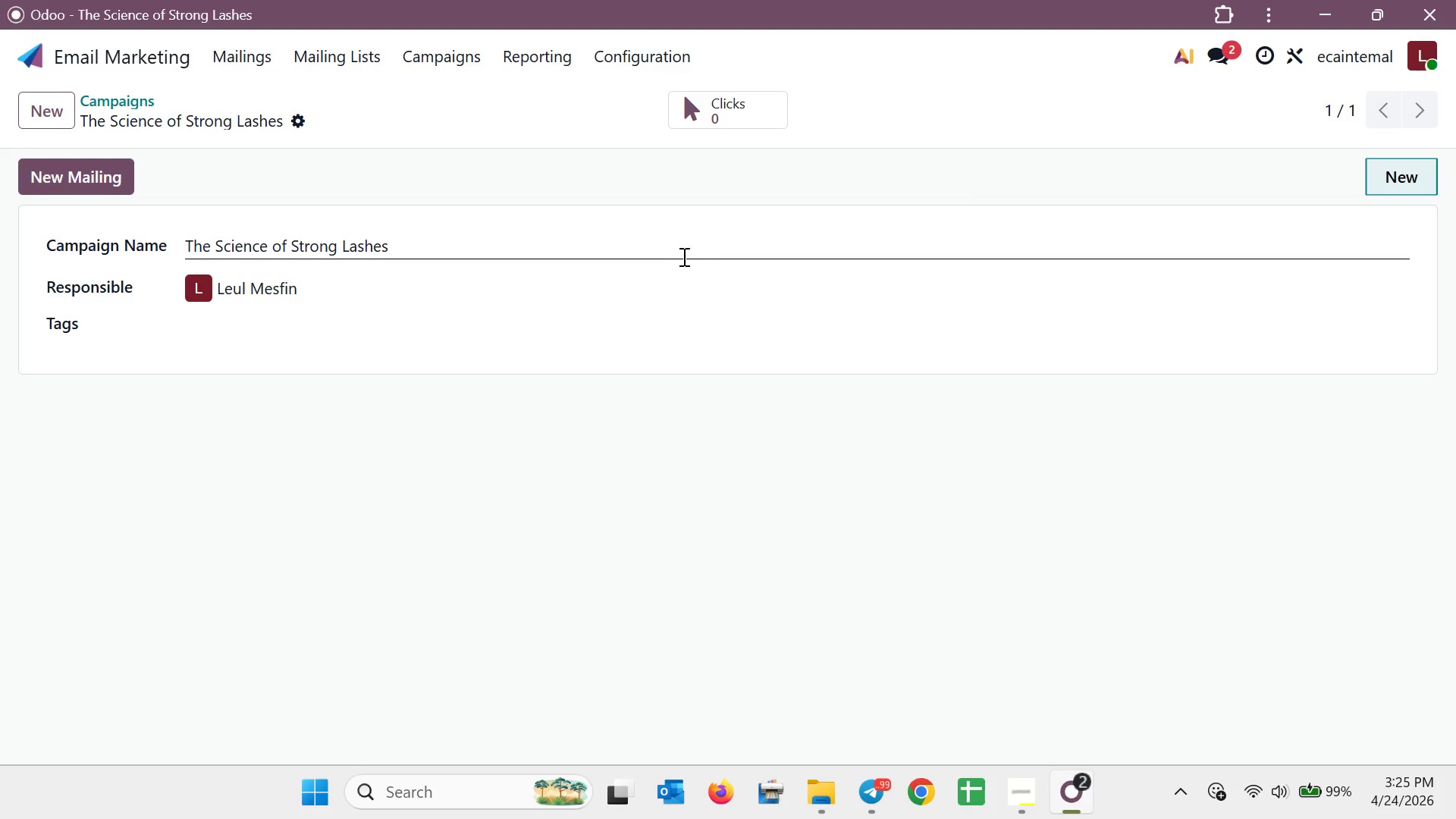 
left_click([610, 292])
 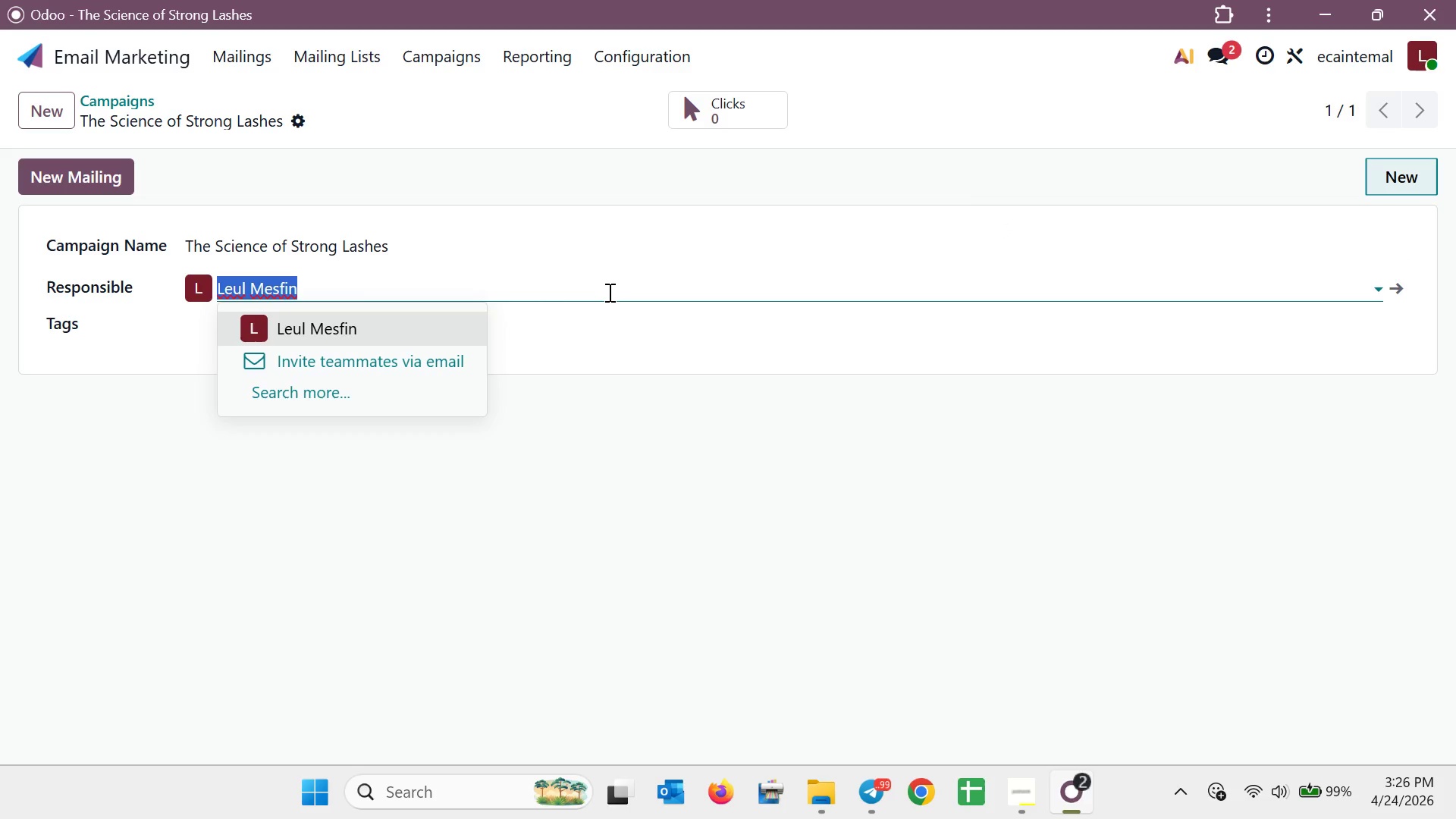 
left_click([611, 461])
 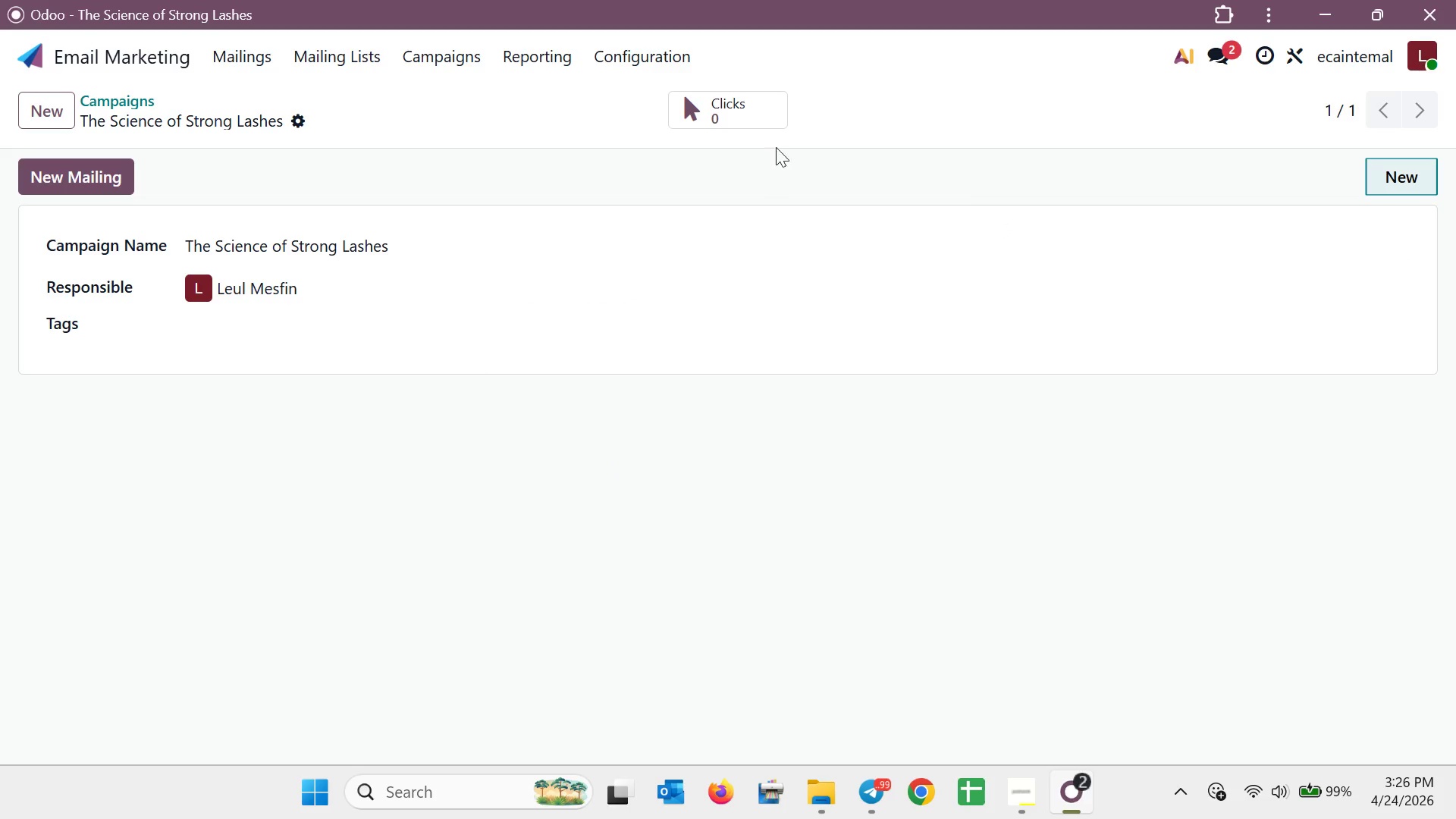 
left_click([771, 110])
 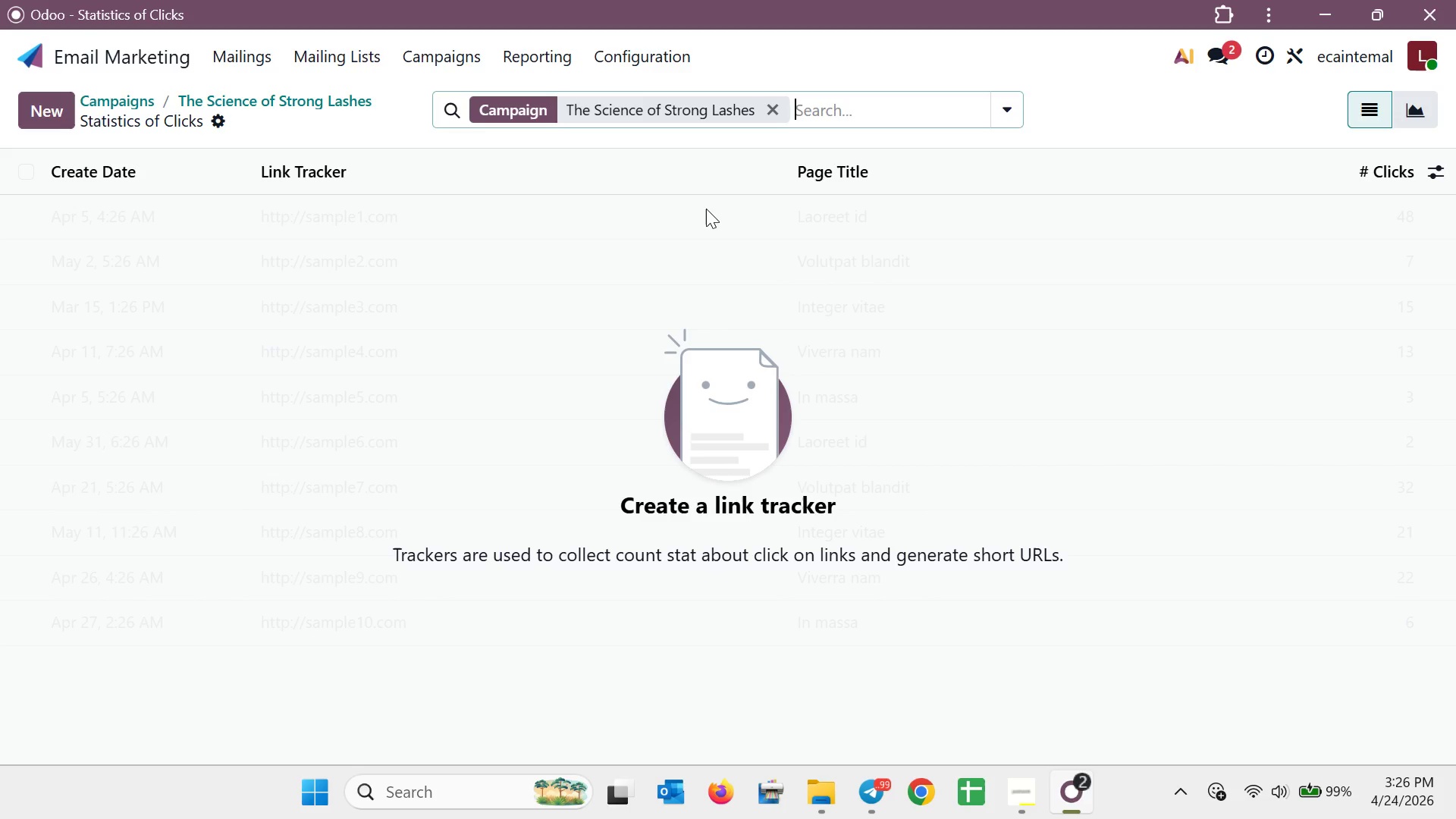 
wait(8.64)
 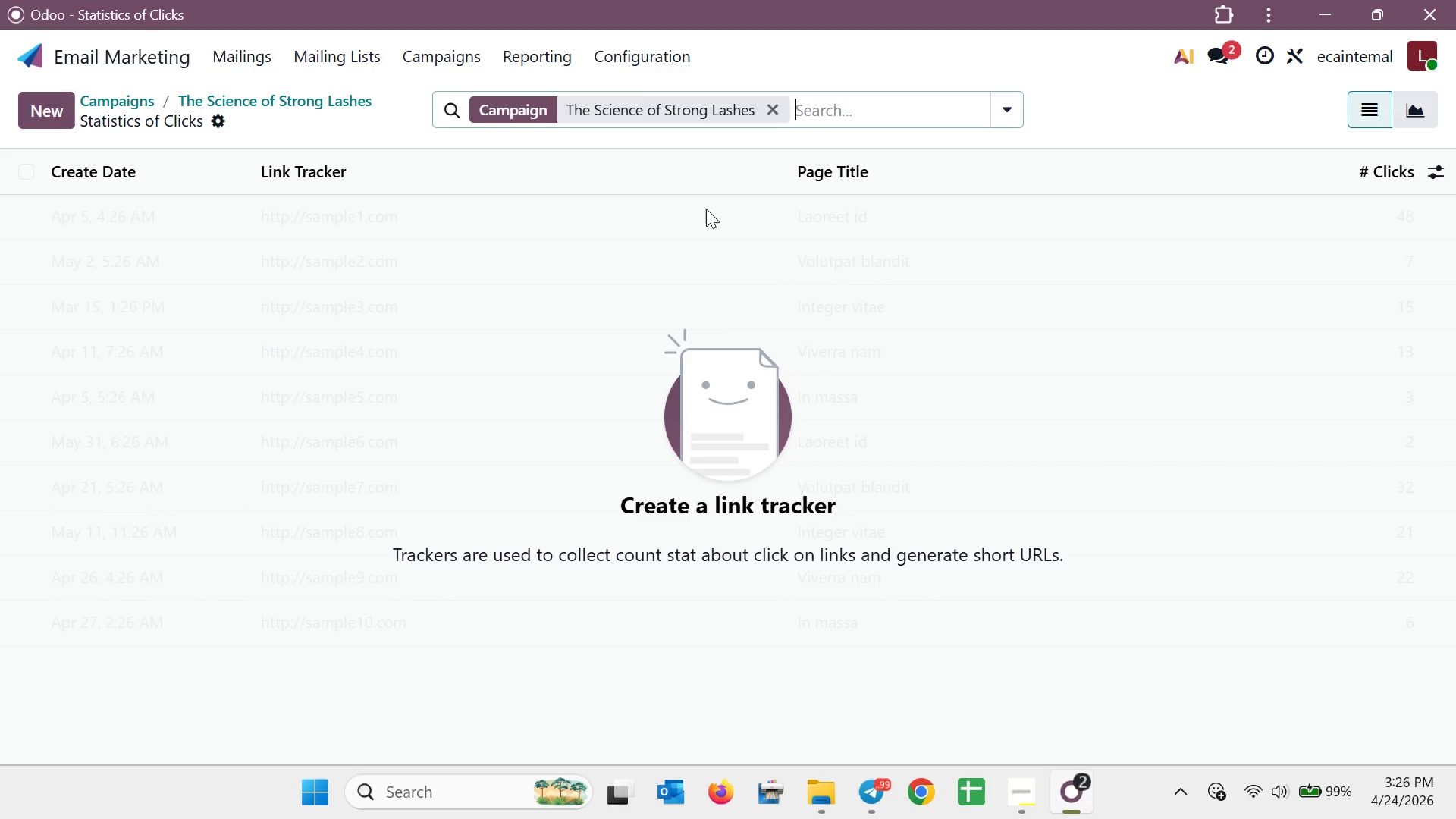 
left_click([63, 102])
 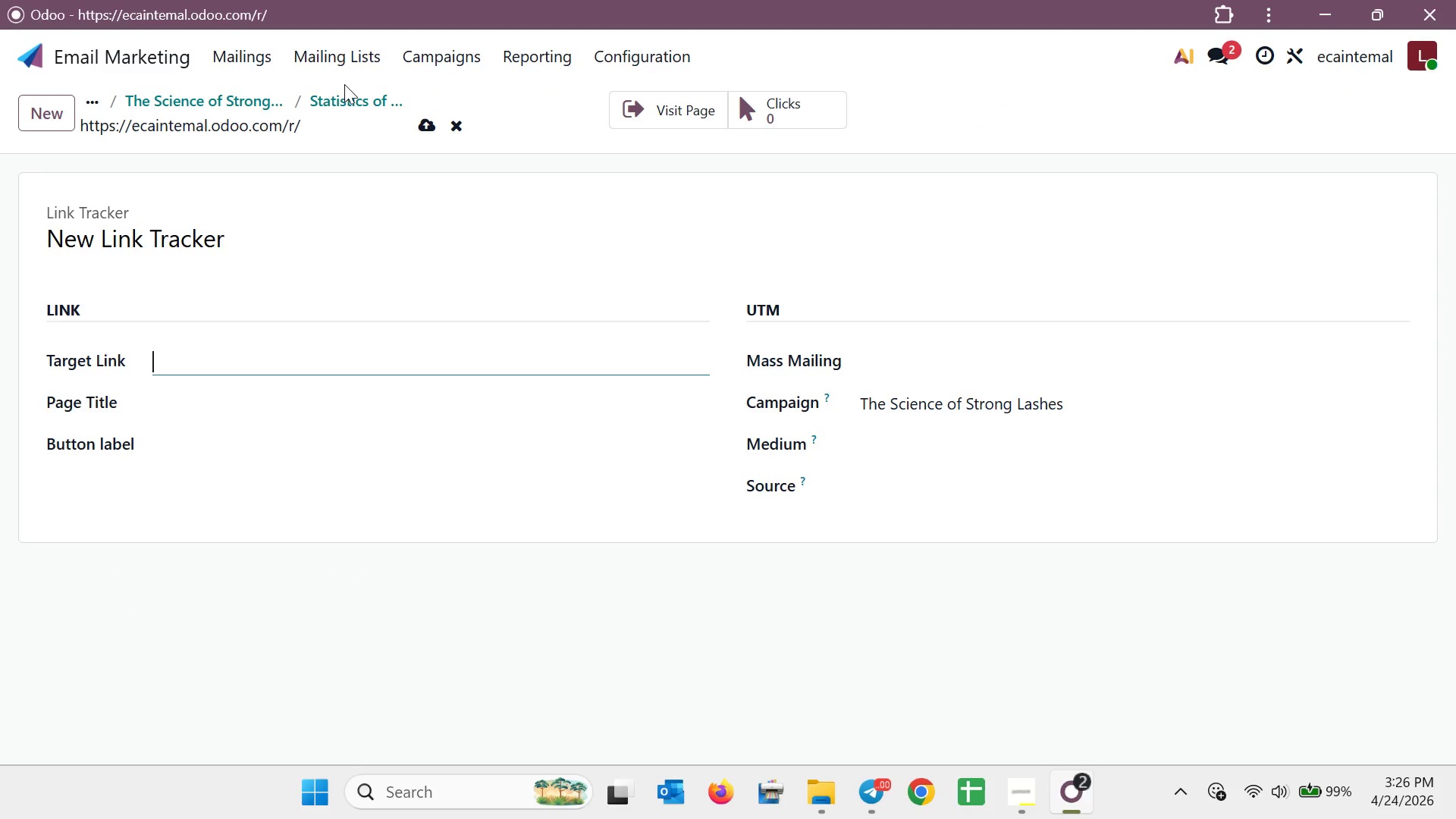 
left_click([331, 93])
 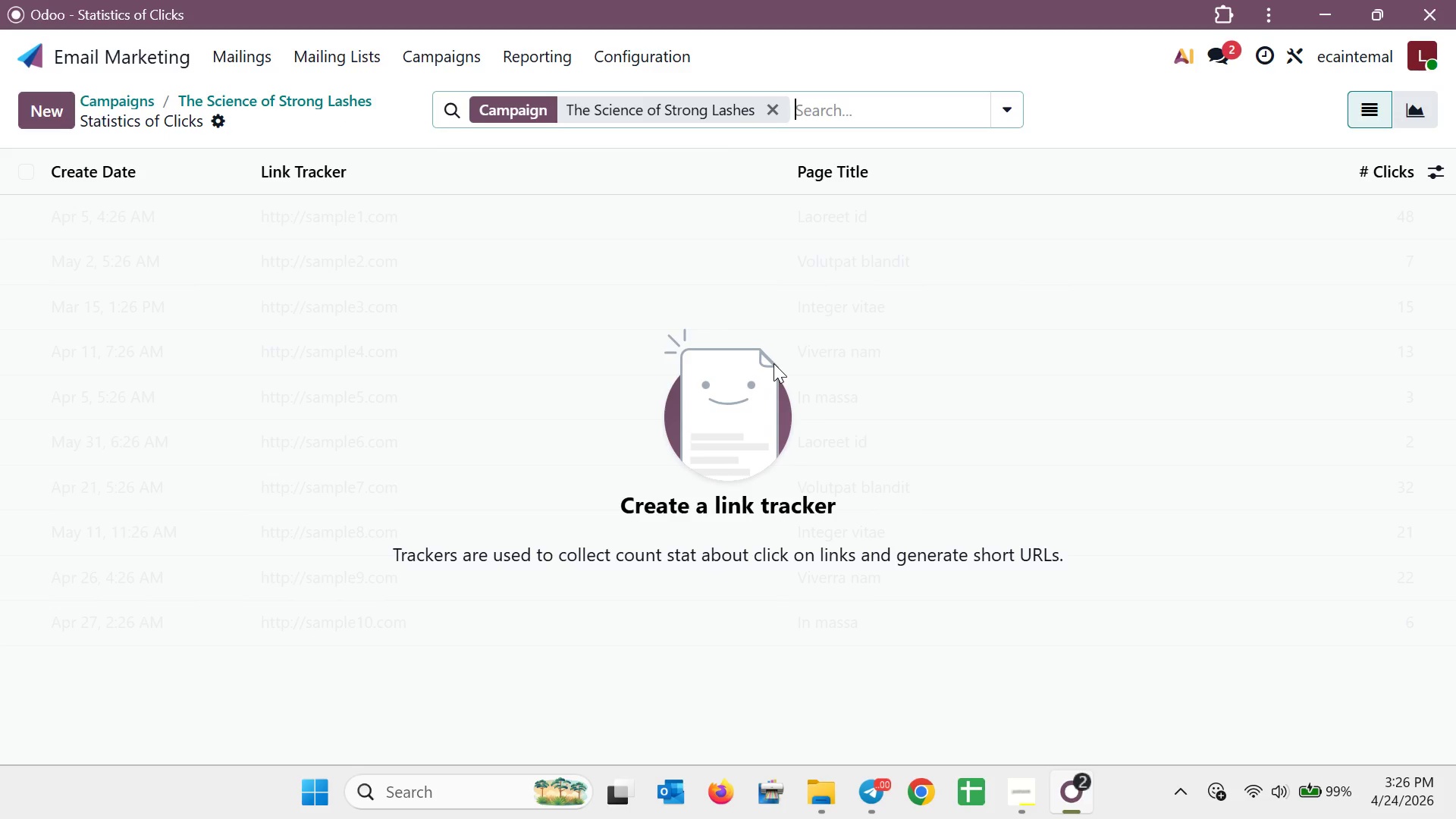 
wait(8.3)
 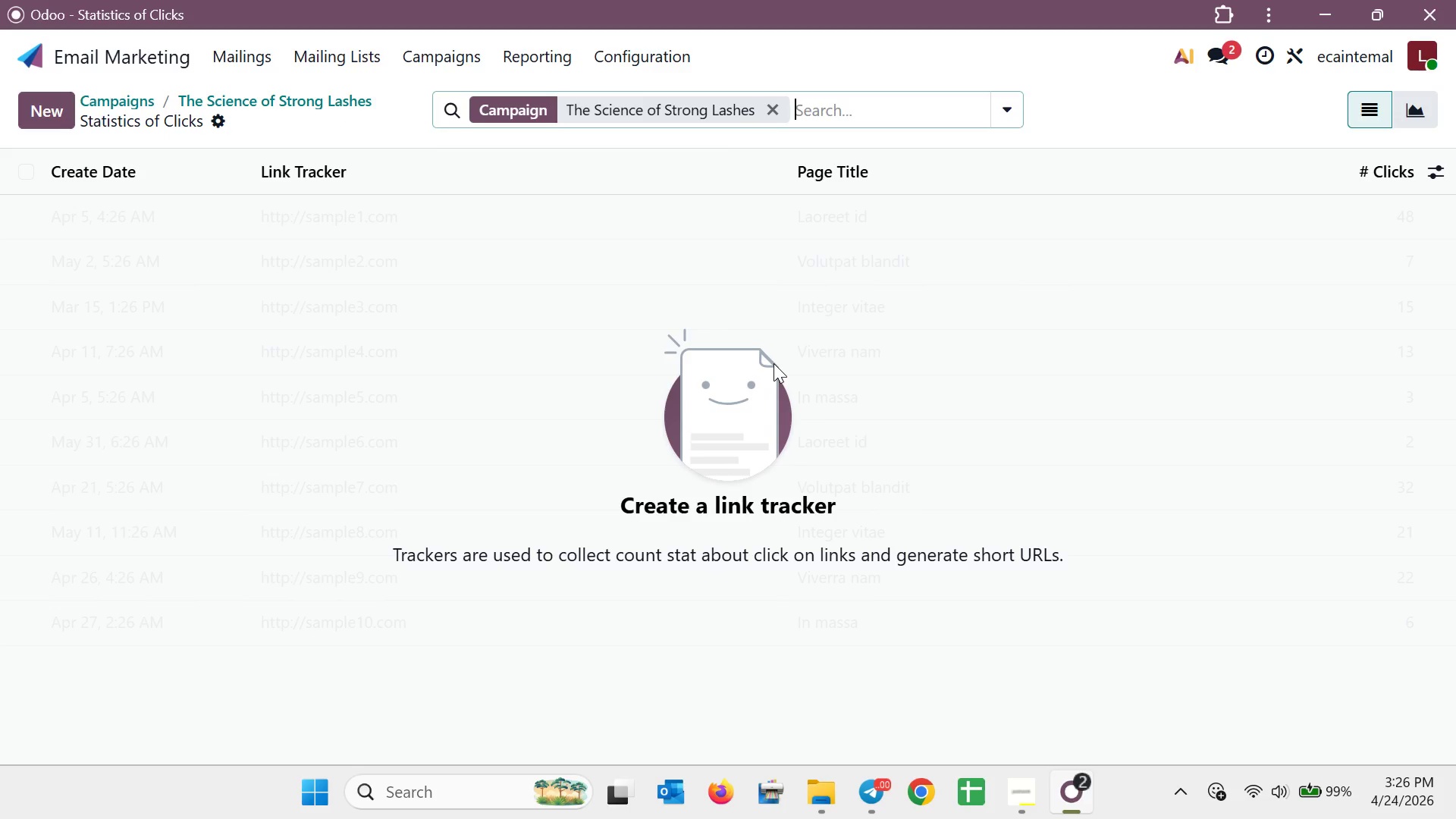 
left_click([209, 116])
 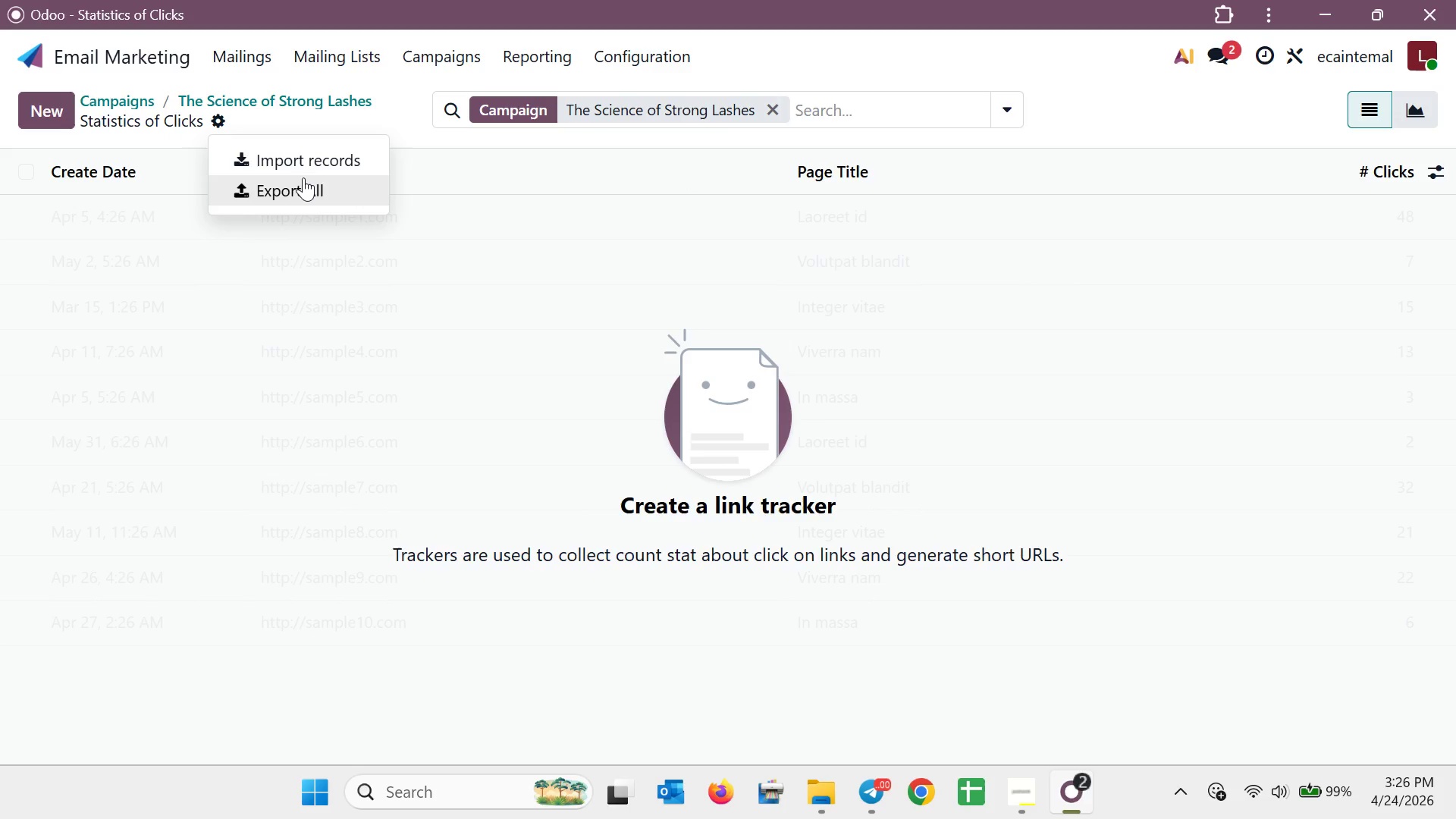 
left_click([311, 162])
 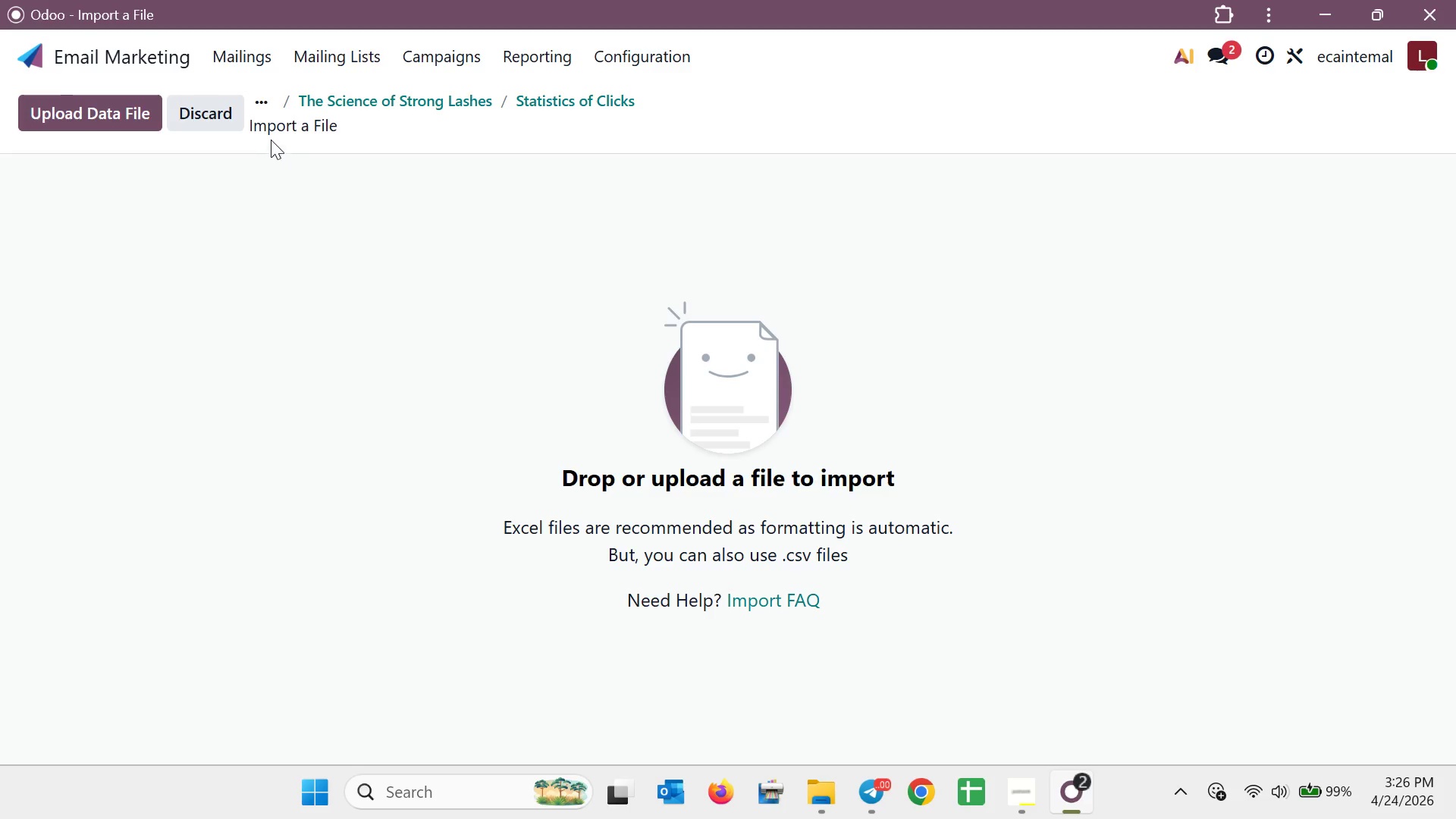 
left_click([557, 96])
 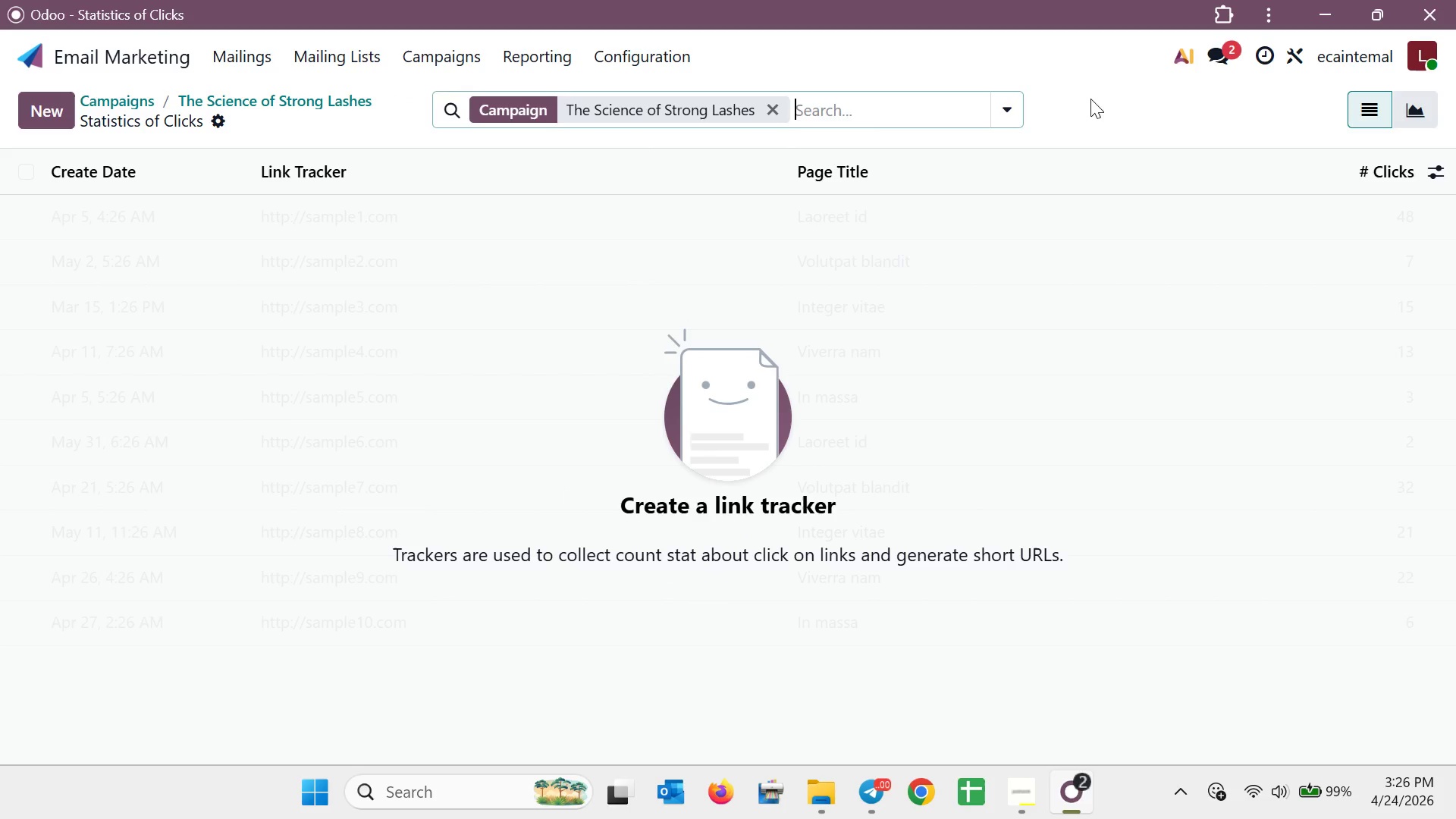 
left_click([1004, 106])
 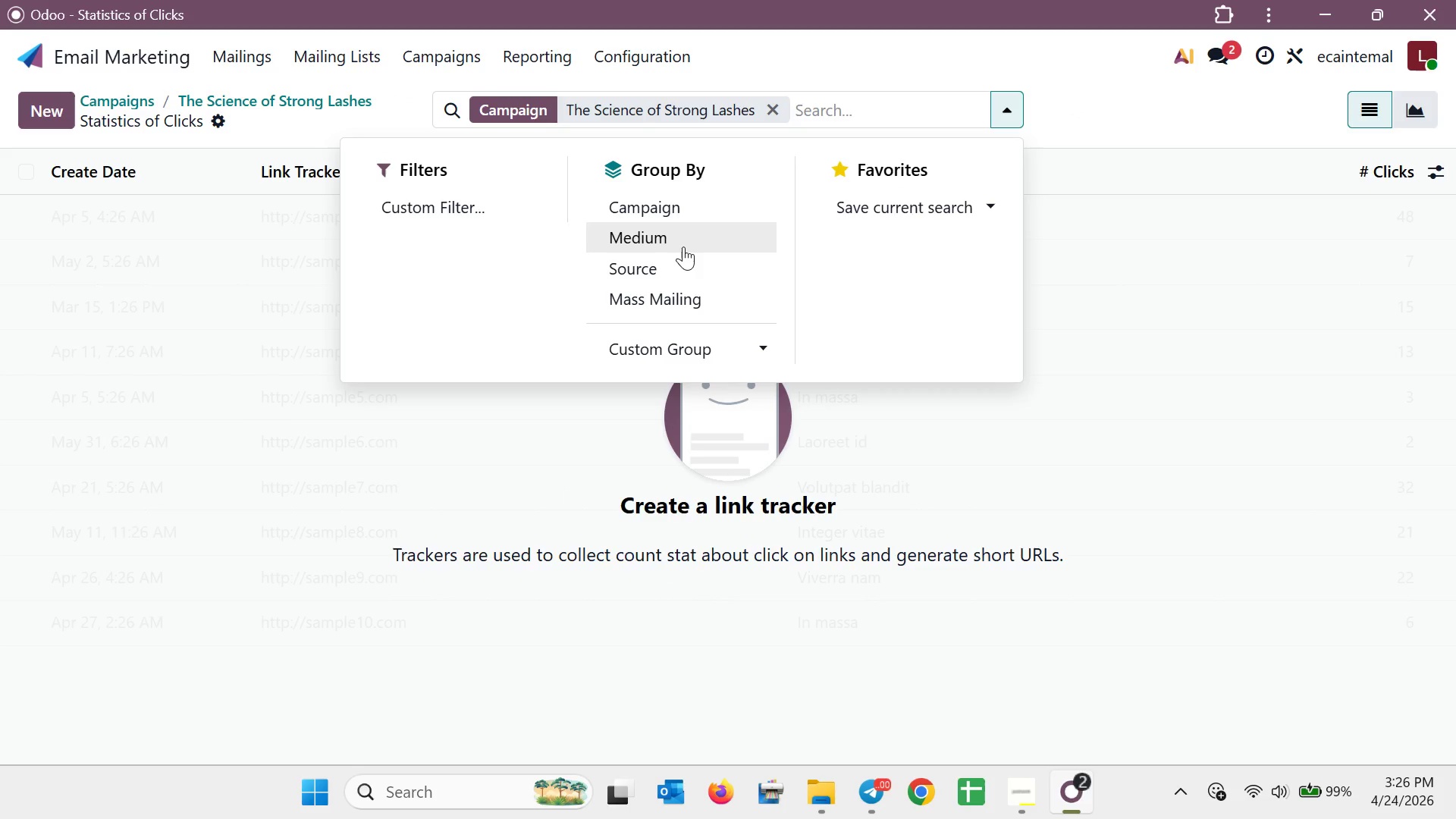 
left_click([655, 199])
 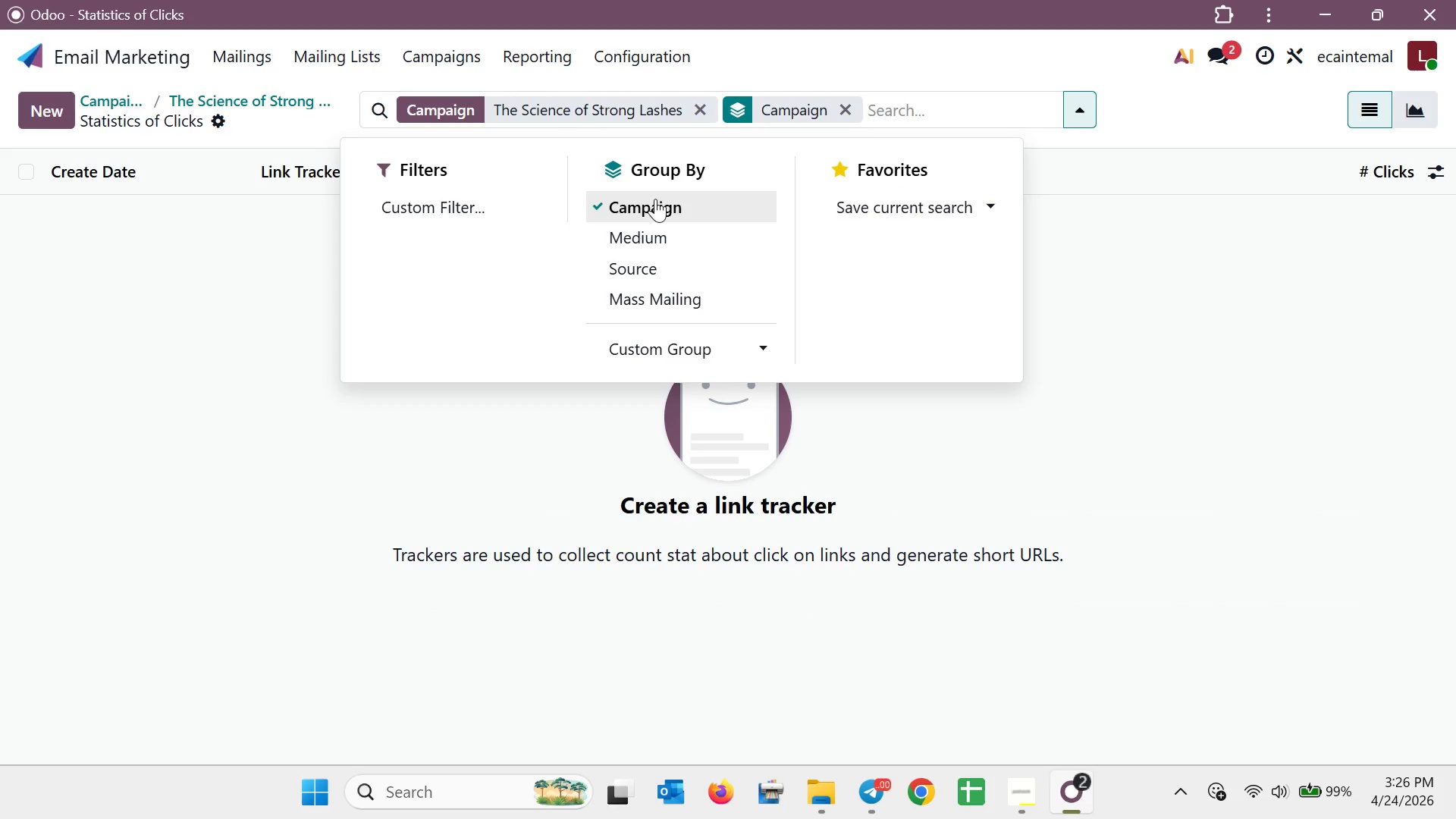 
left_click([843, 115])
 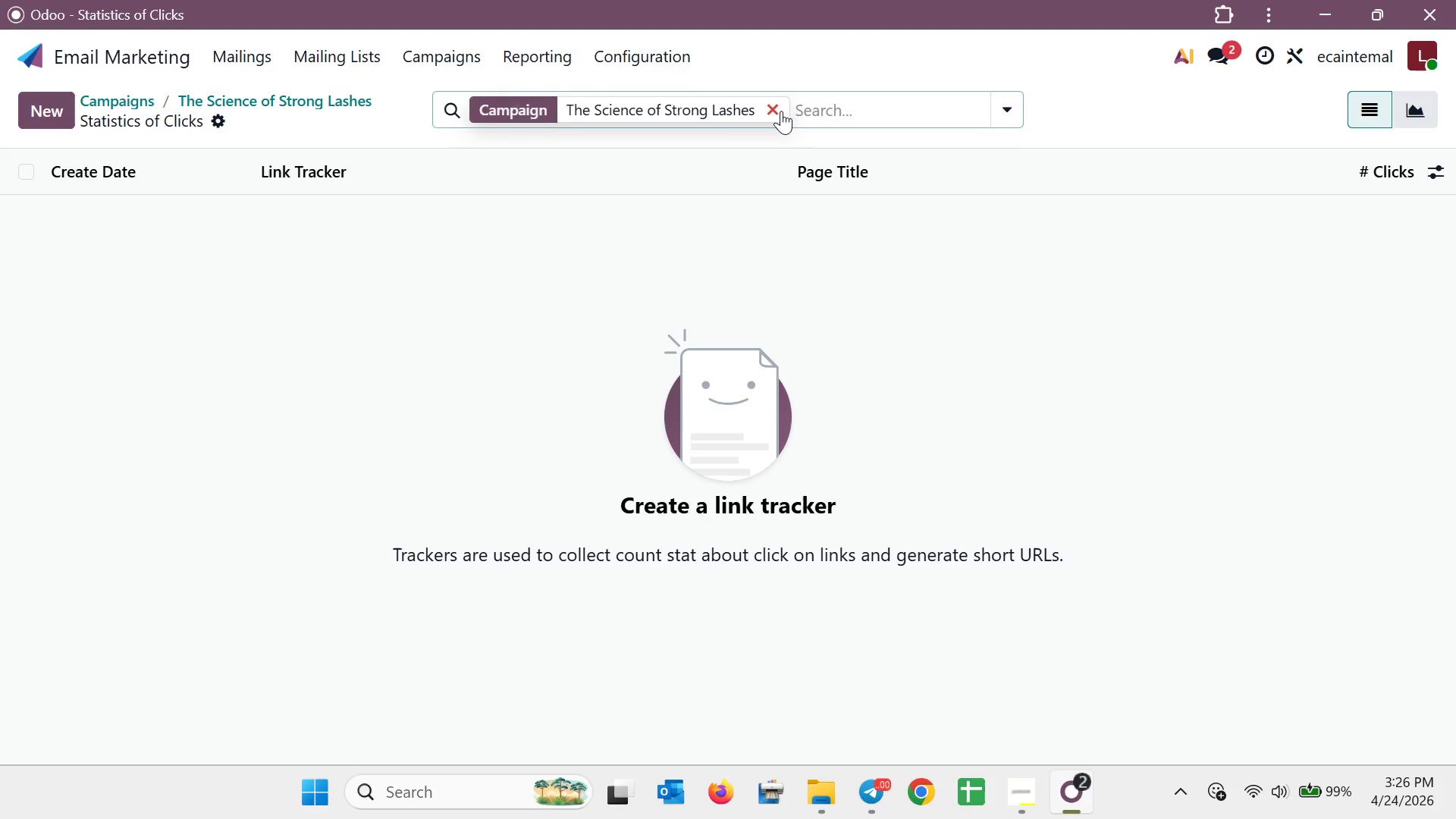 
left_click([781, 111])
 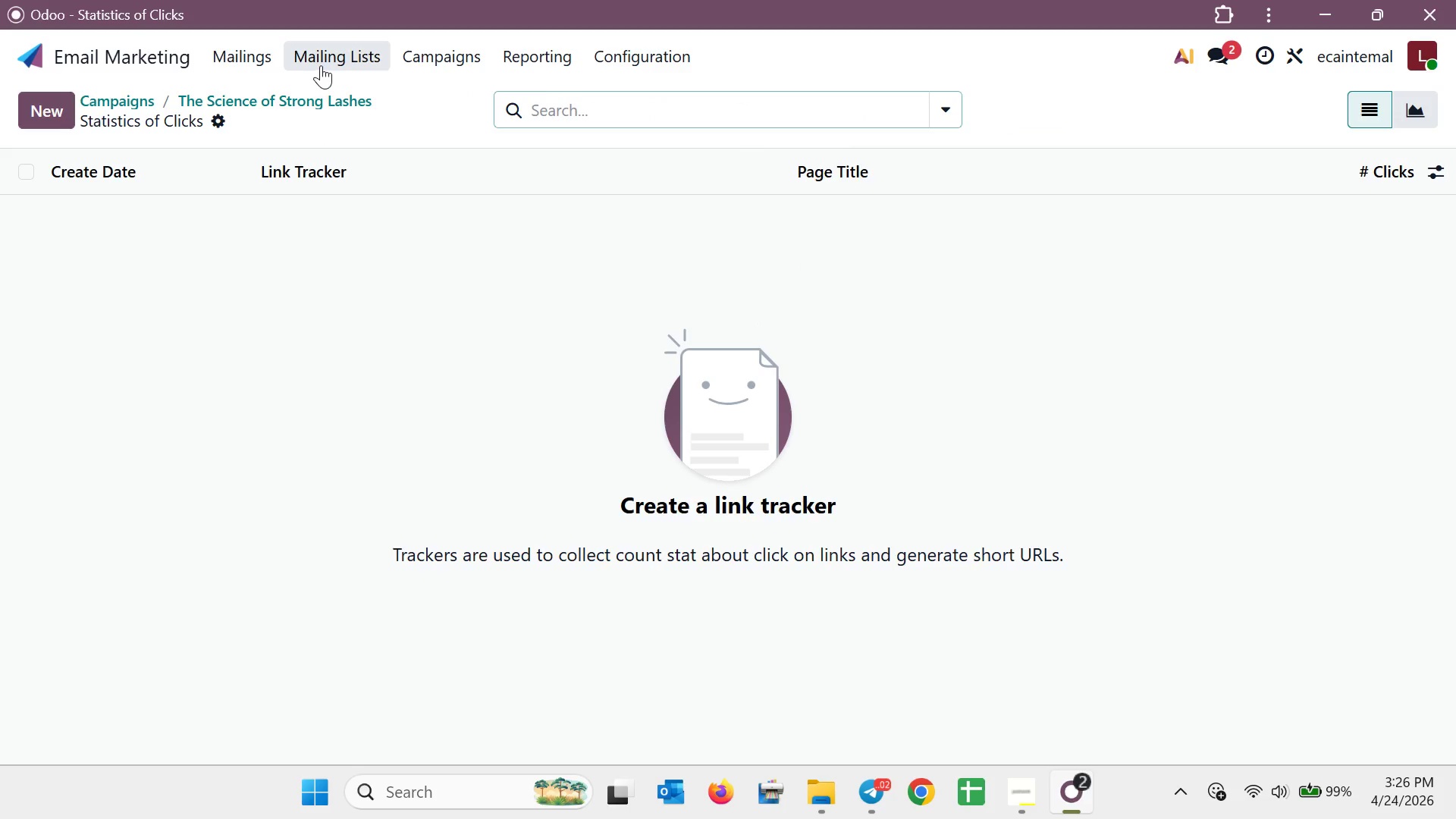 
left_click([251, 59])
 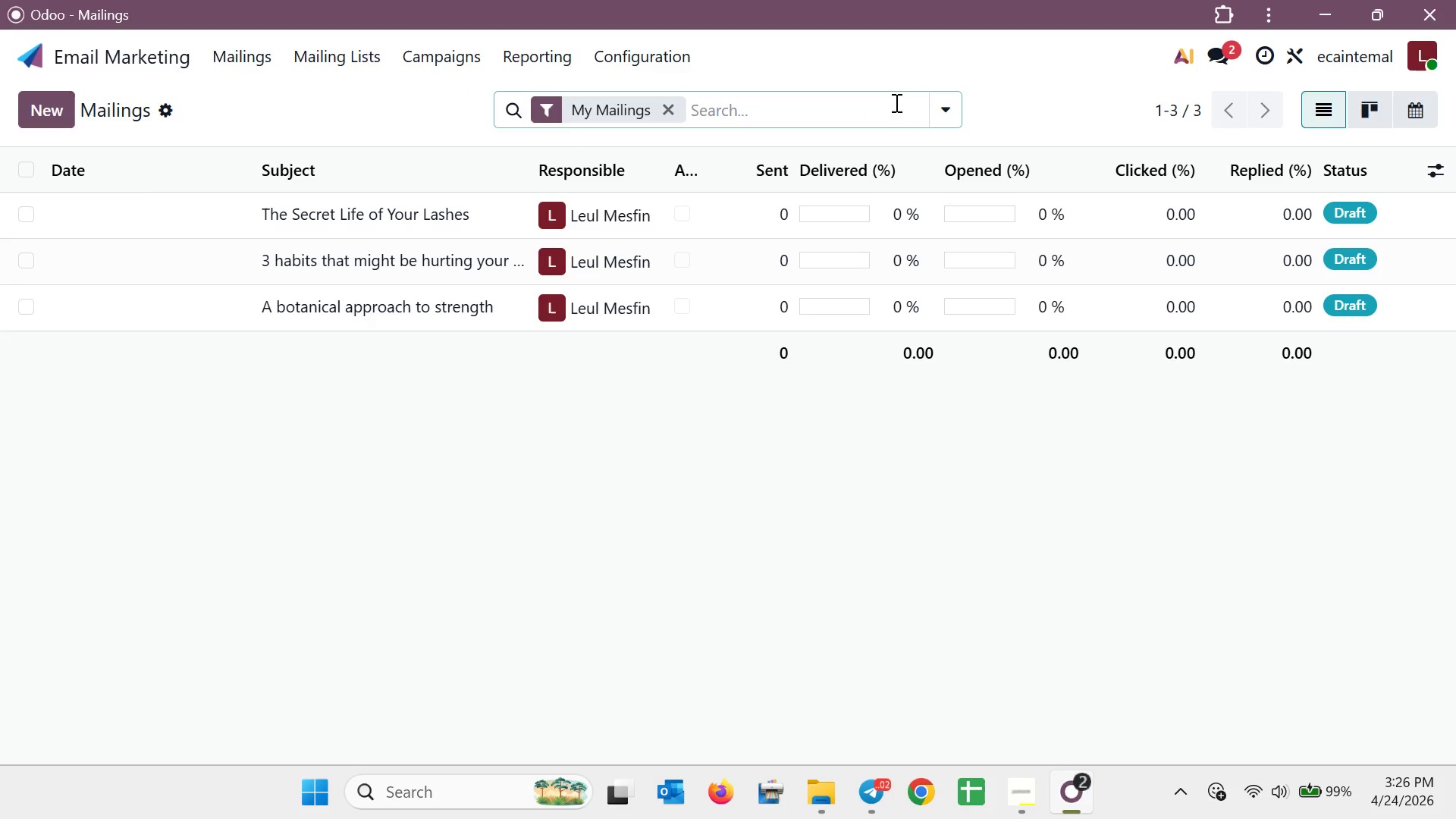 
left_click([937, 113])
 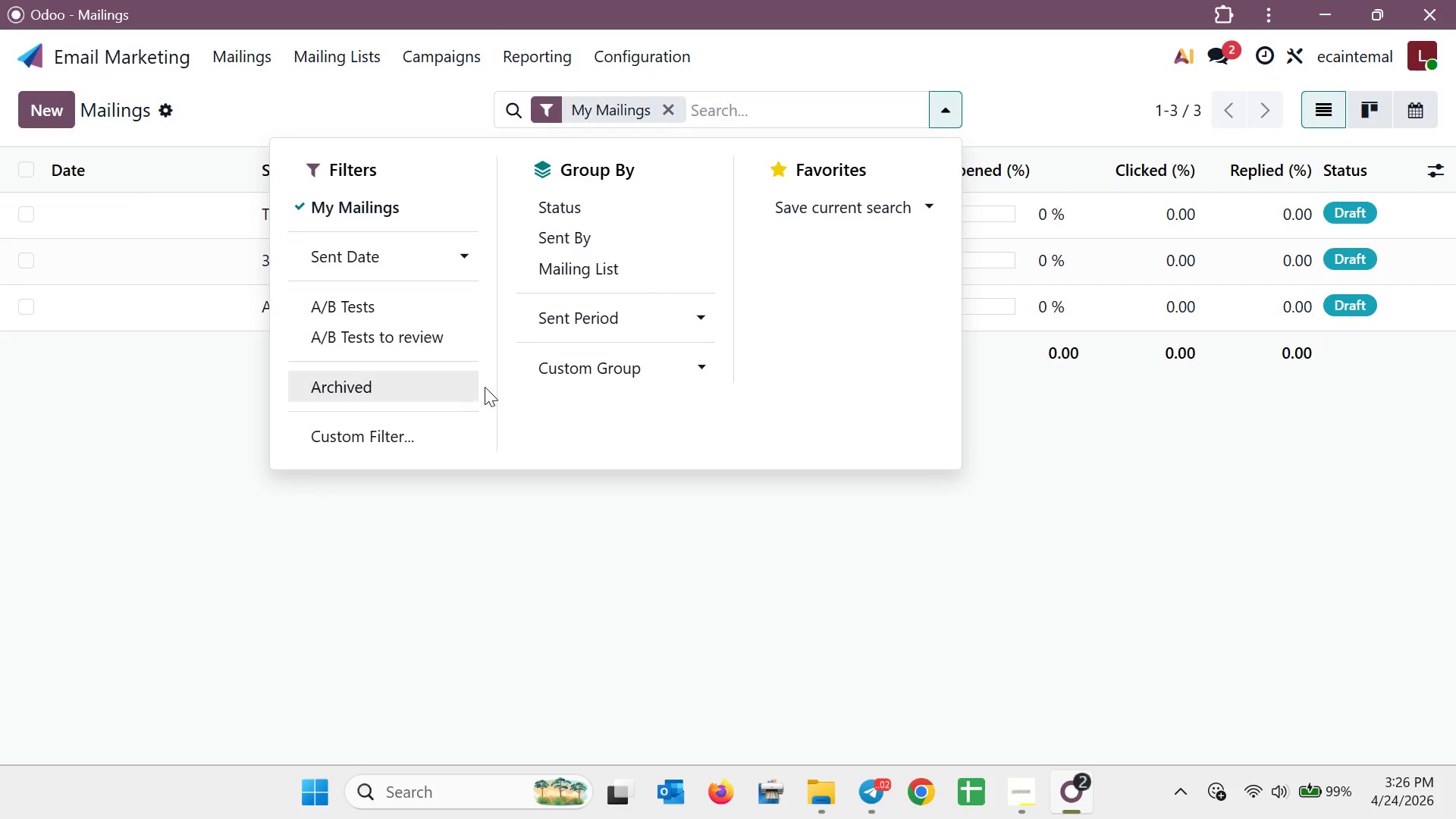 
wait(8.94)
 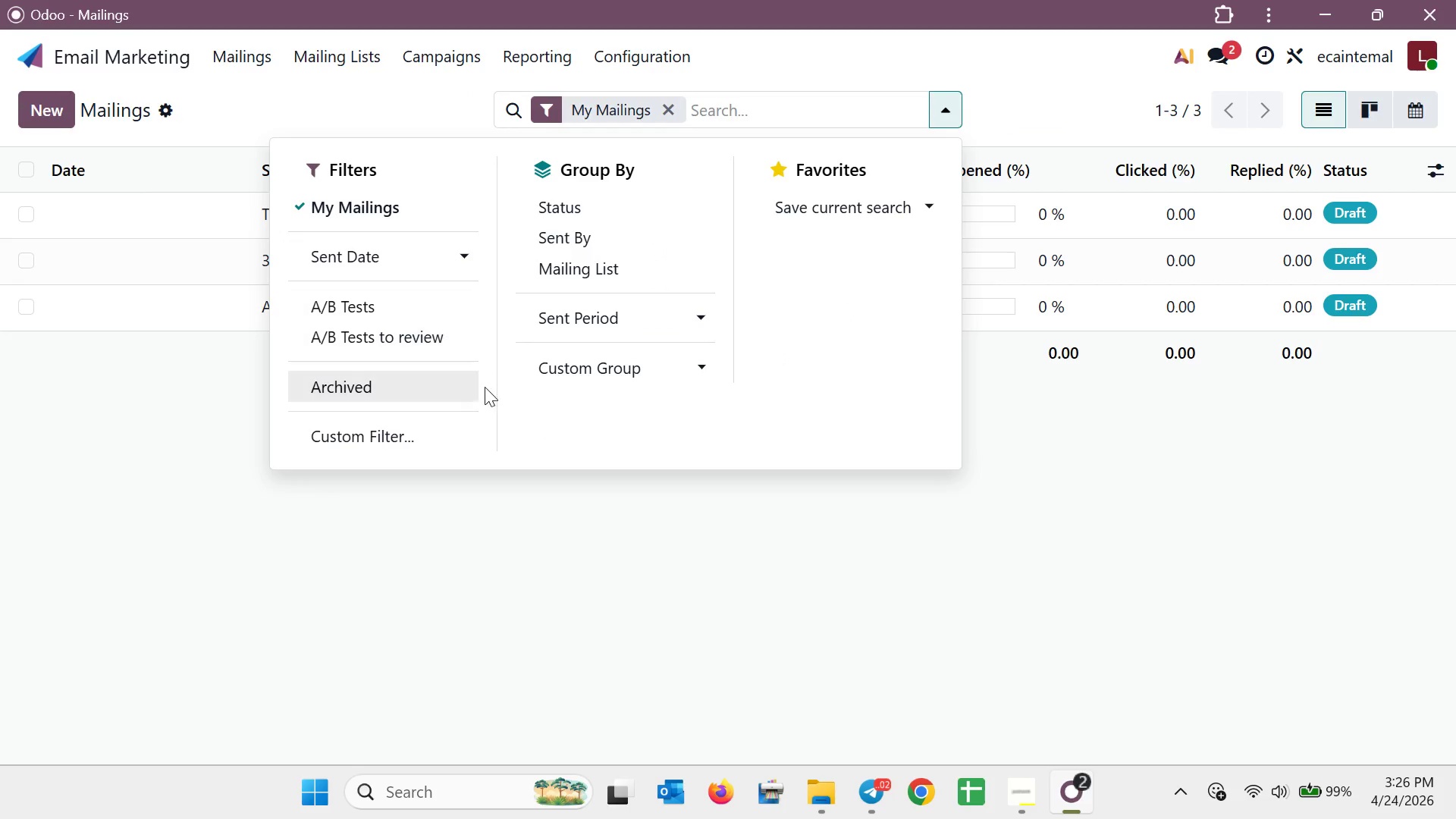 
left_click([719, 572])
 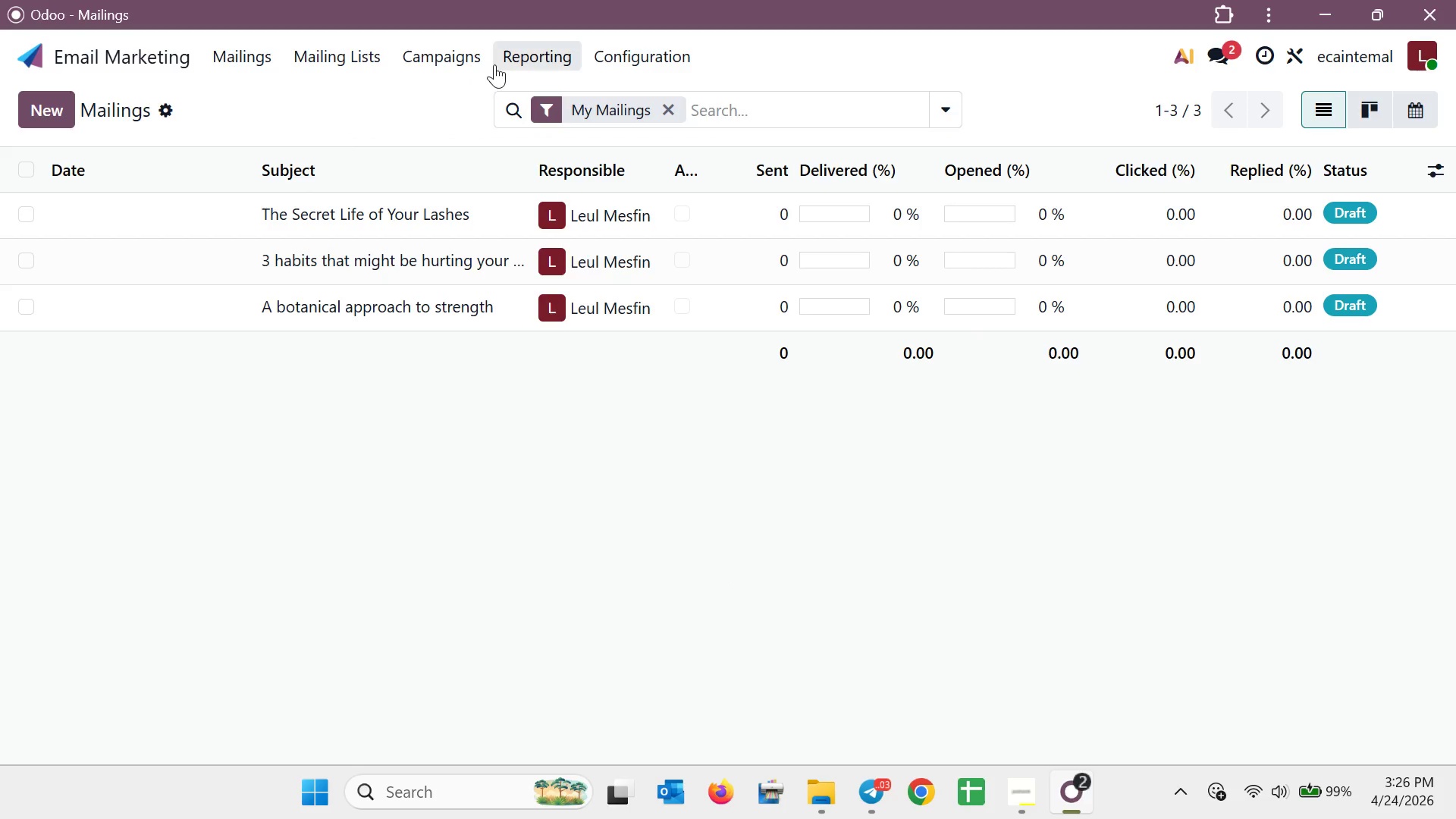 
left_click([453, 55])
 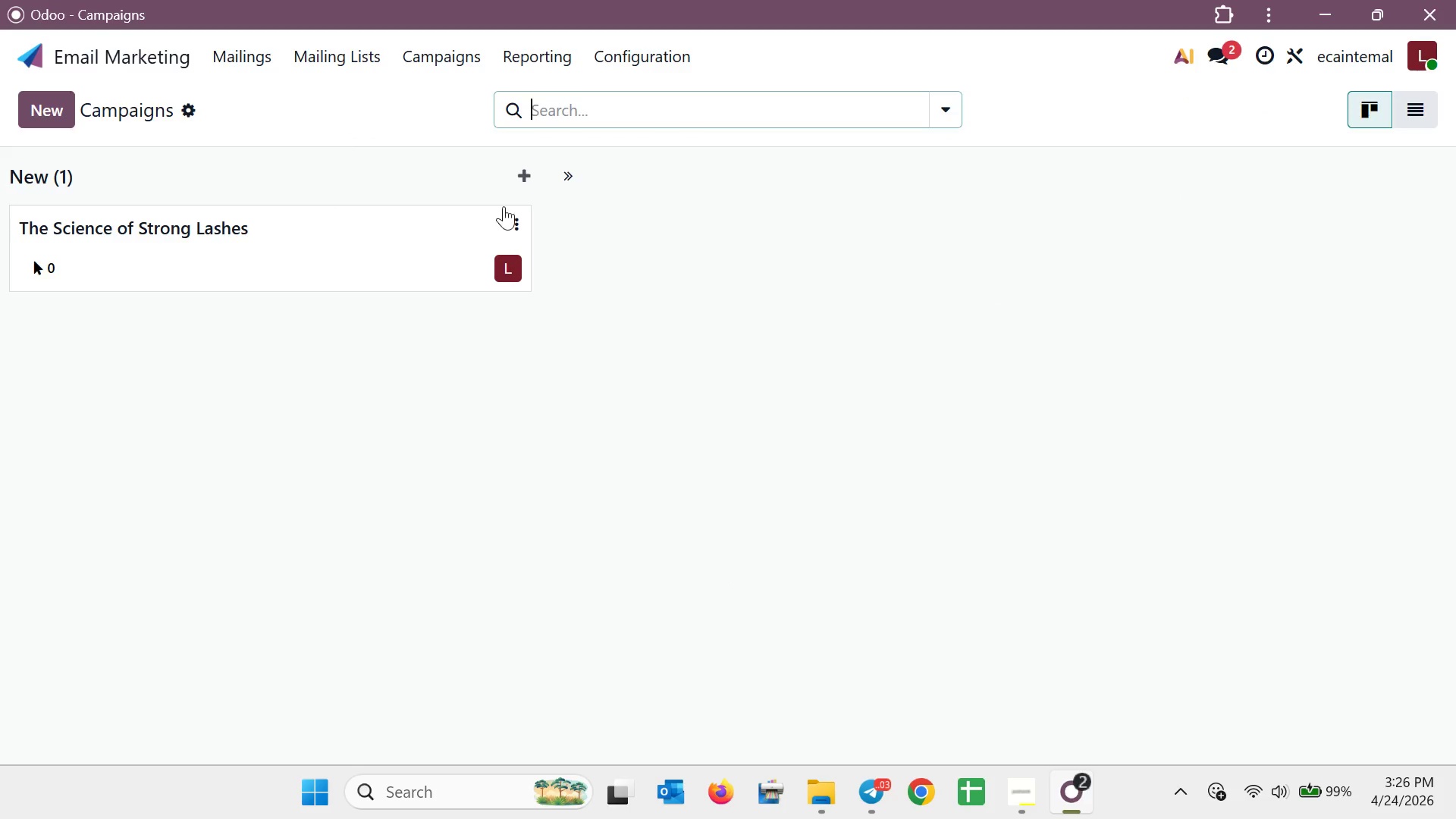 
left_click([515, 215])
 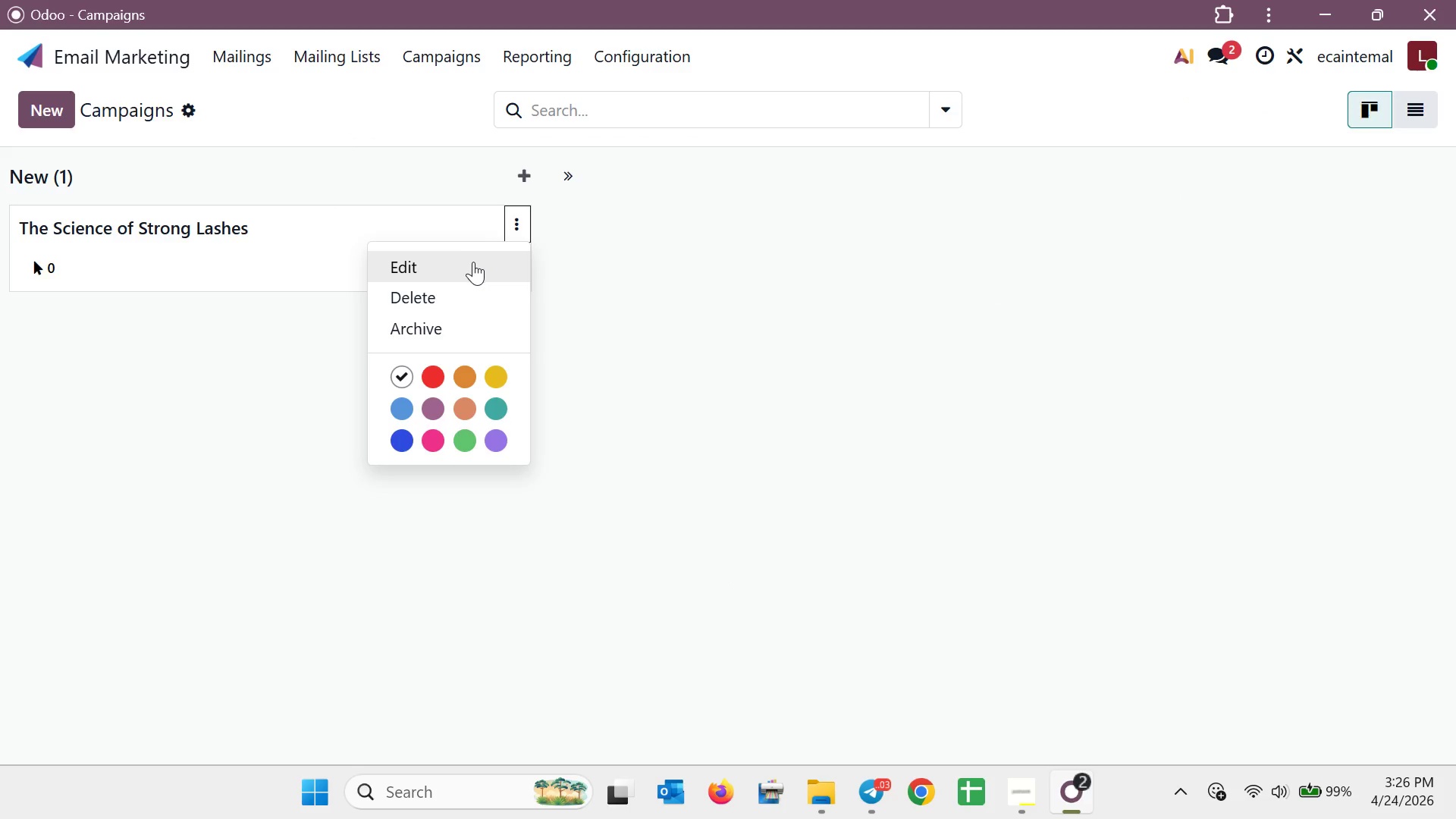 
left_click([472, 262])
 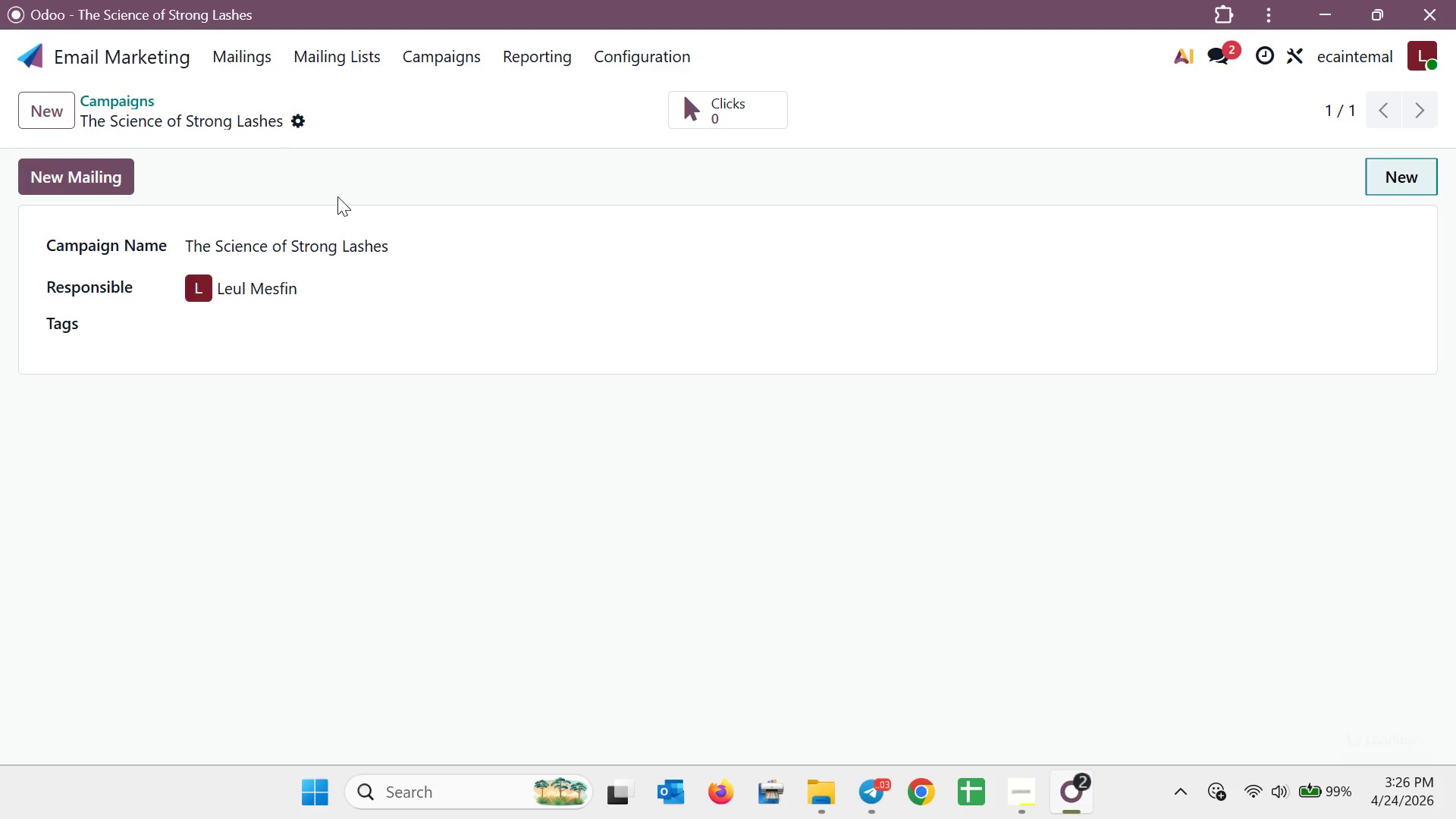 
left_click([726, 116])
 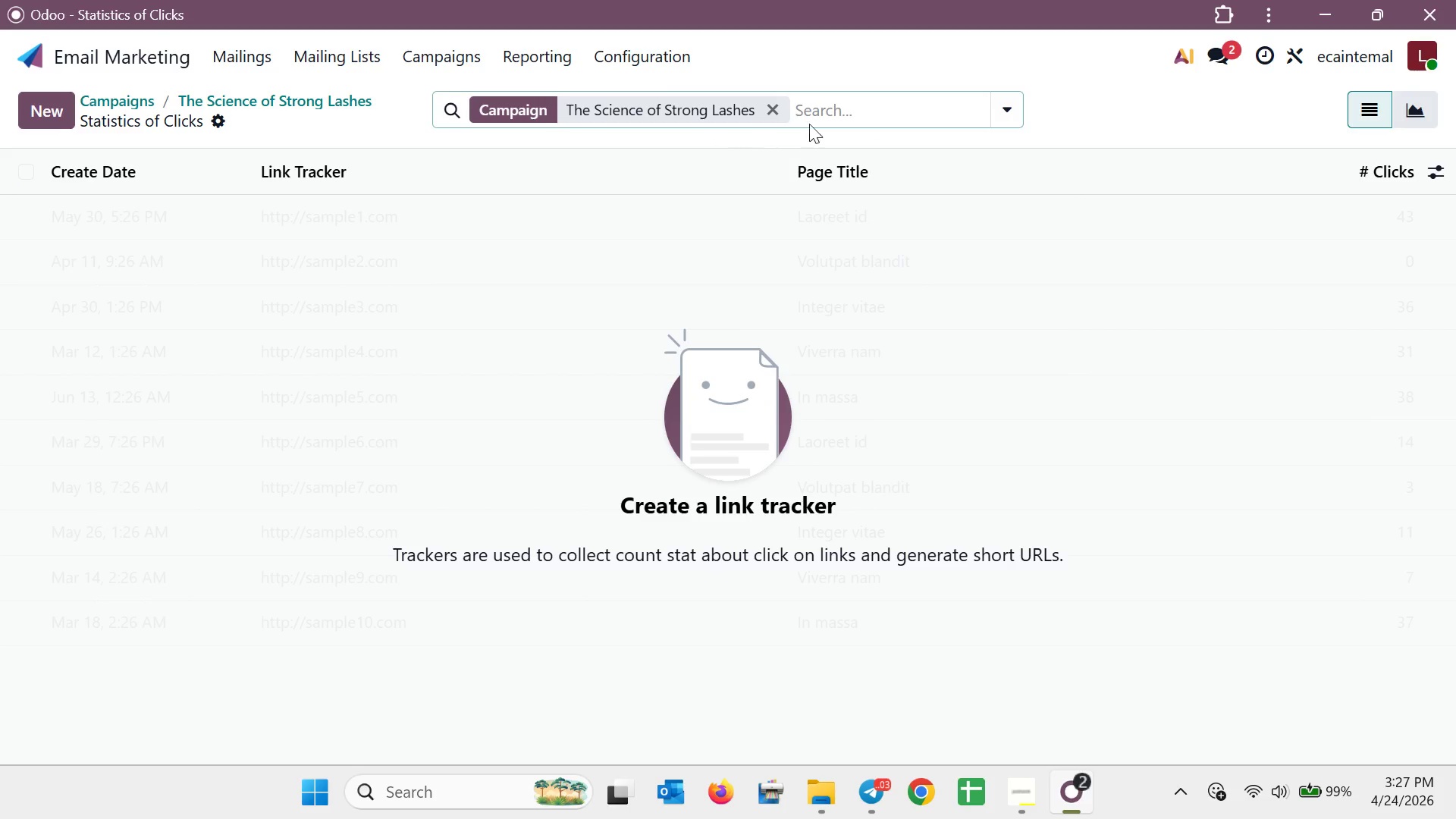 
left_click([1004, 127])
 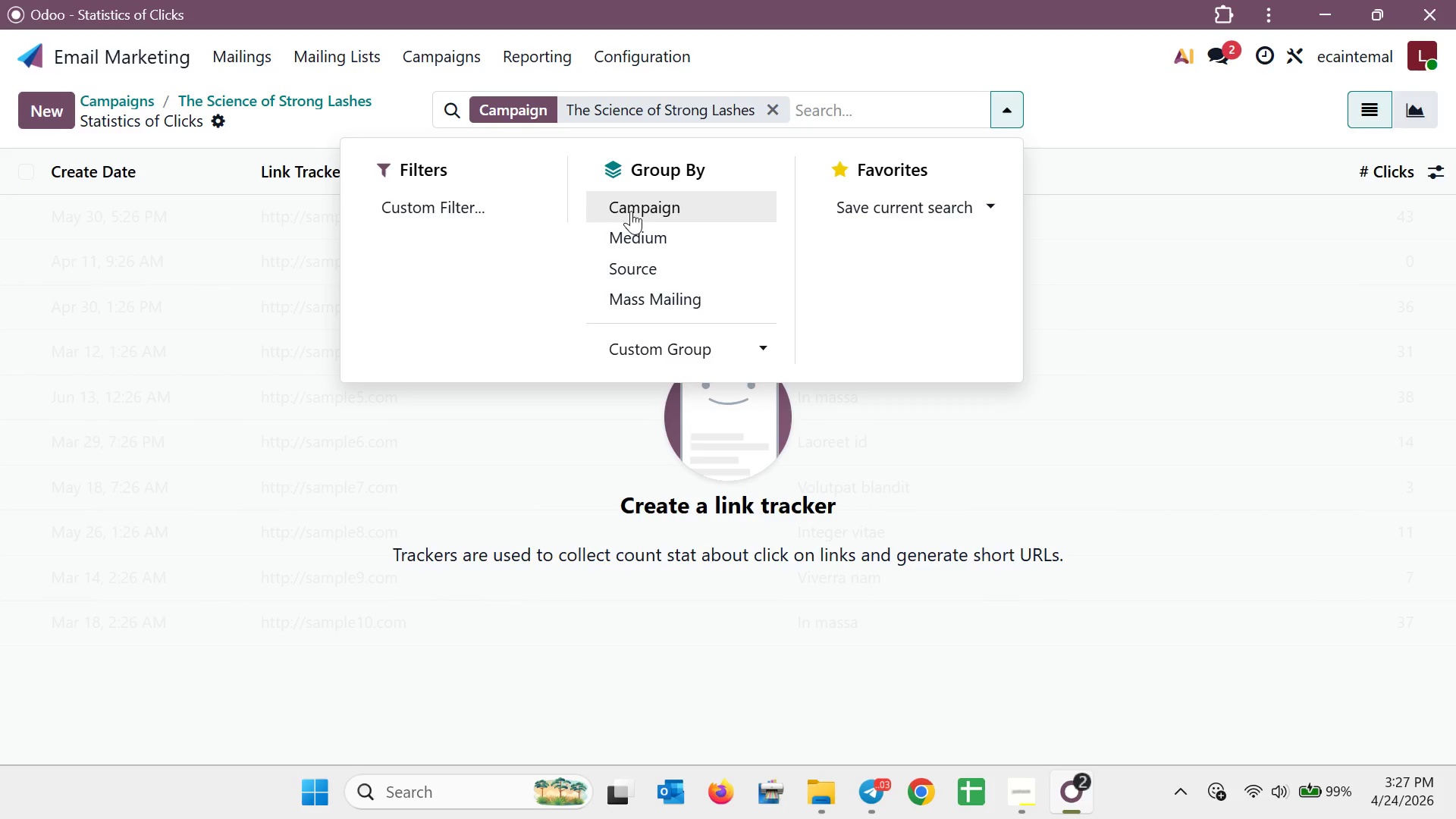 
left_click([681, 303])
 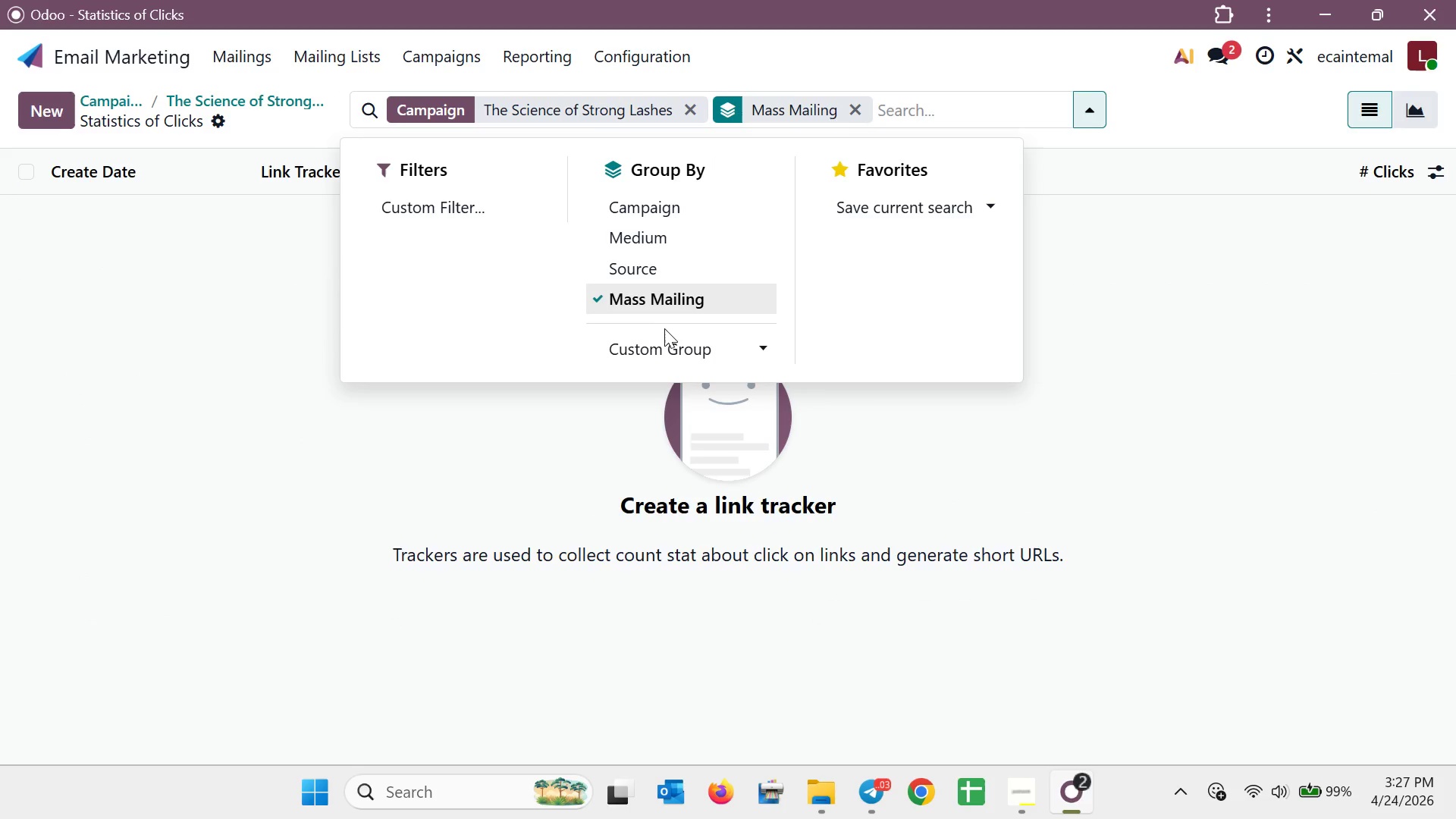 
double_click([661, 347])
 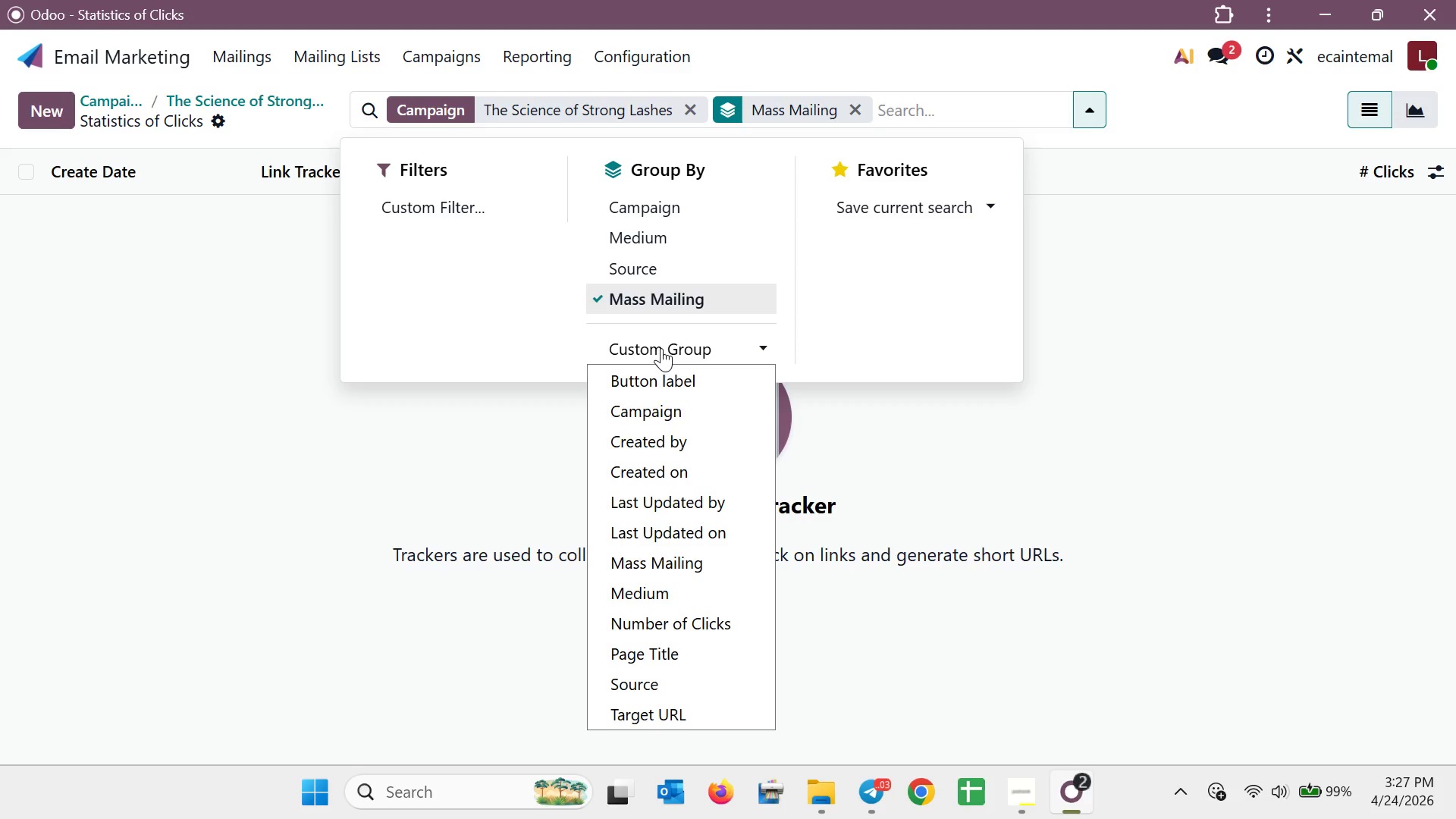 
left_click([661, 348])
 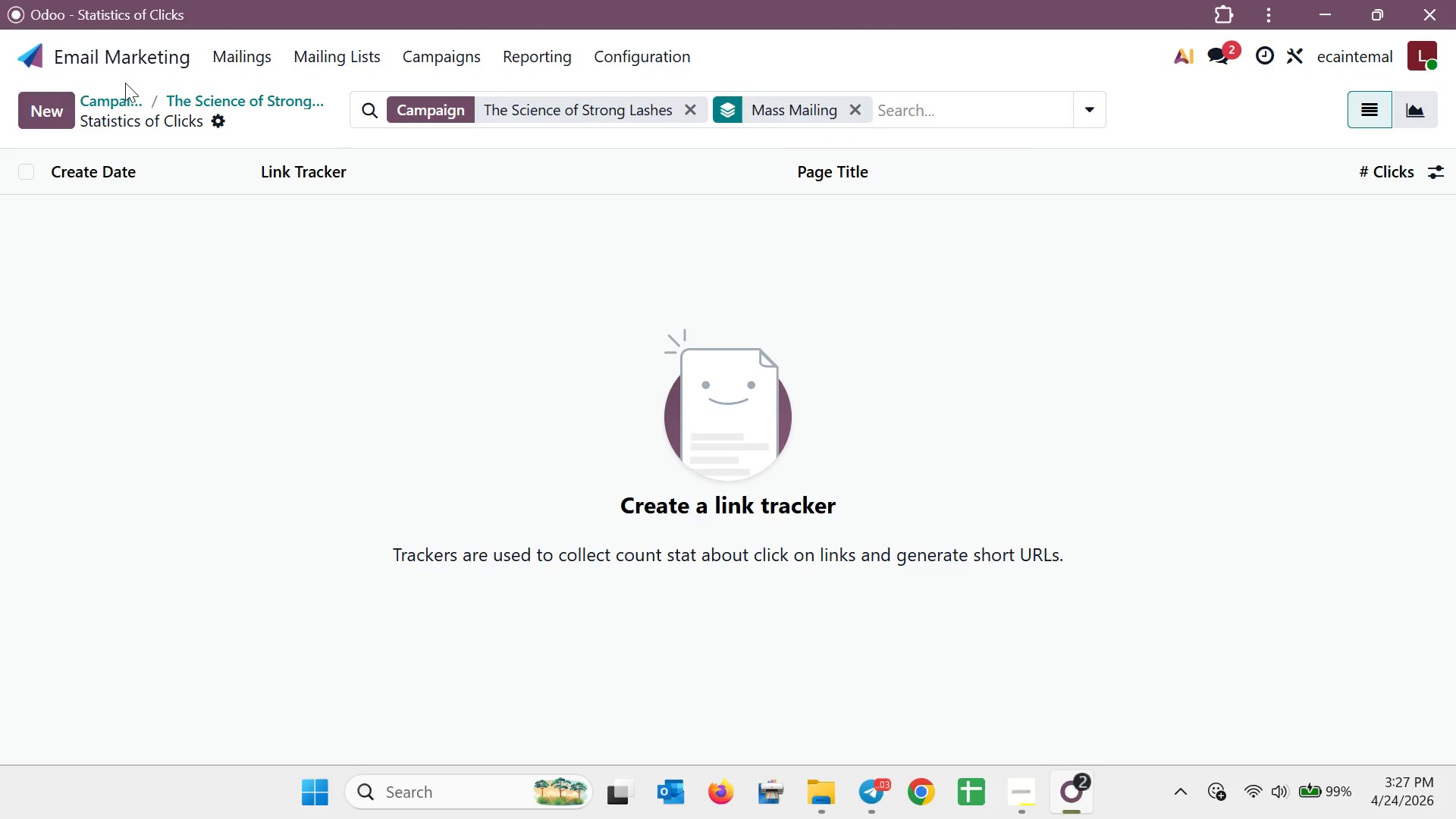 
wait(6.12)
 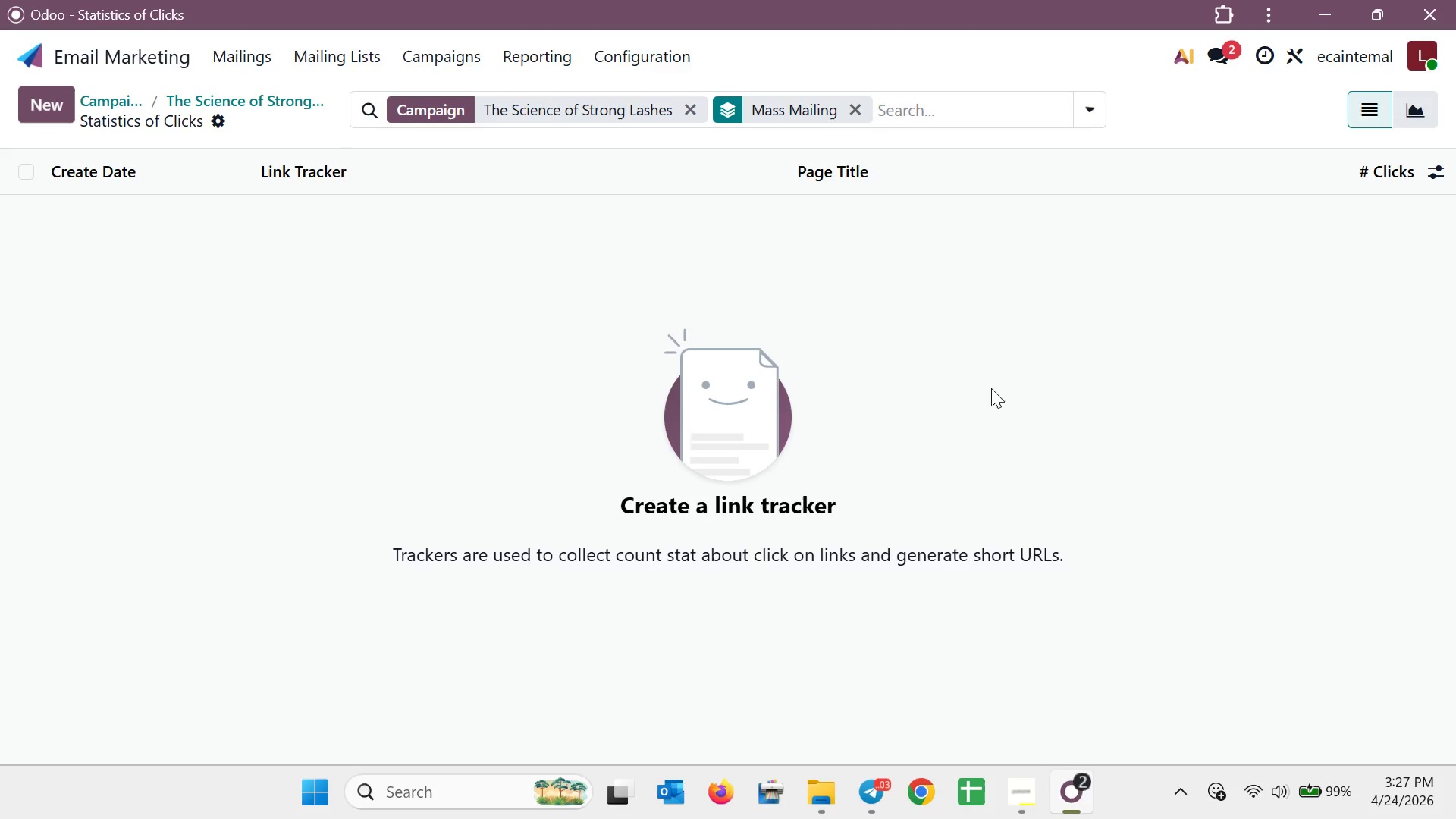 
left_click([49, 111])
 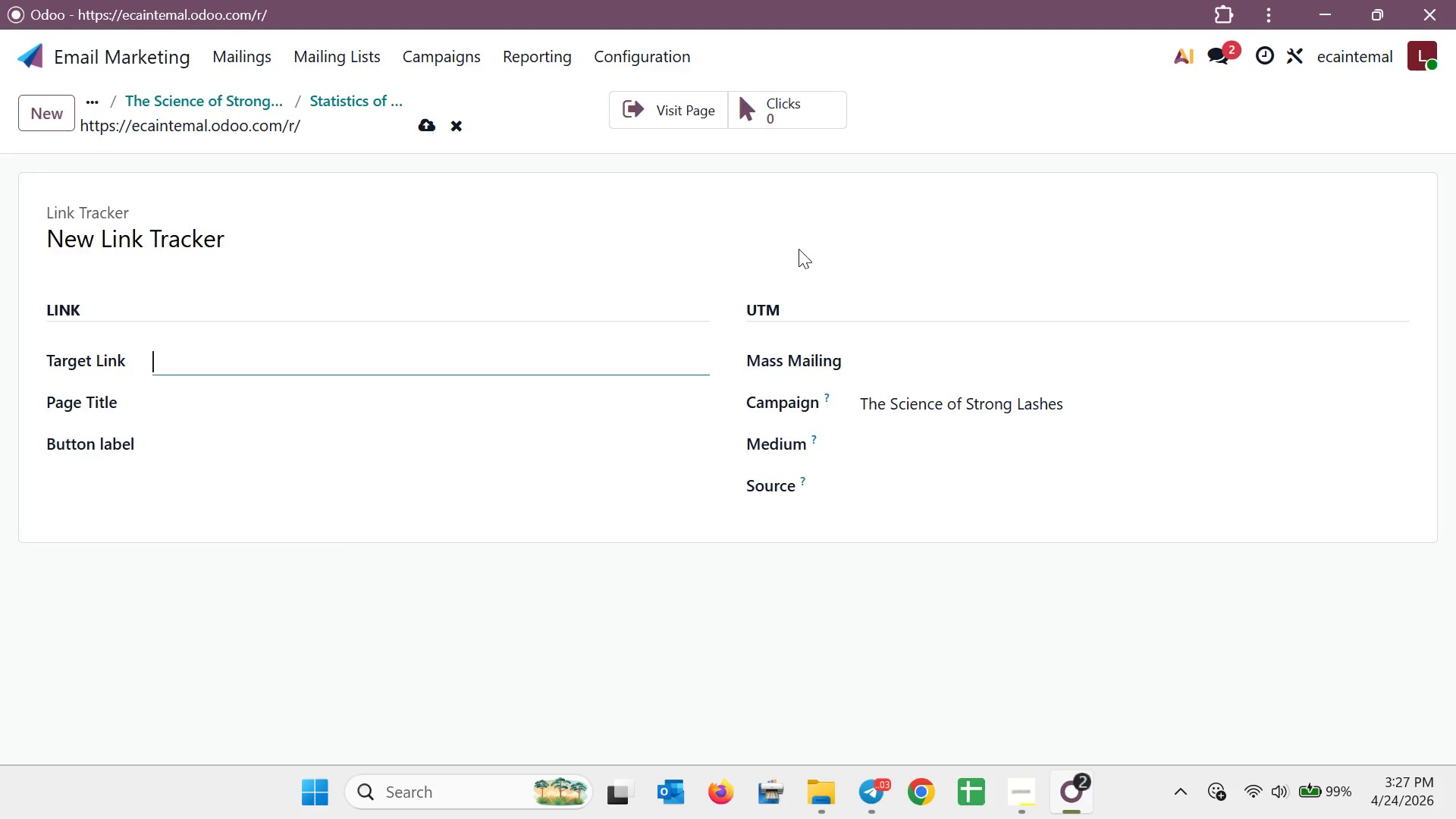 
double_click([855, 361])
 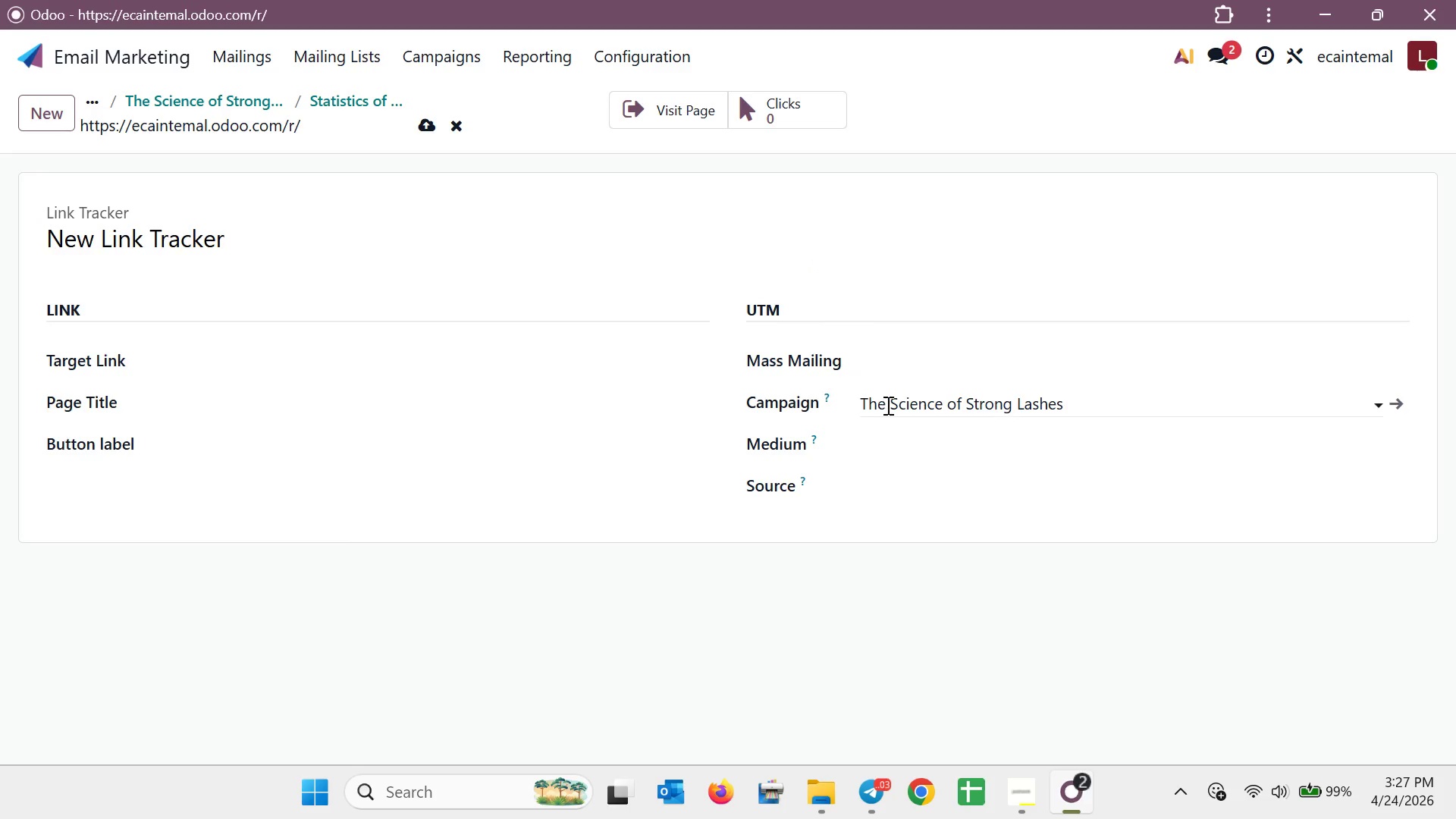 
left_click([886, 405])
 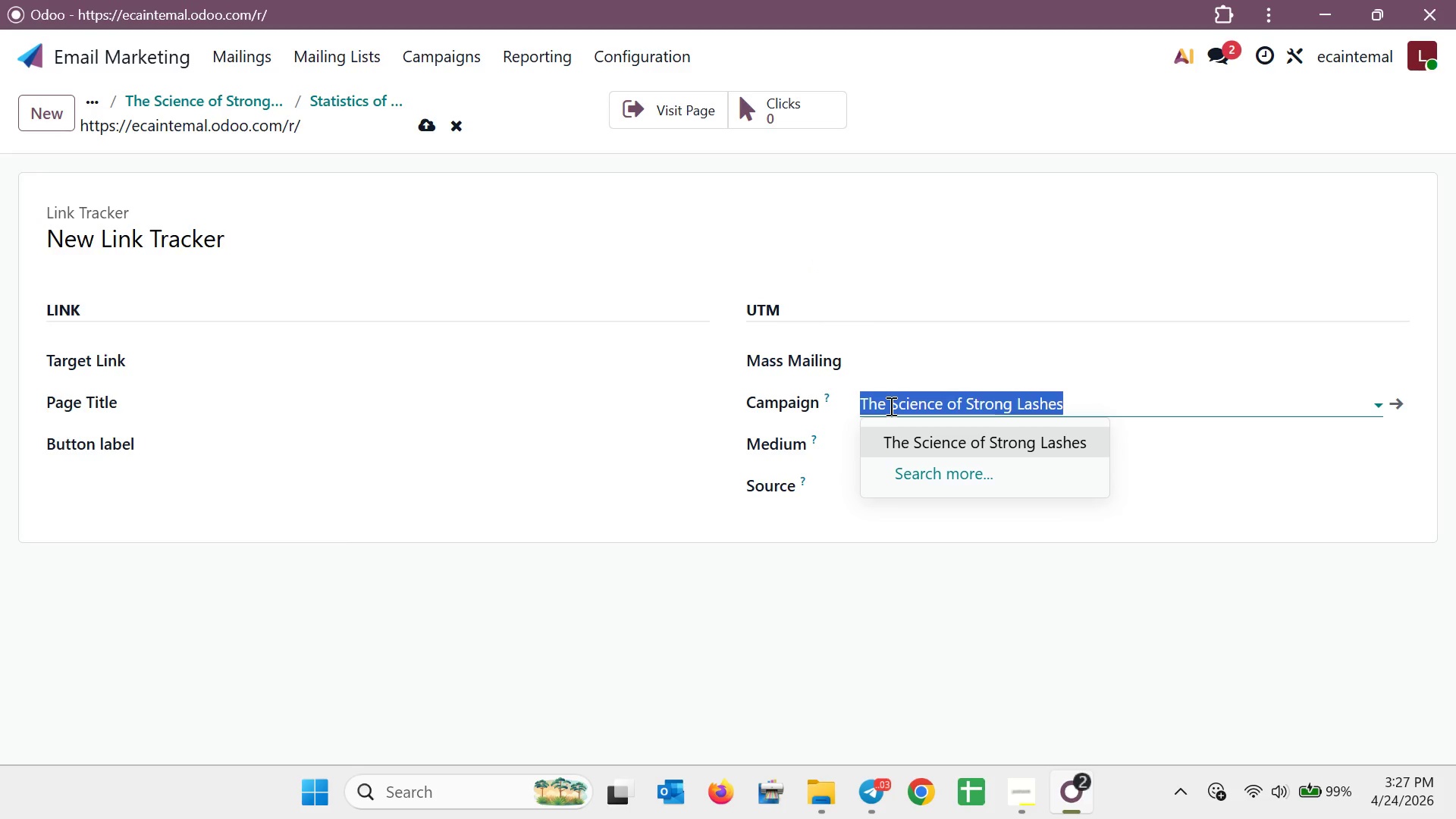 
wait(5.94)
 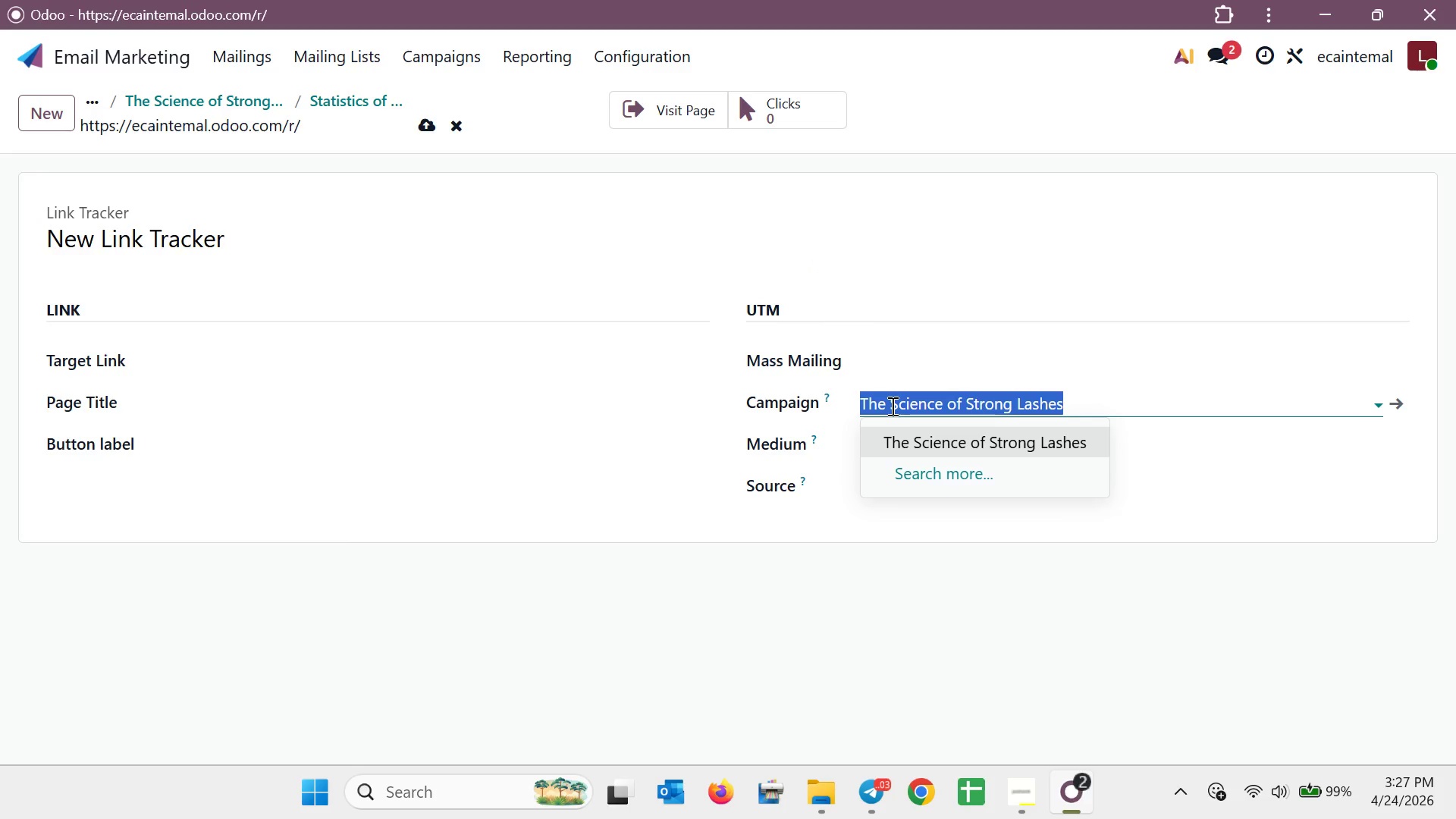 
left_click([441, 350])
 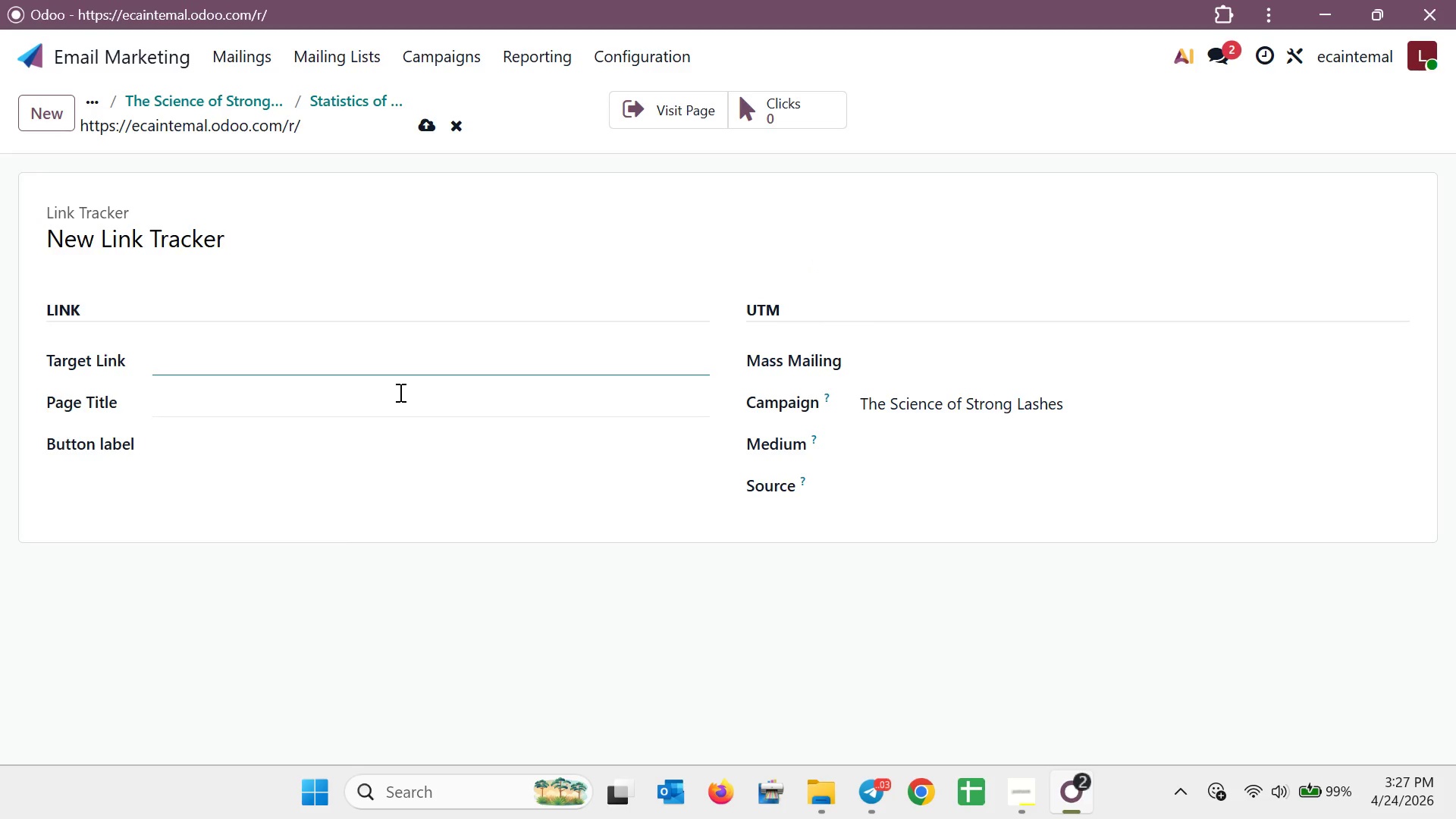 
left_click([399, 392])
 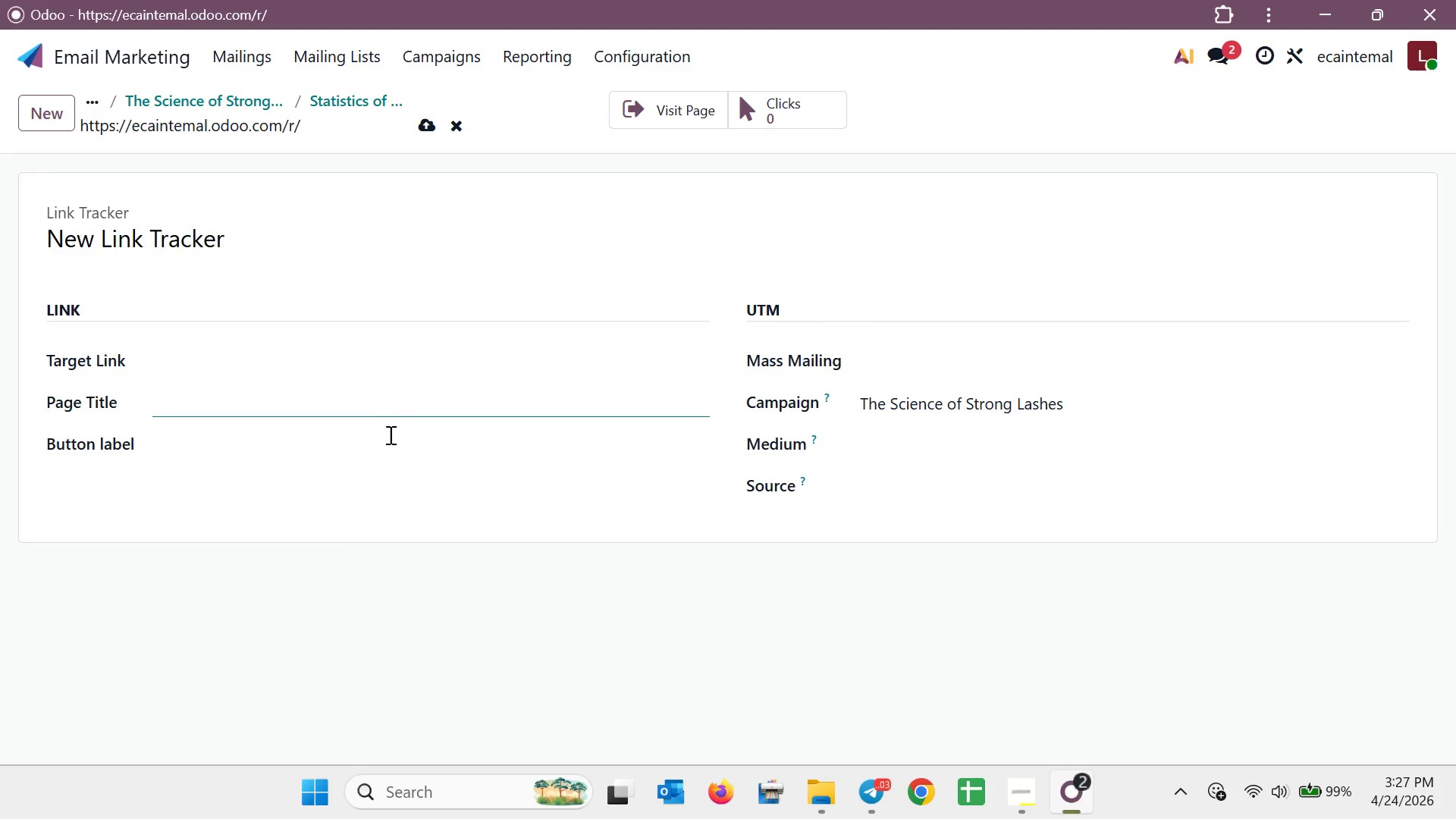 
left_click([389, 438])
 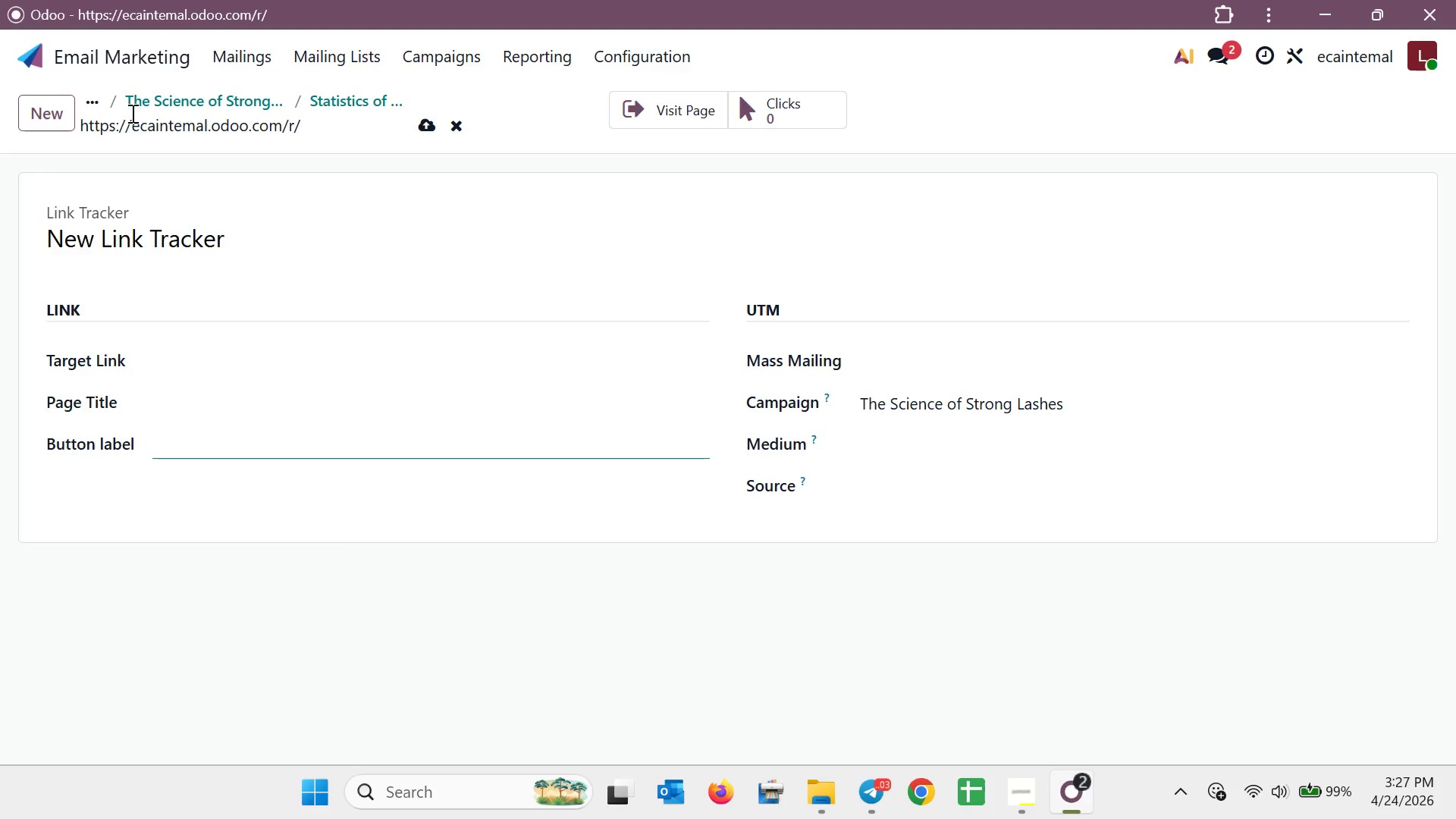 
wait(5.2)
 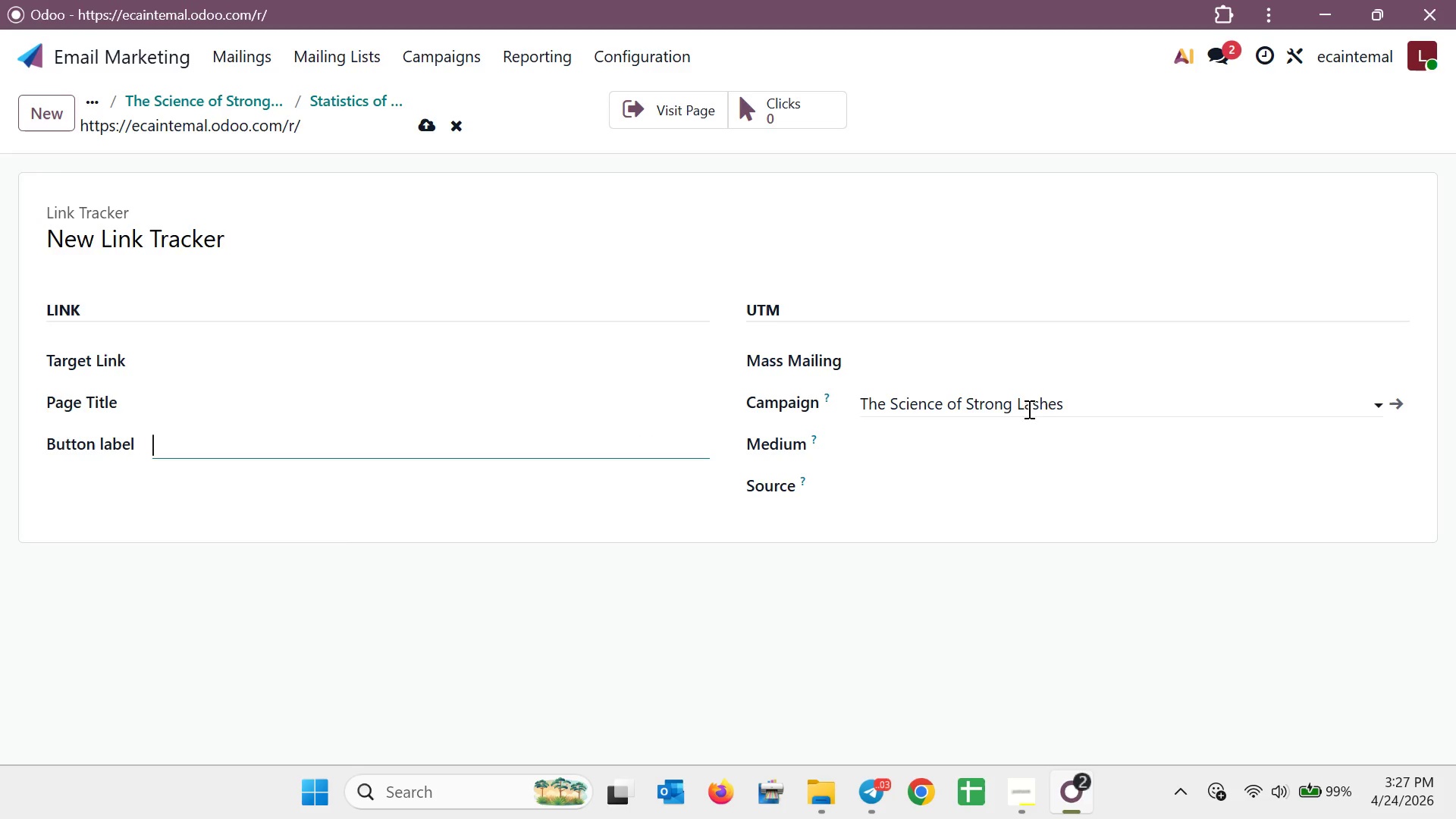 
left_click([249, 61])
 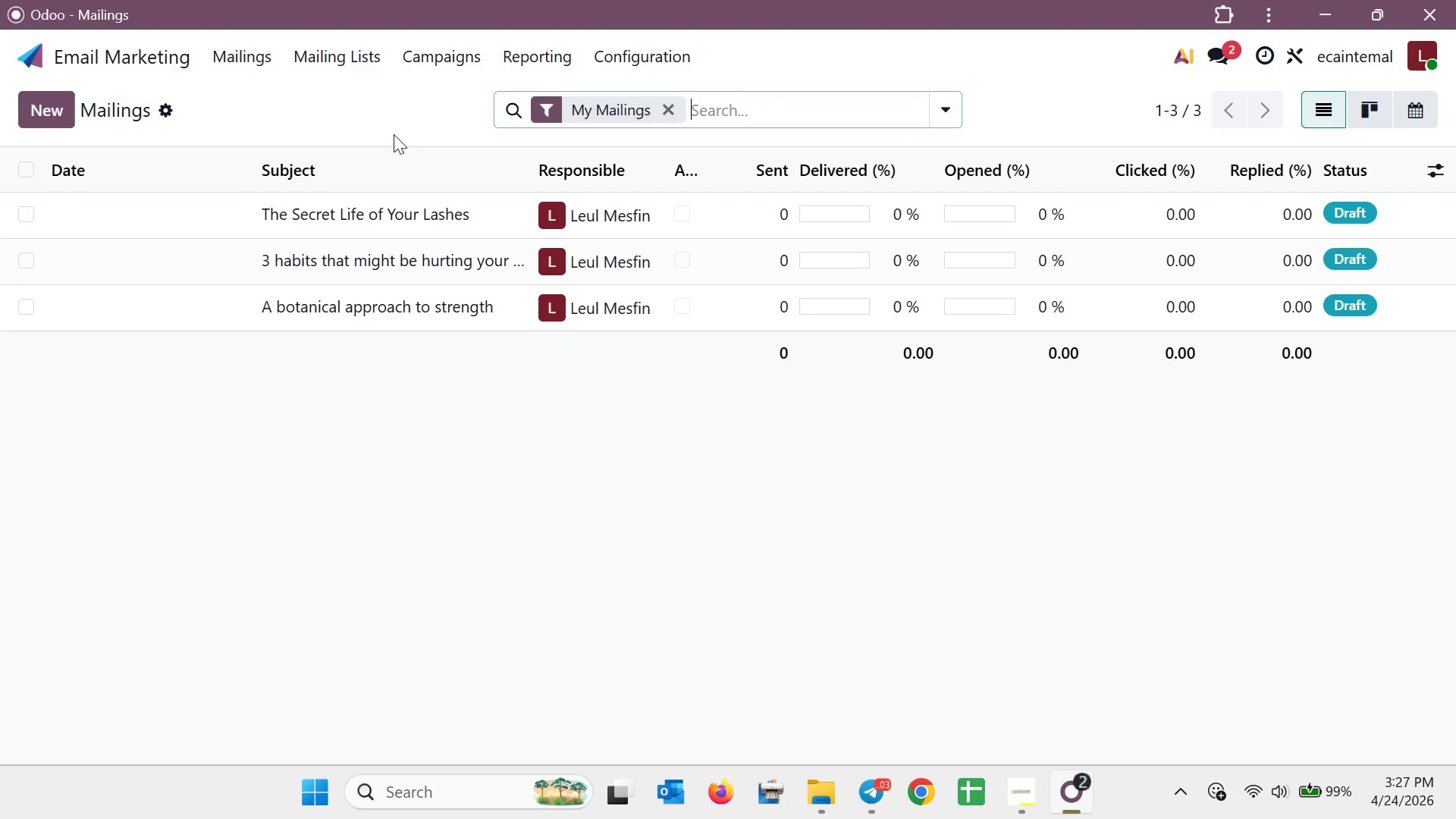 
mouse_move([477, 225])
 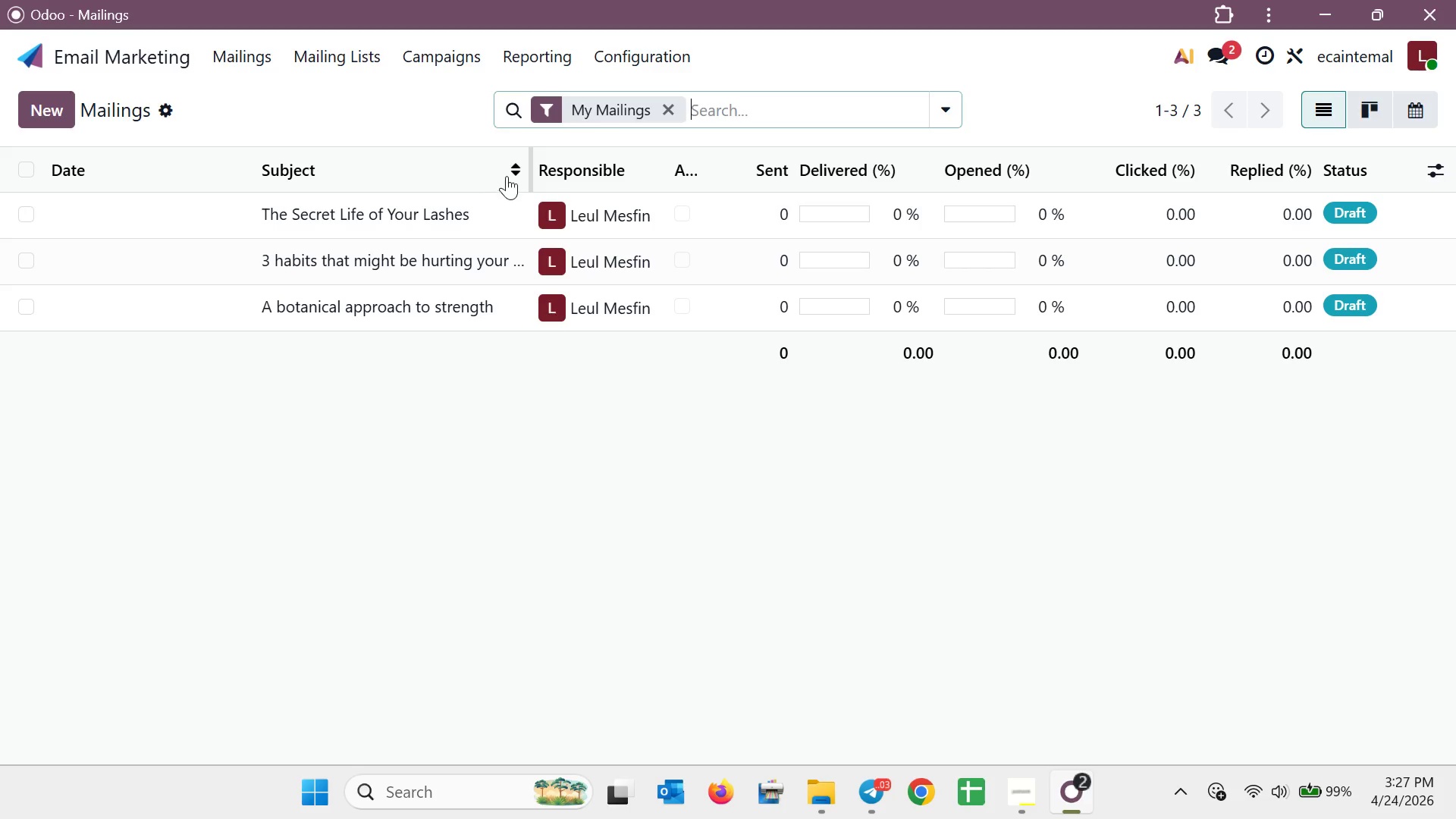 
mouse_move([488, 289])
 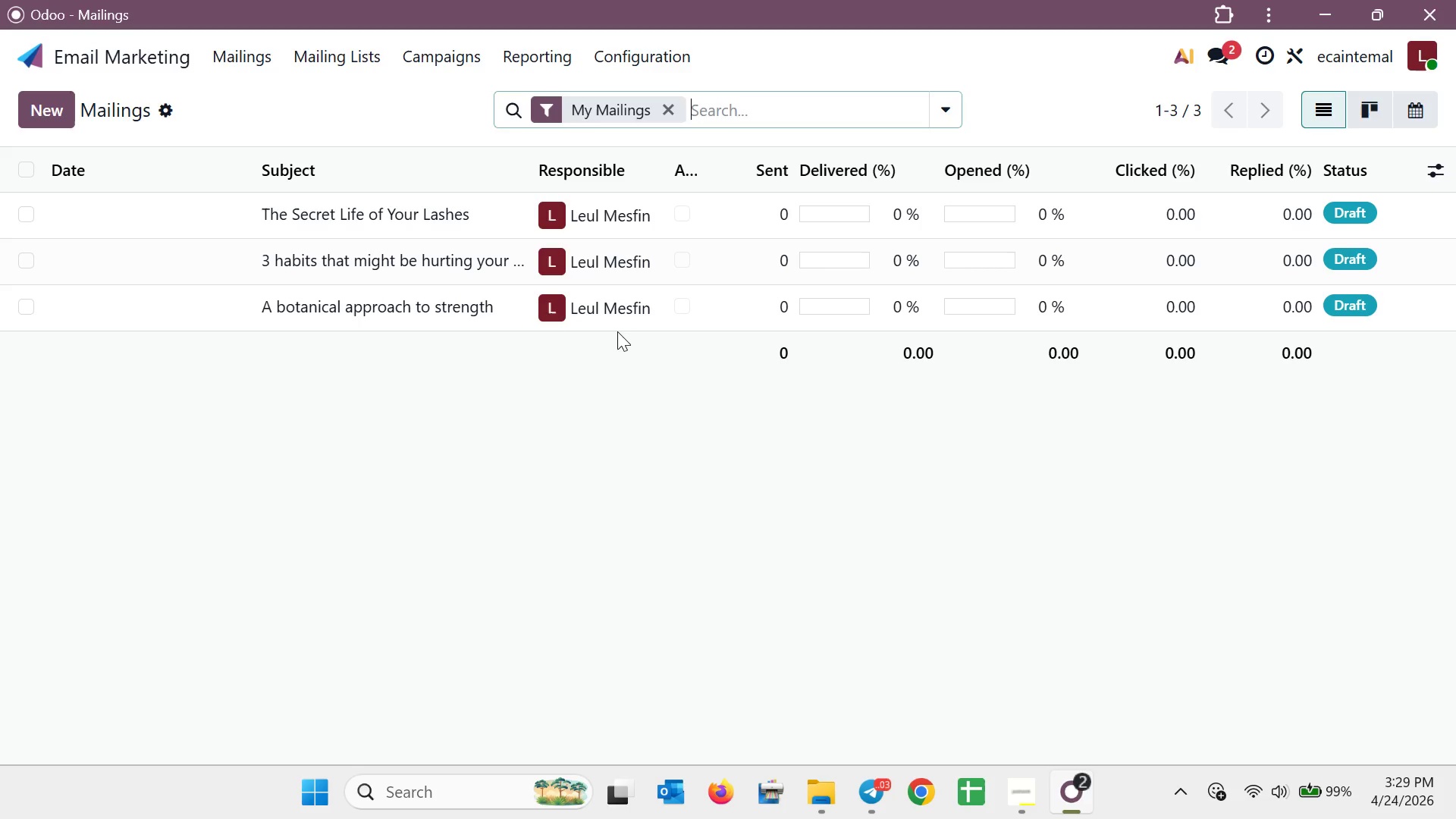 
wait(81.23)
 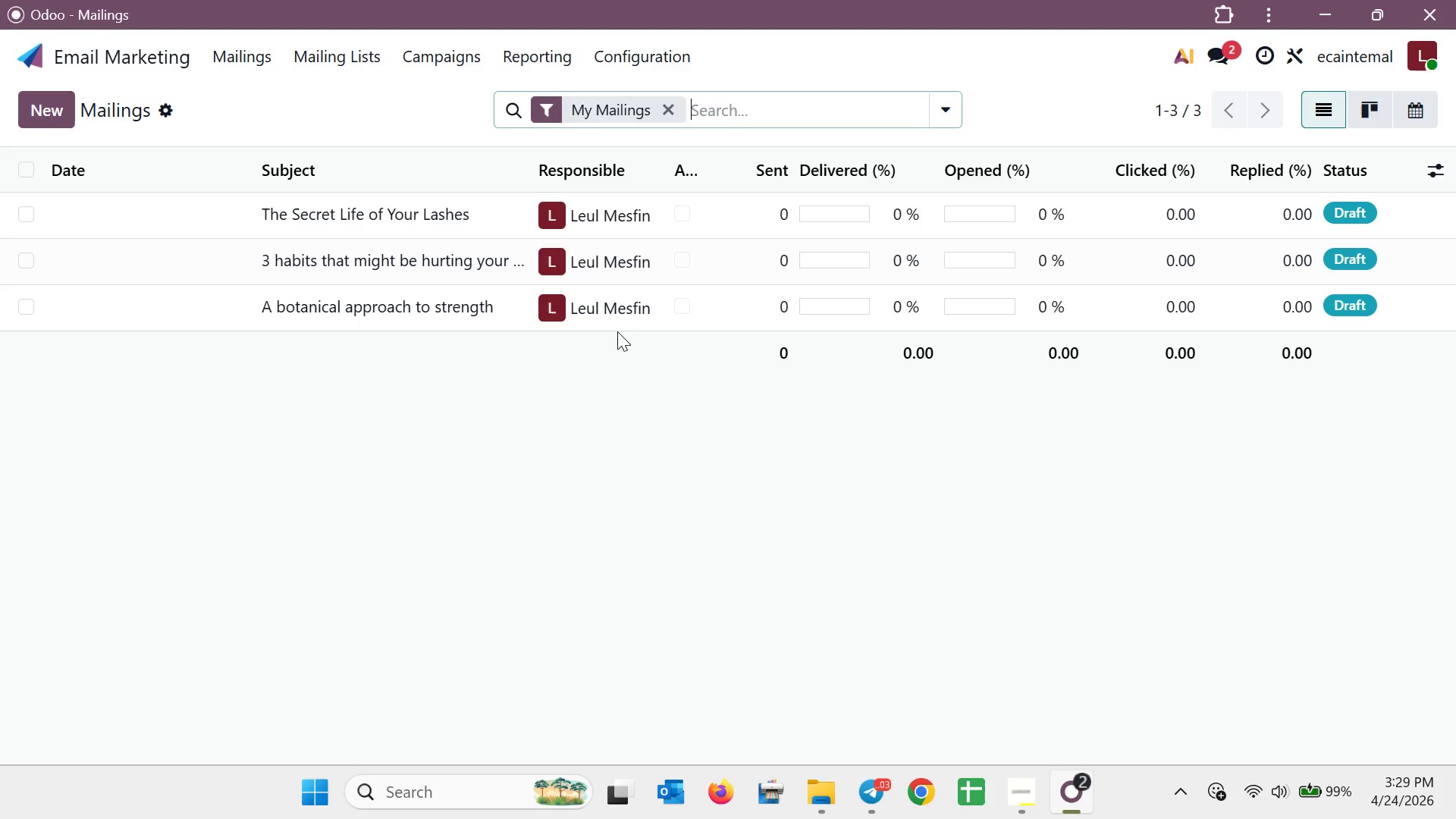 
left_click([531, 55])
 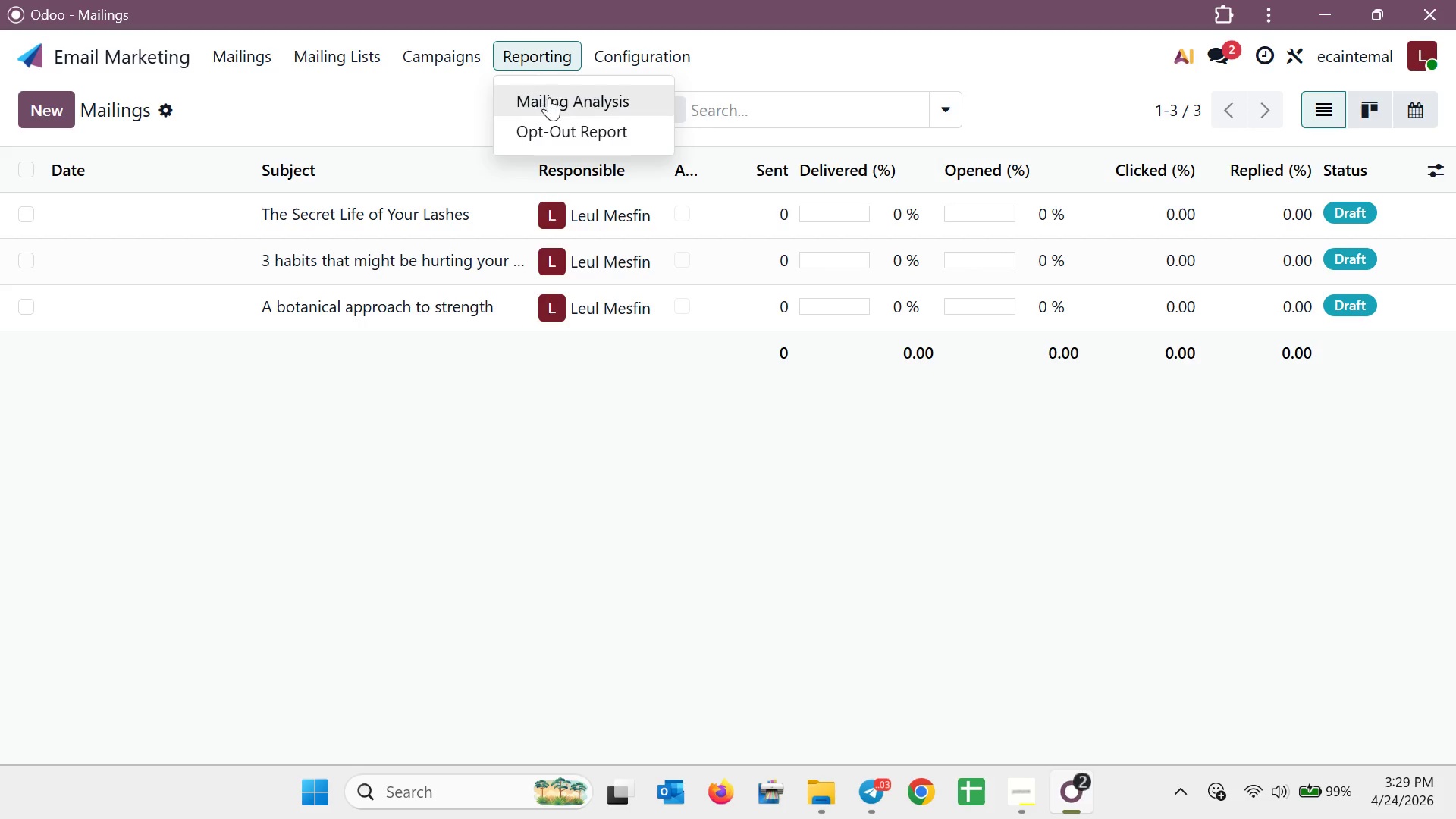 
left_click([549, 97])
 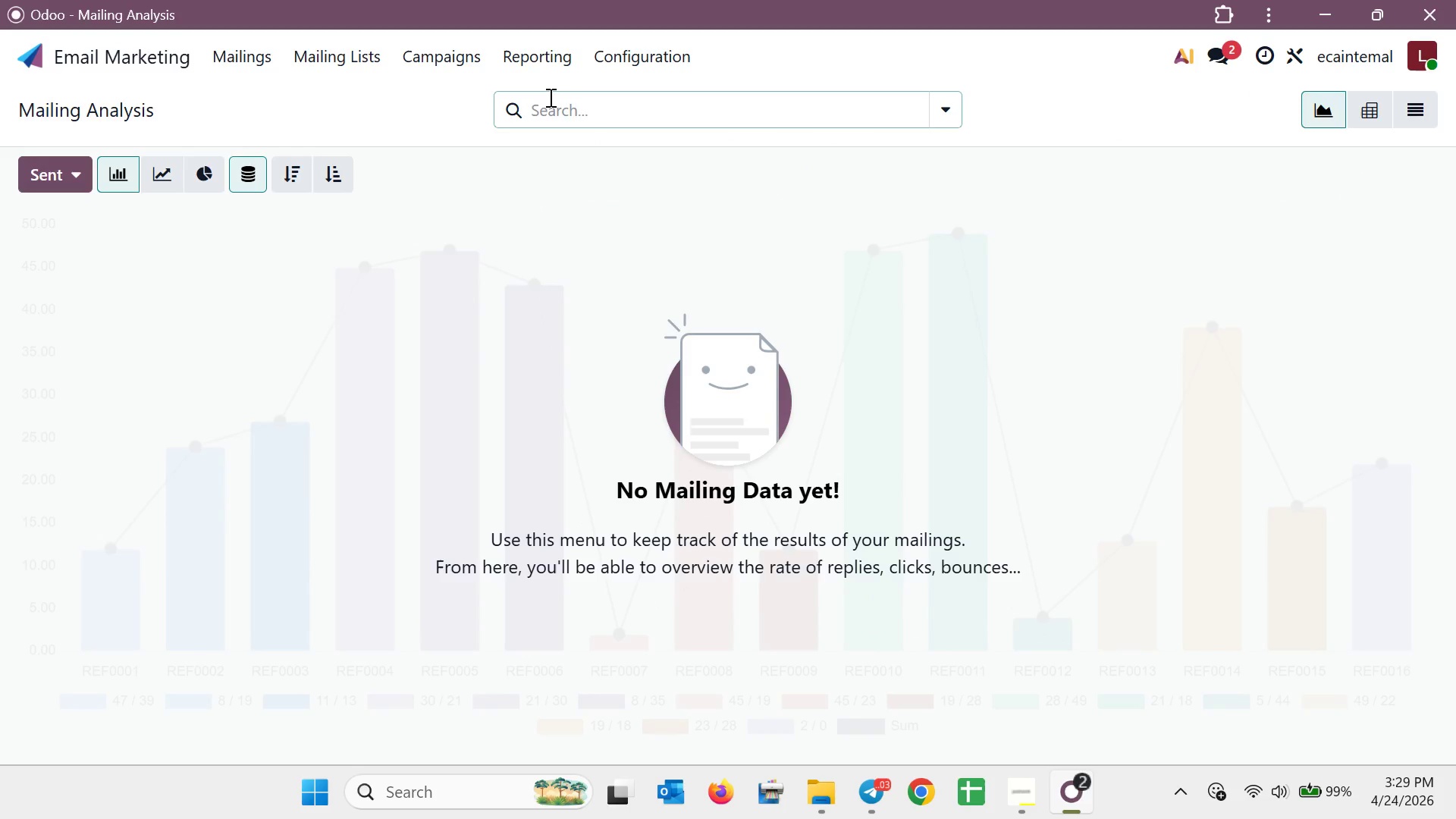 
left_click([71, 172])
 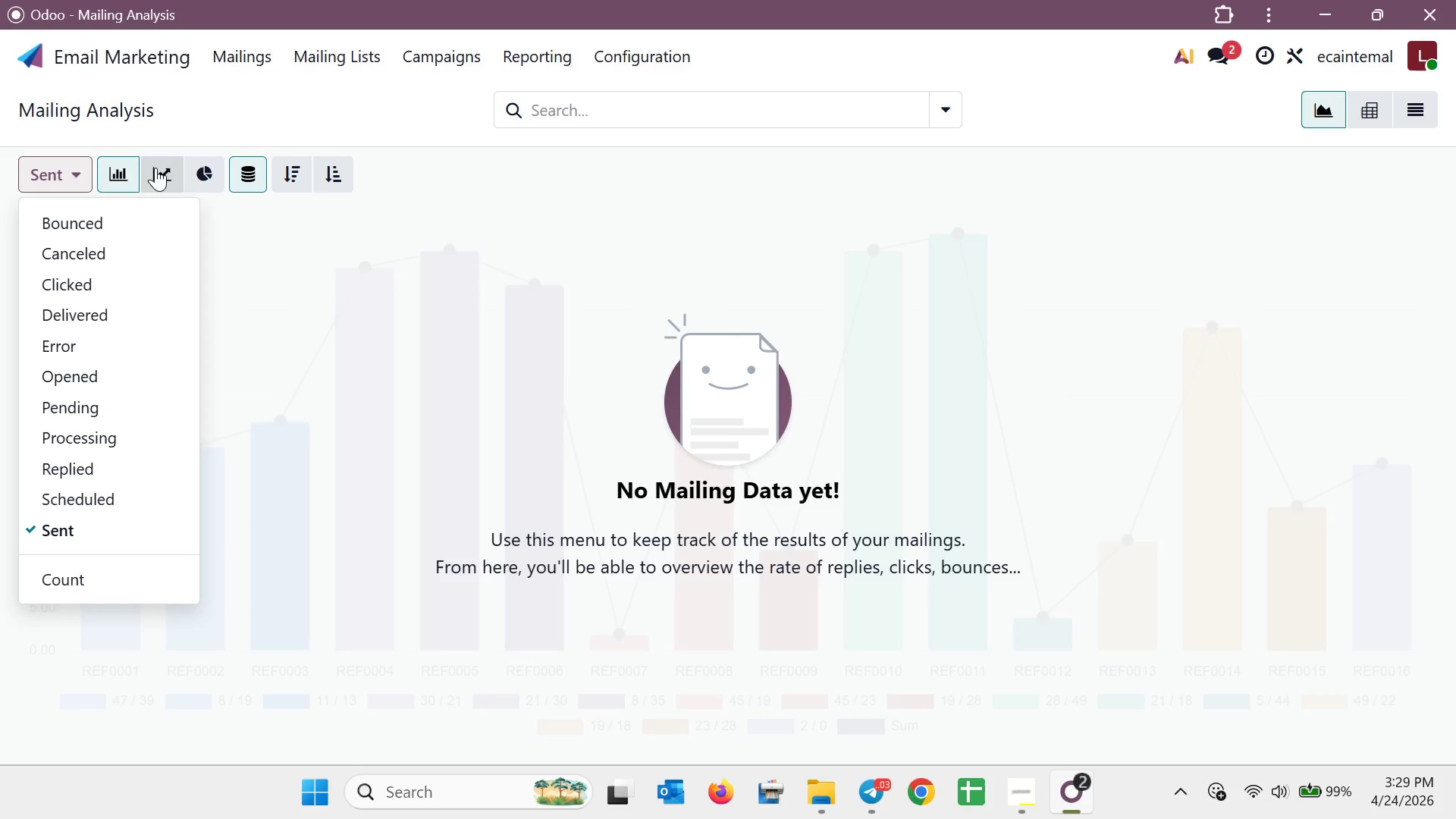 
left_click([477, 48])
 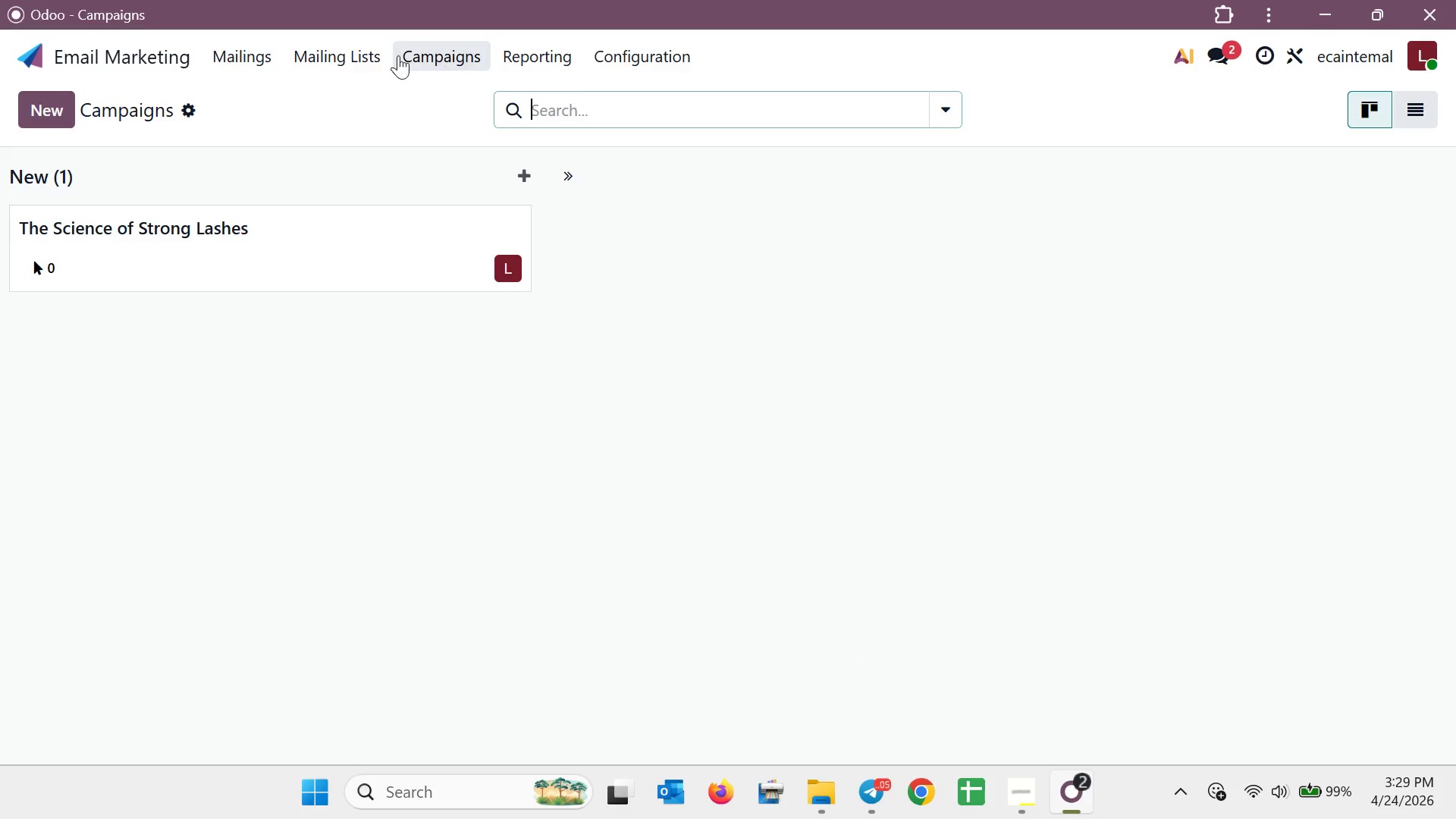 
left_click([350, 55])
 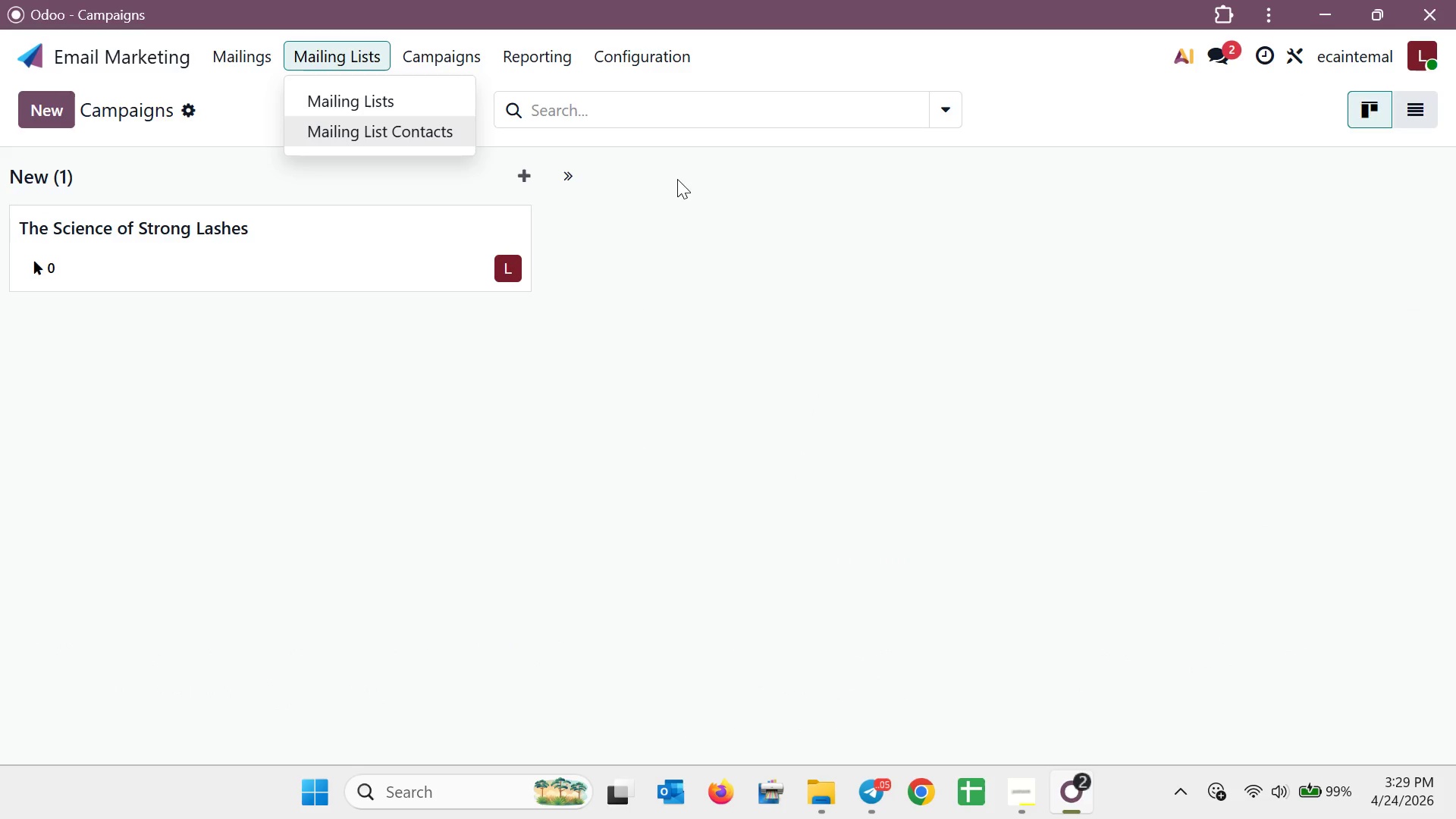 
left_click([695, 262])
 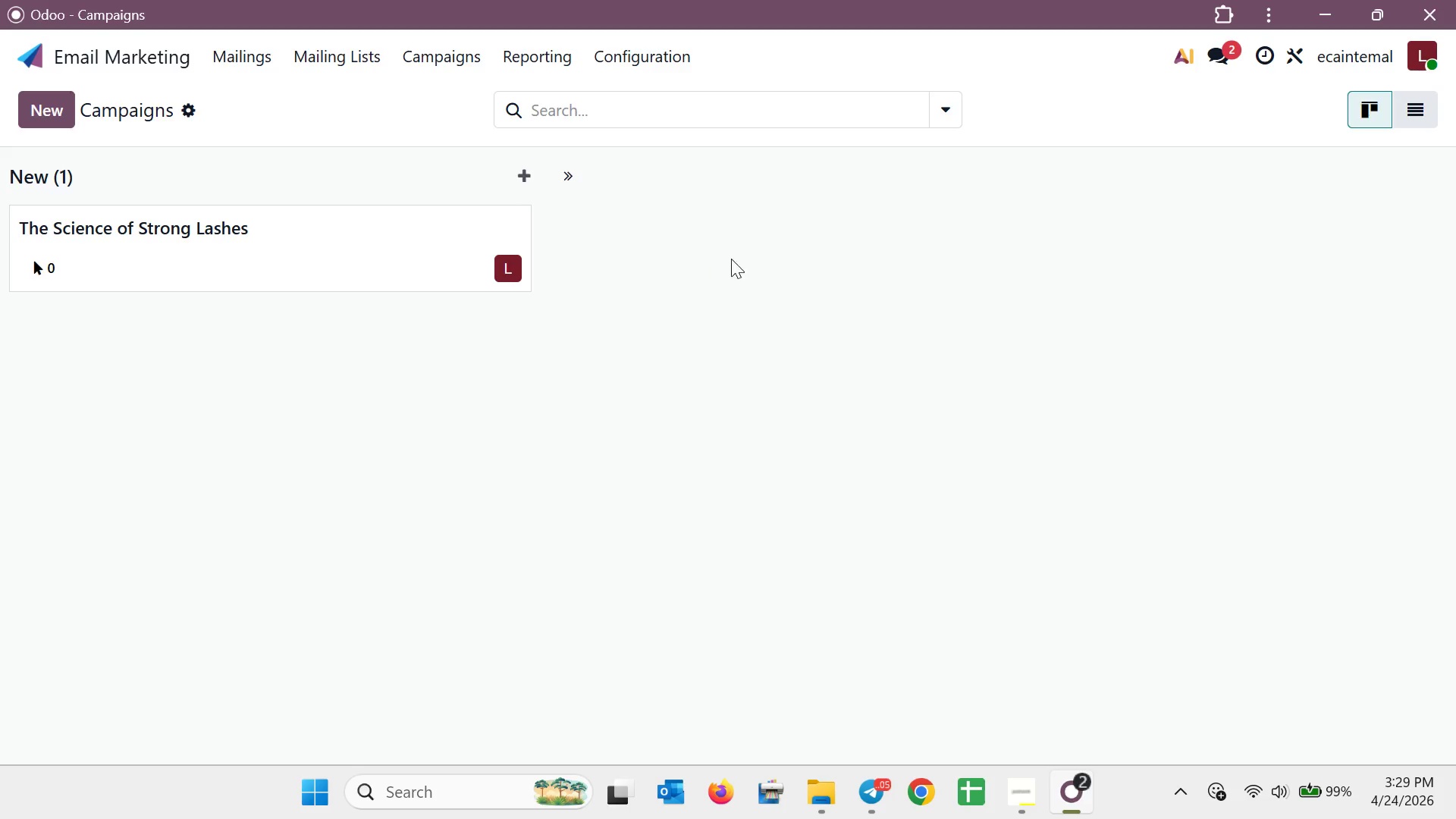 
wait(18.86)
 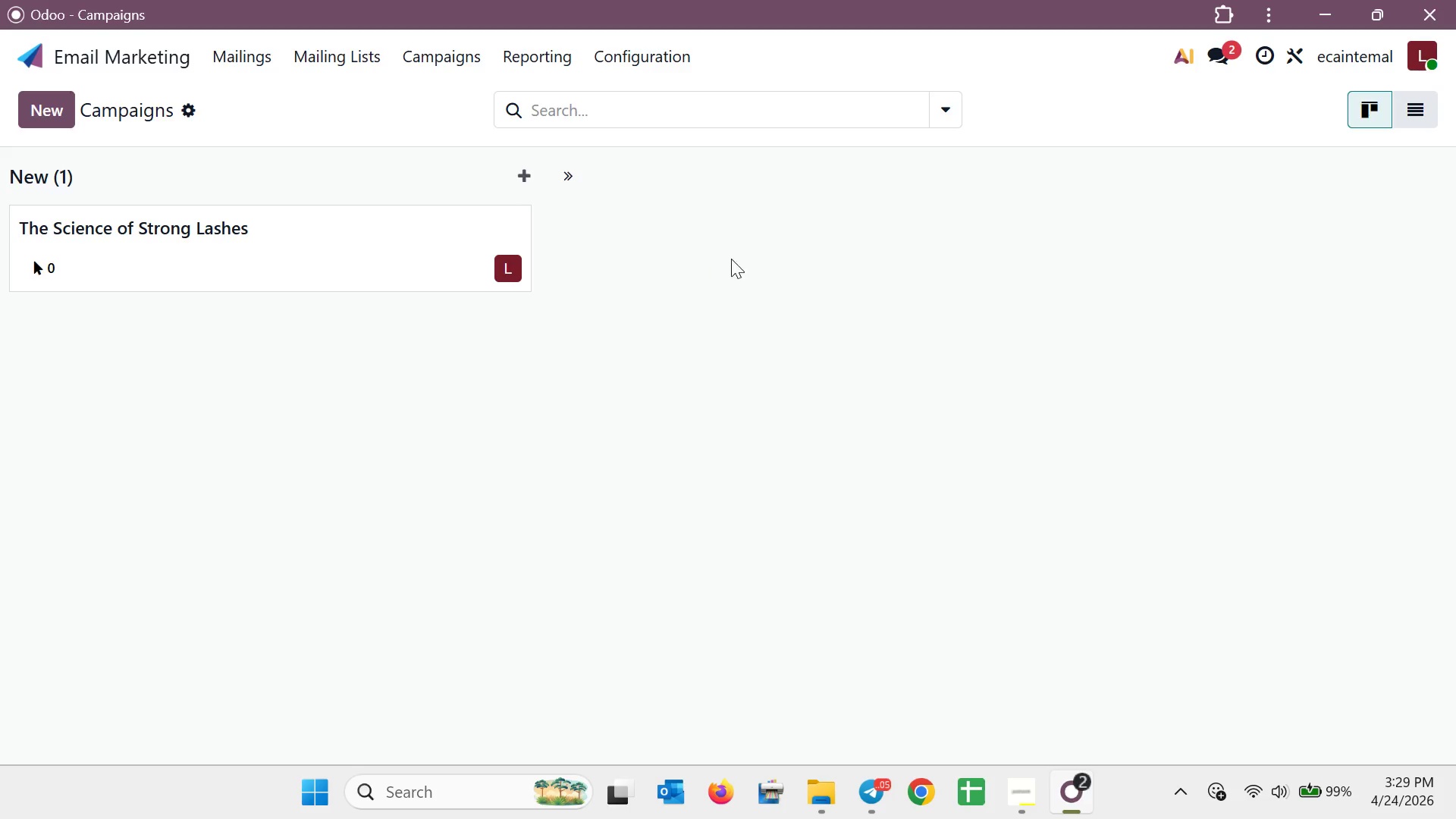 
scroll: coordinate [551, 422], scroll_direction: down, amount: 1.0
 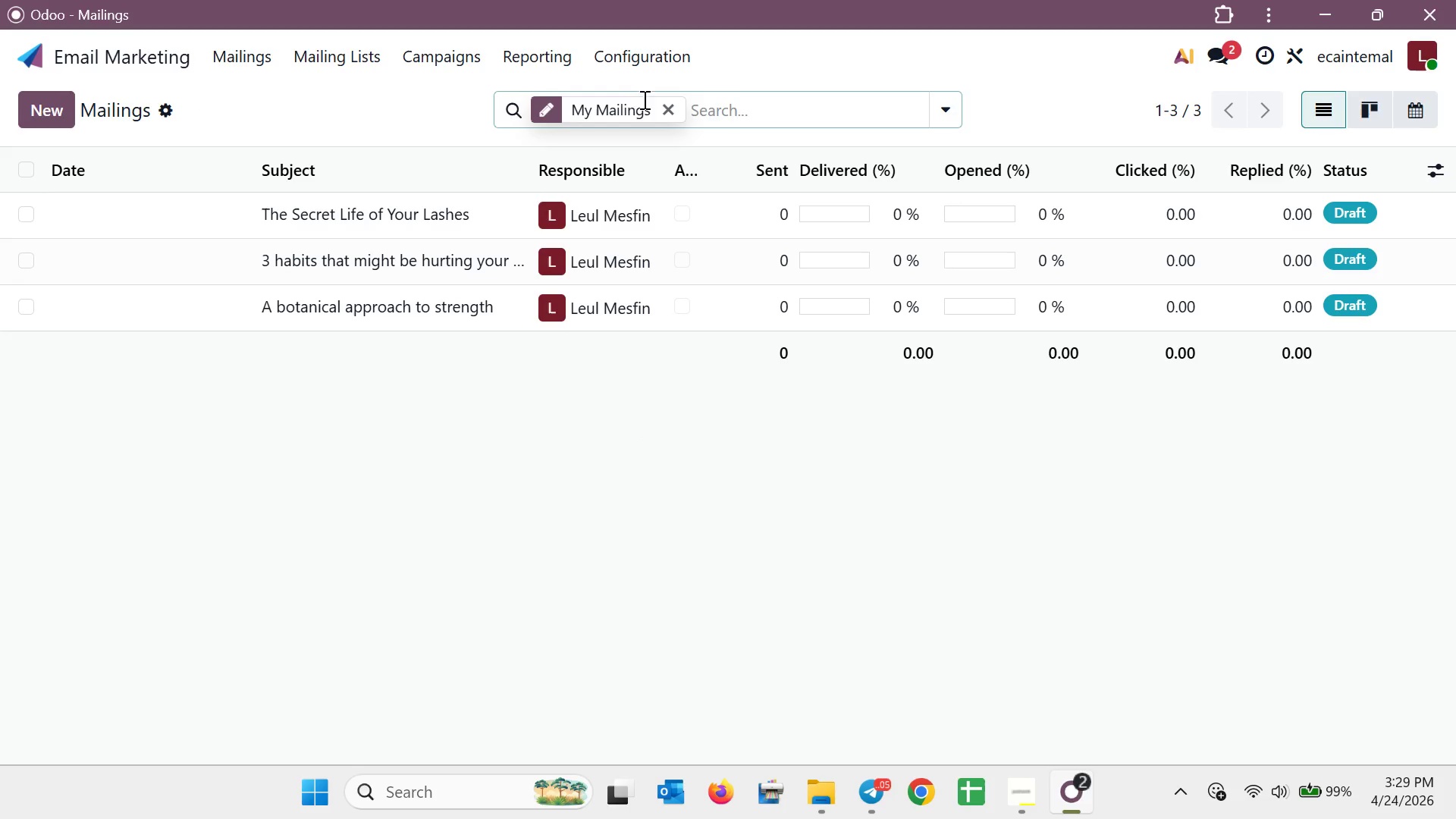 
wait(7.66)
 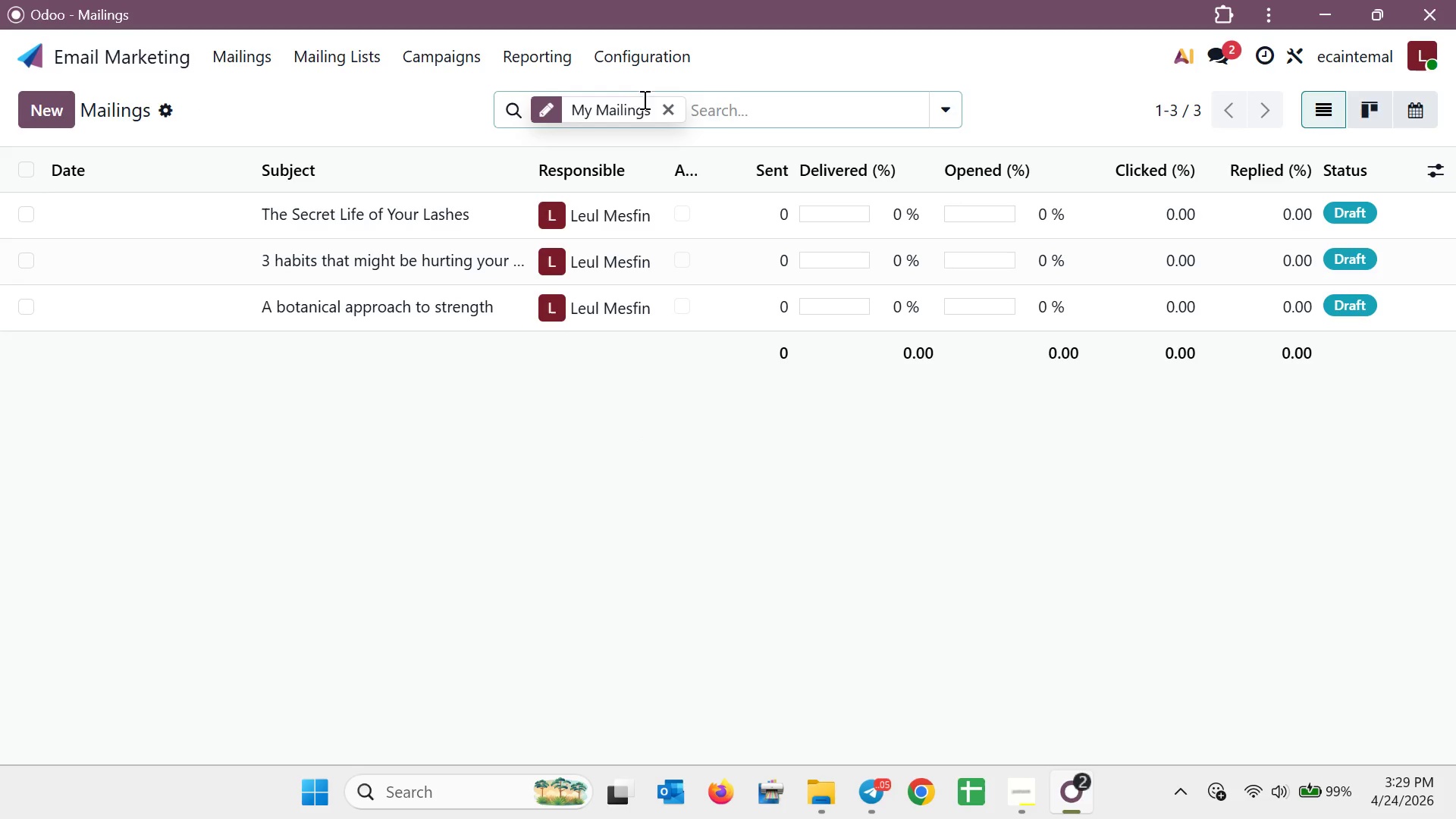 
left_click([134, 61])
 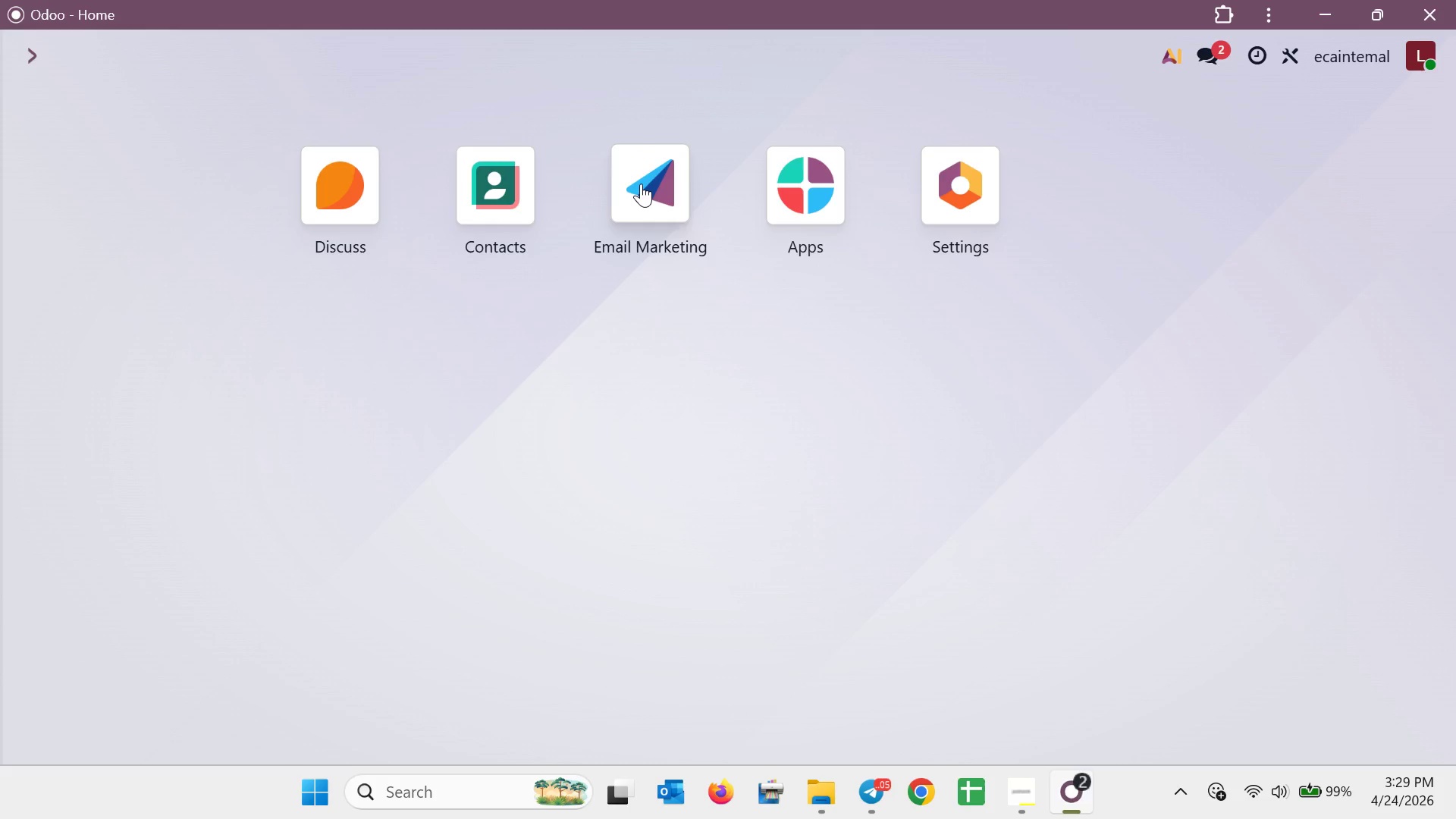 
left_click([642, 184])
 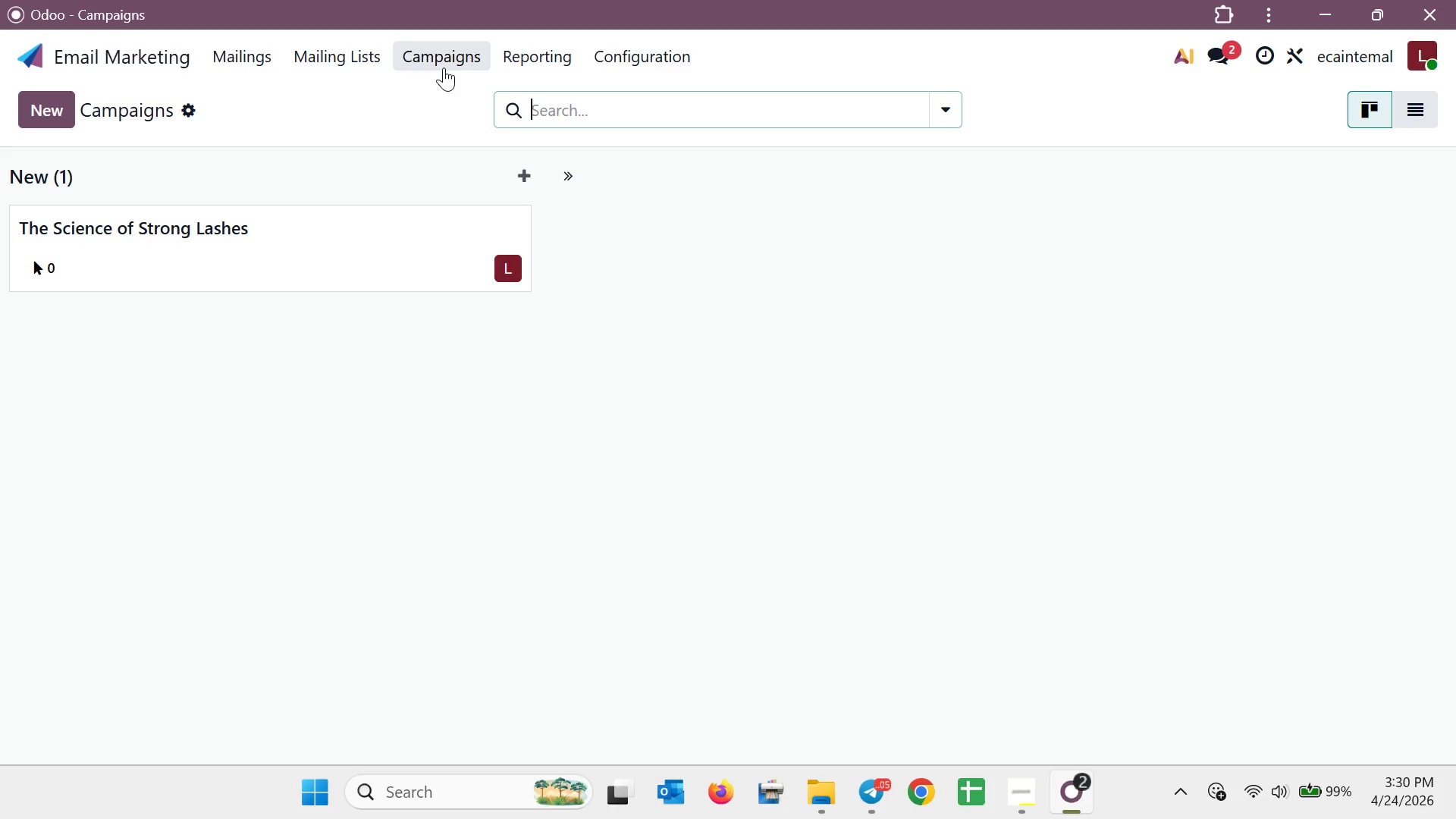 
wait(20.8)
 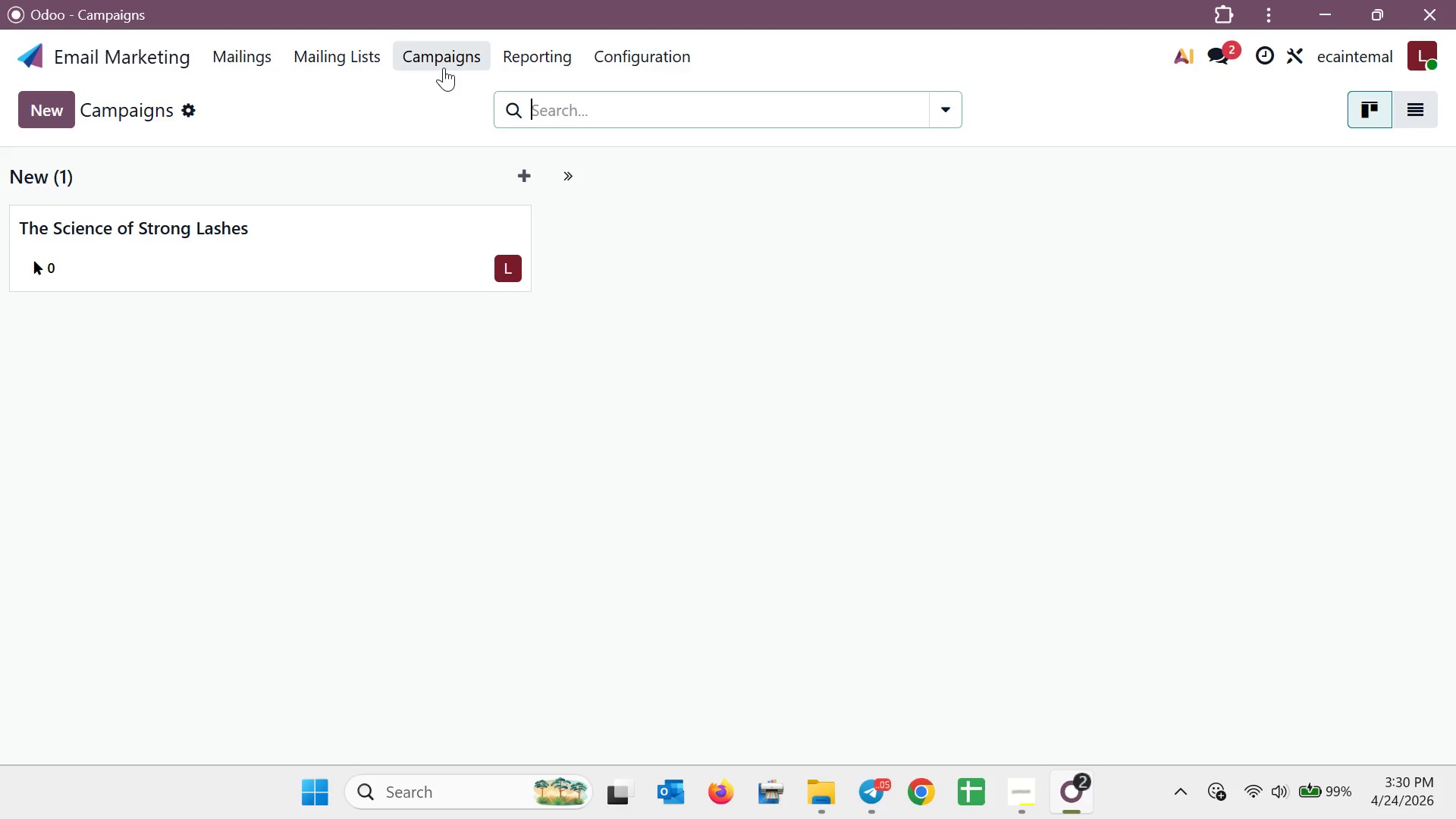 
left_click([394, 246])
 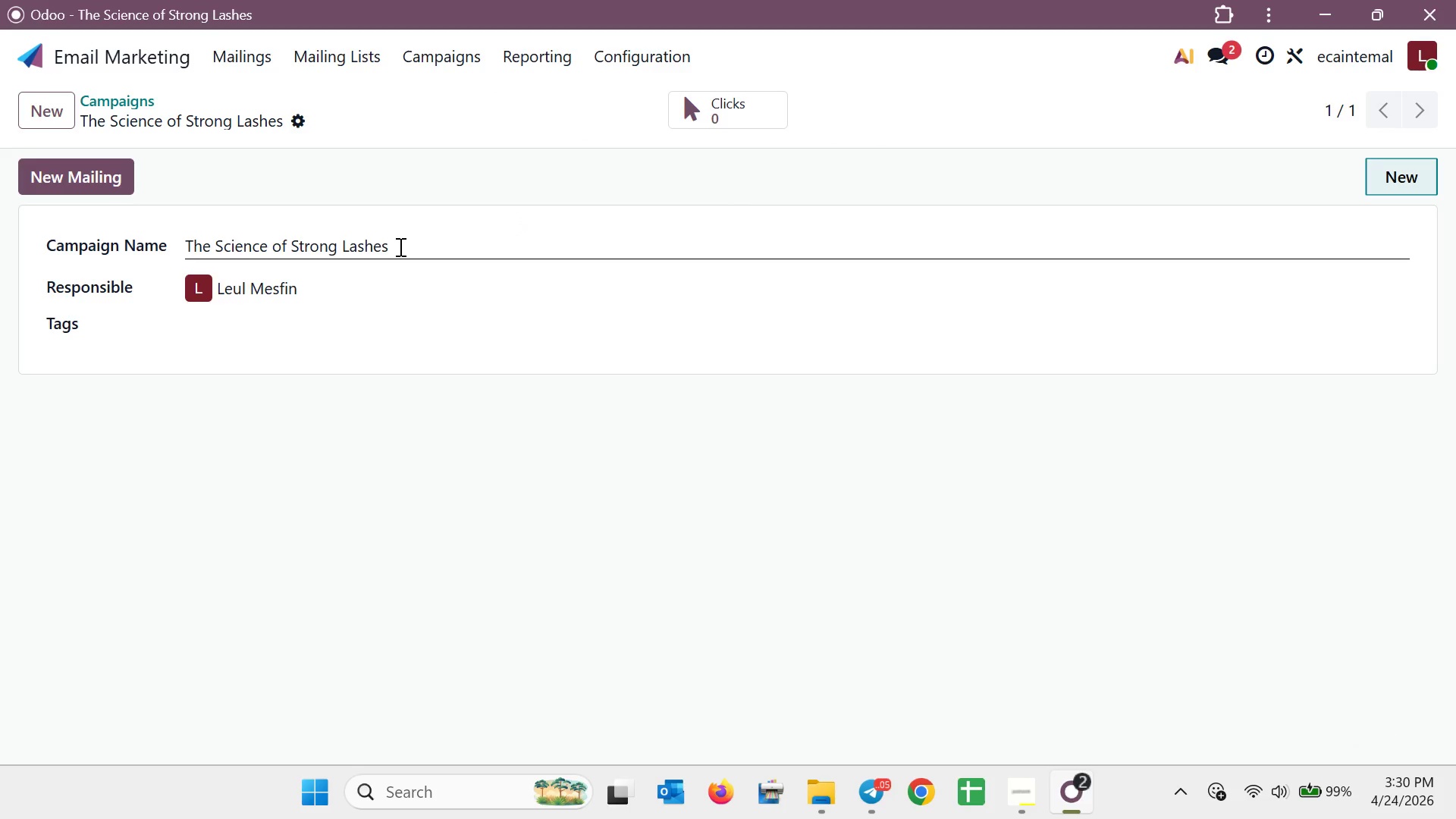 
wait(5.64)
 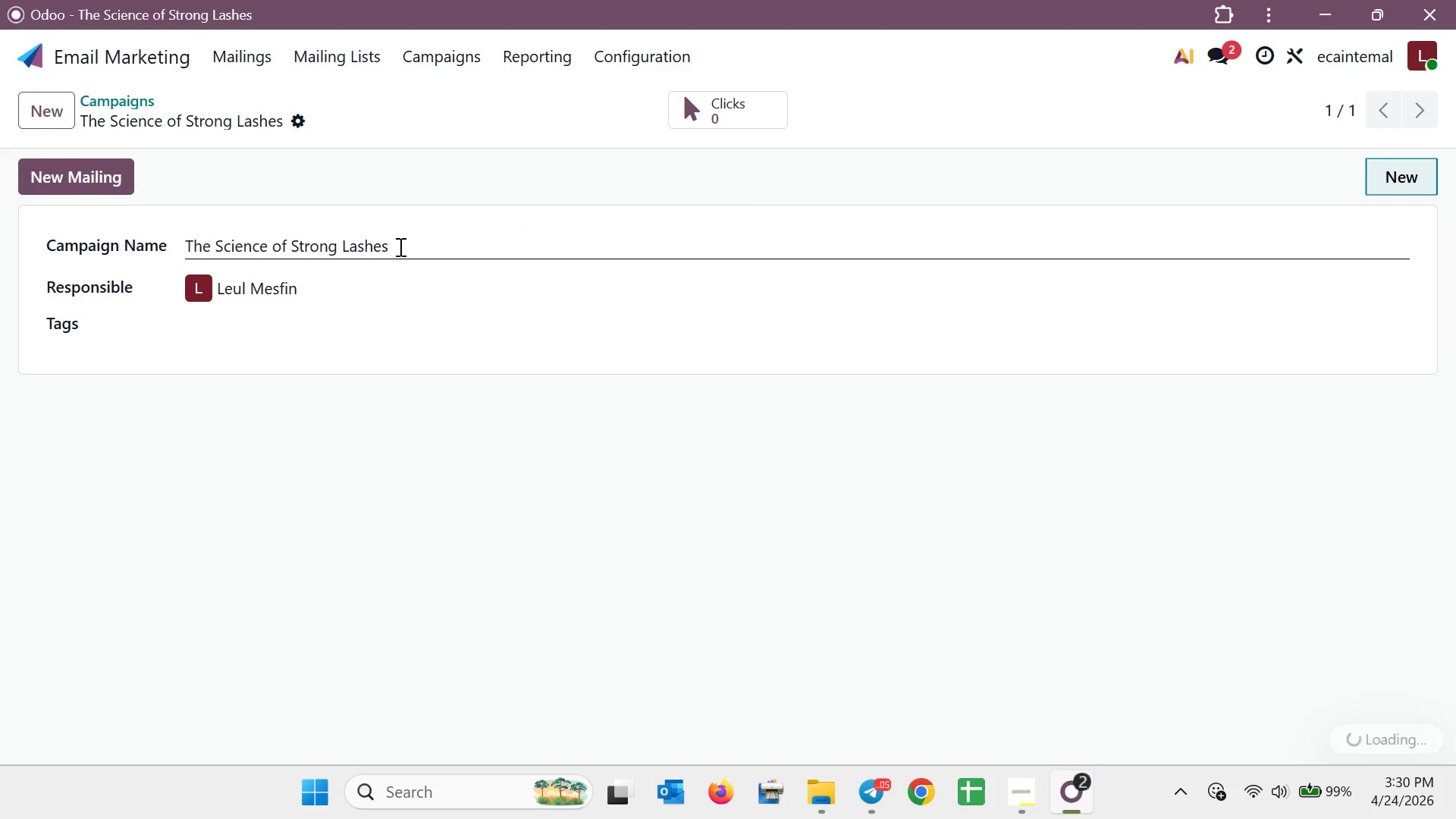 
left_click([46, 193])
 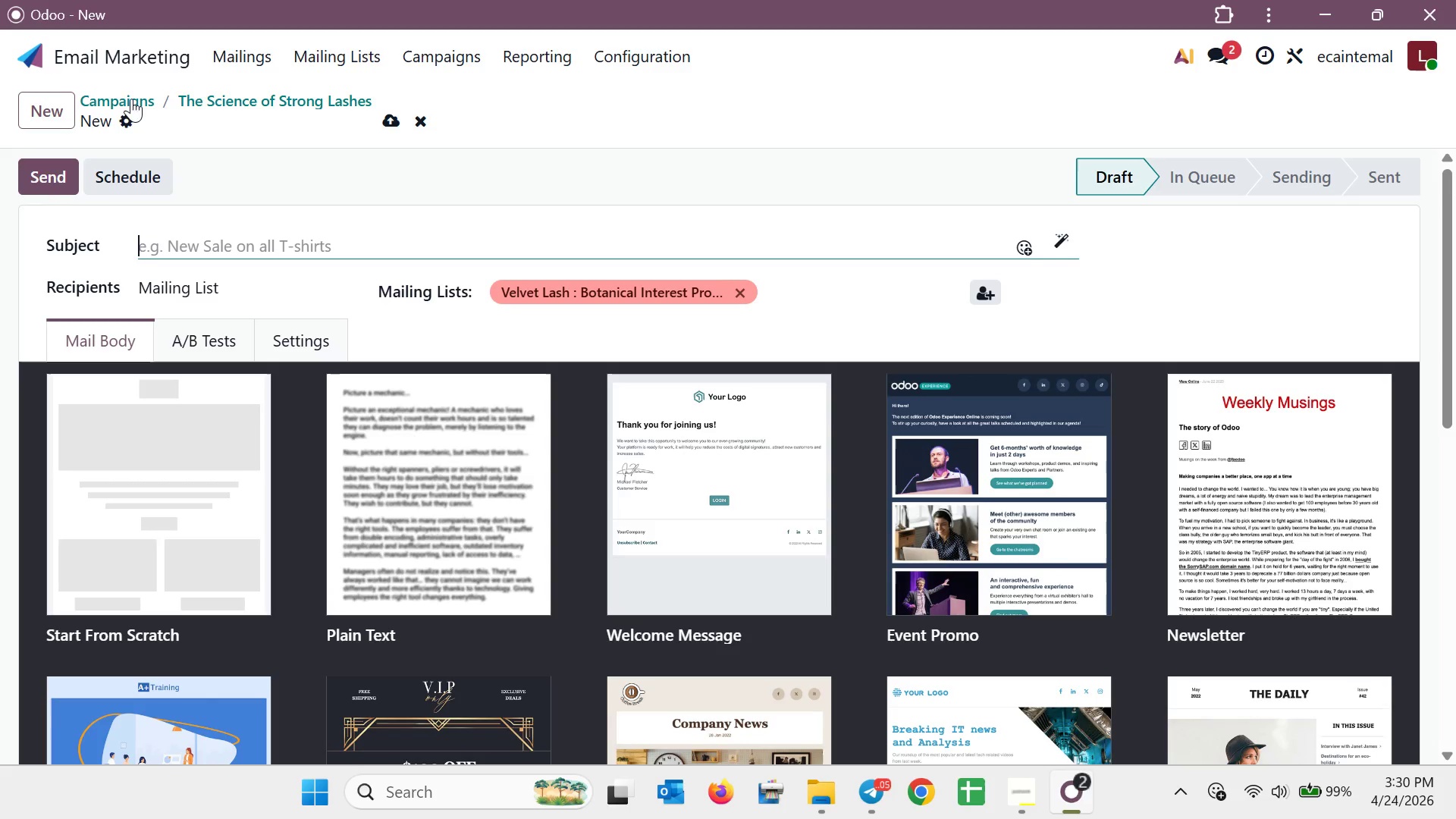 
left_click([222, 108])
 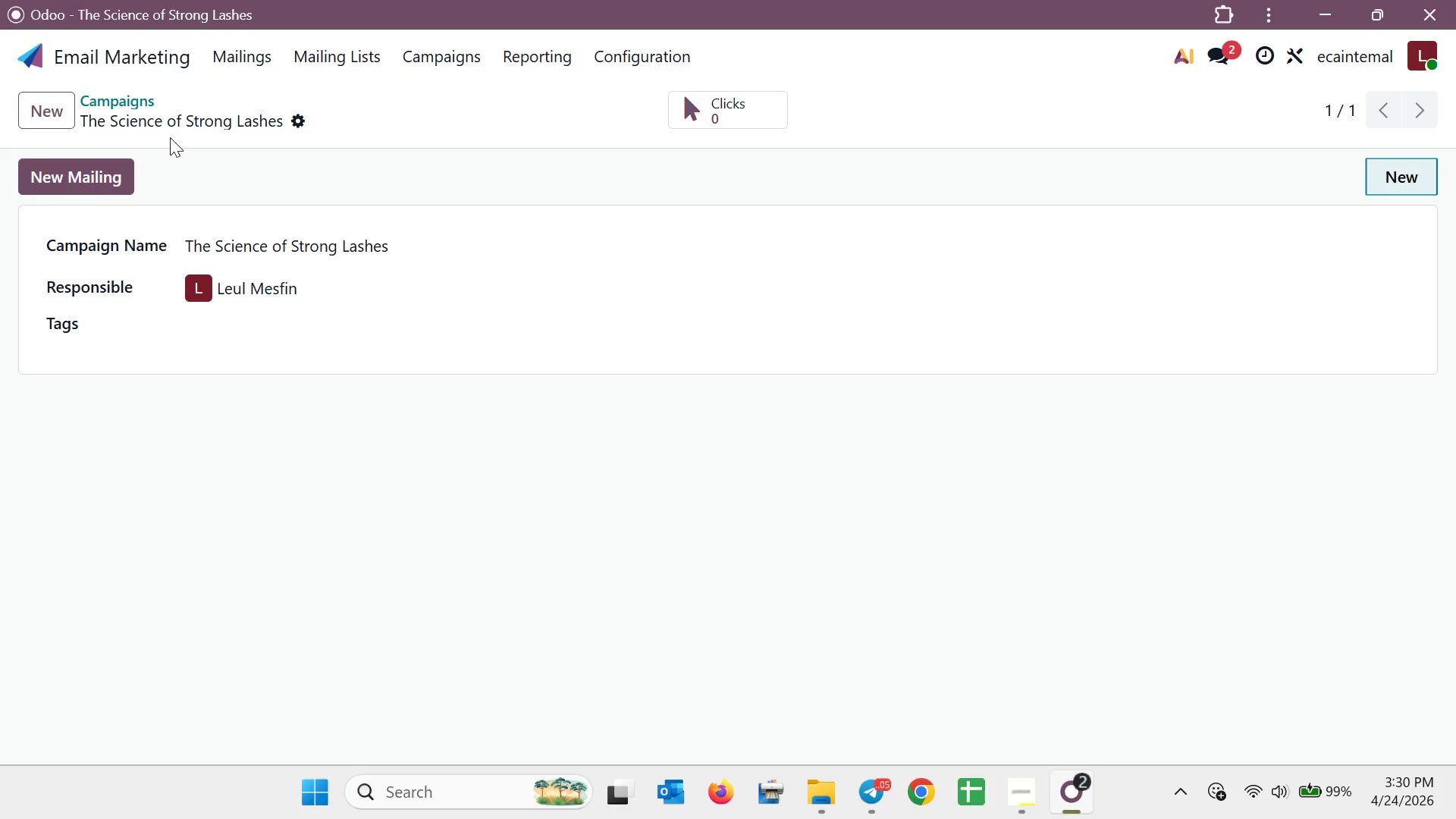 
left_click([93, 178])
 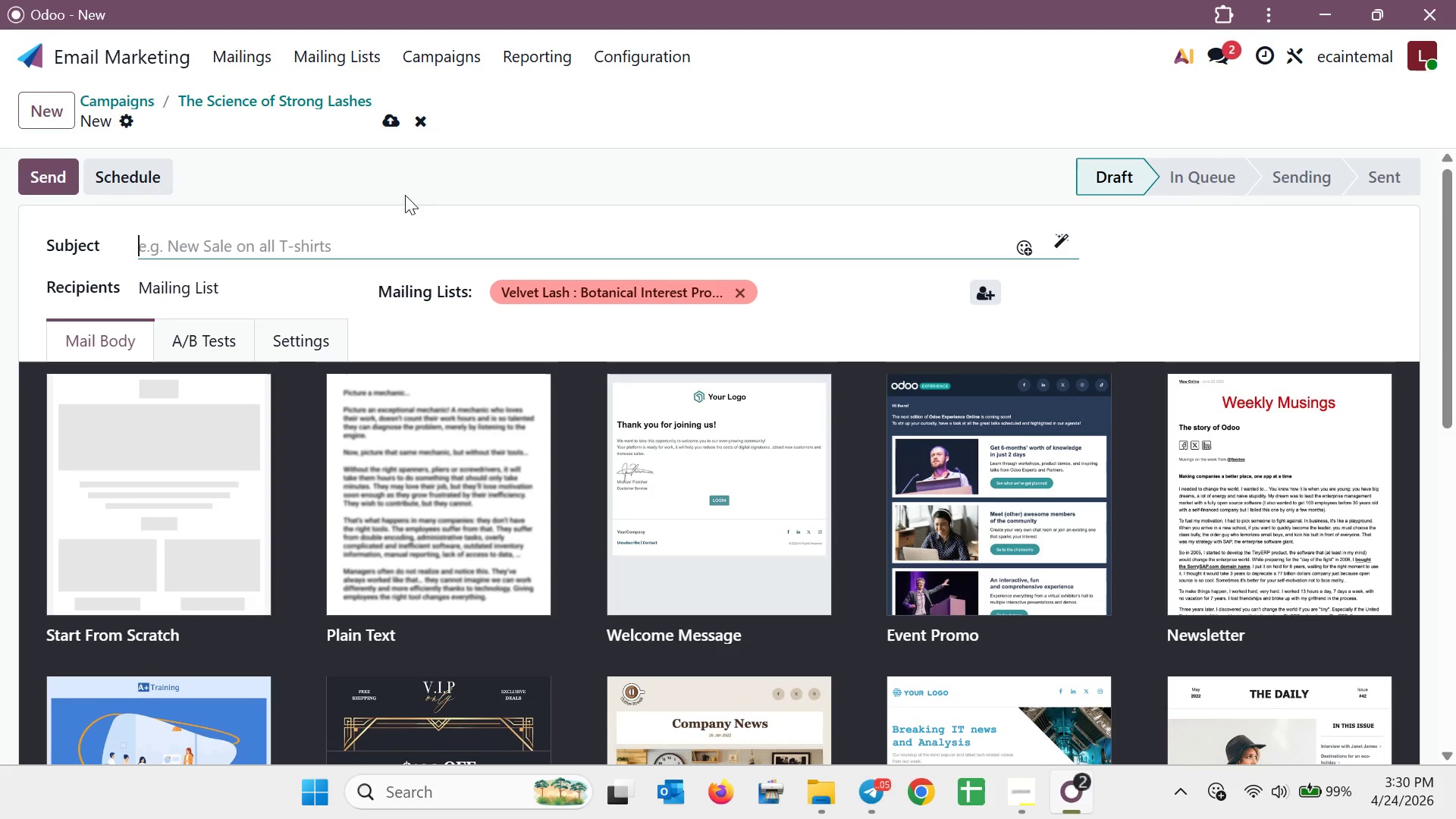 
left_click([425, 128])
 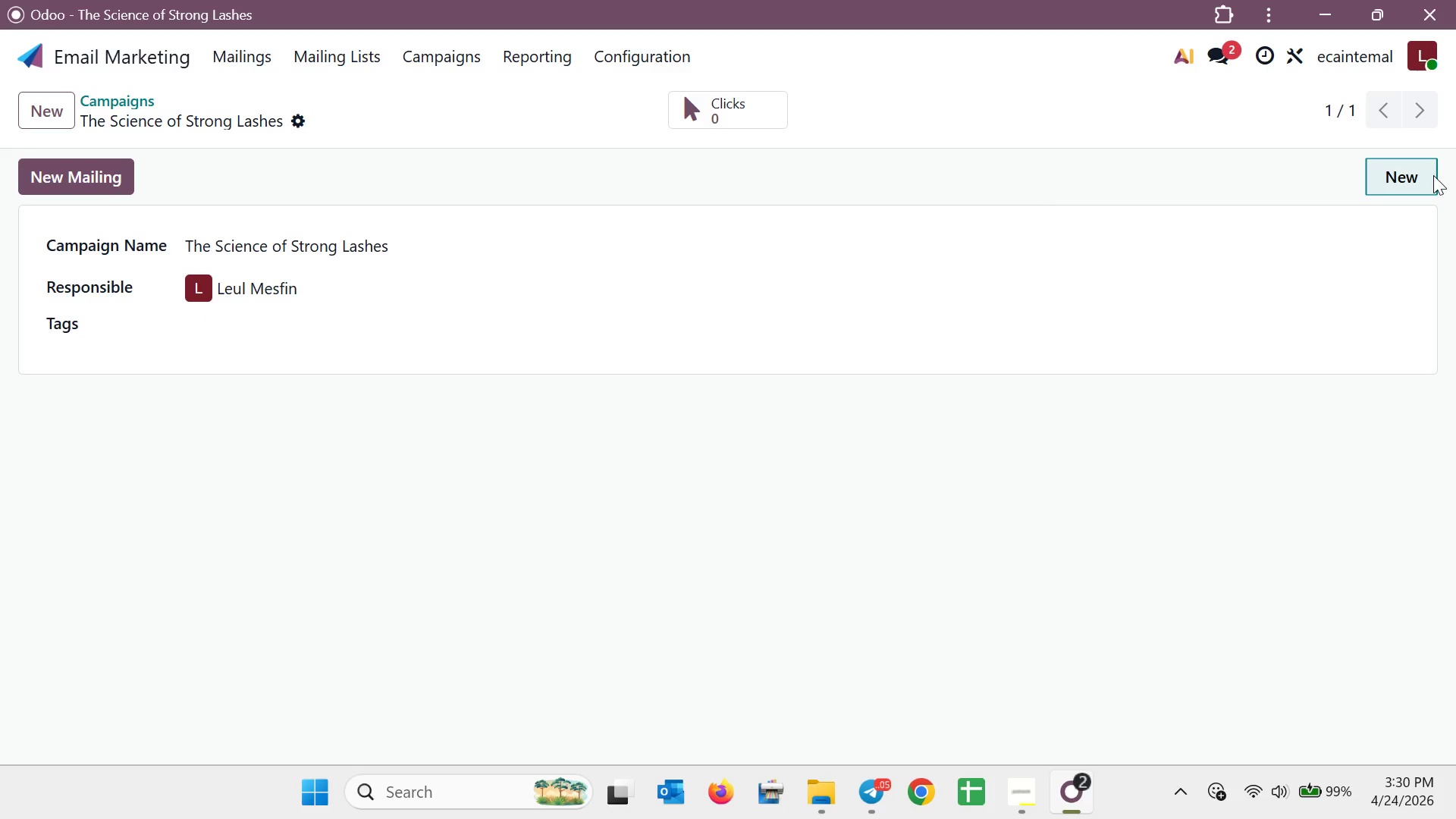 
wait(5.55)
 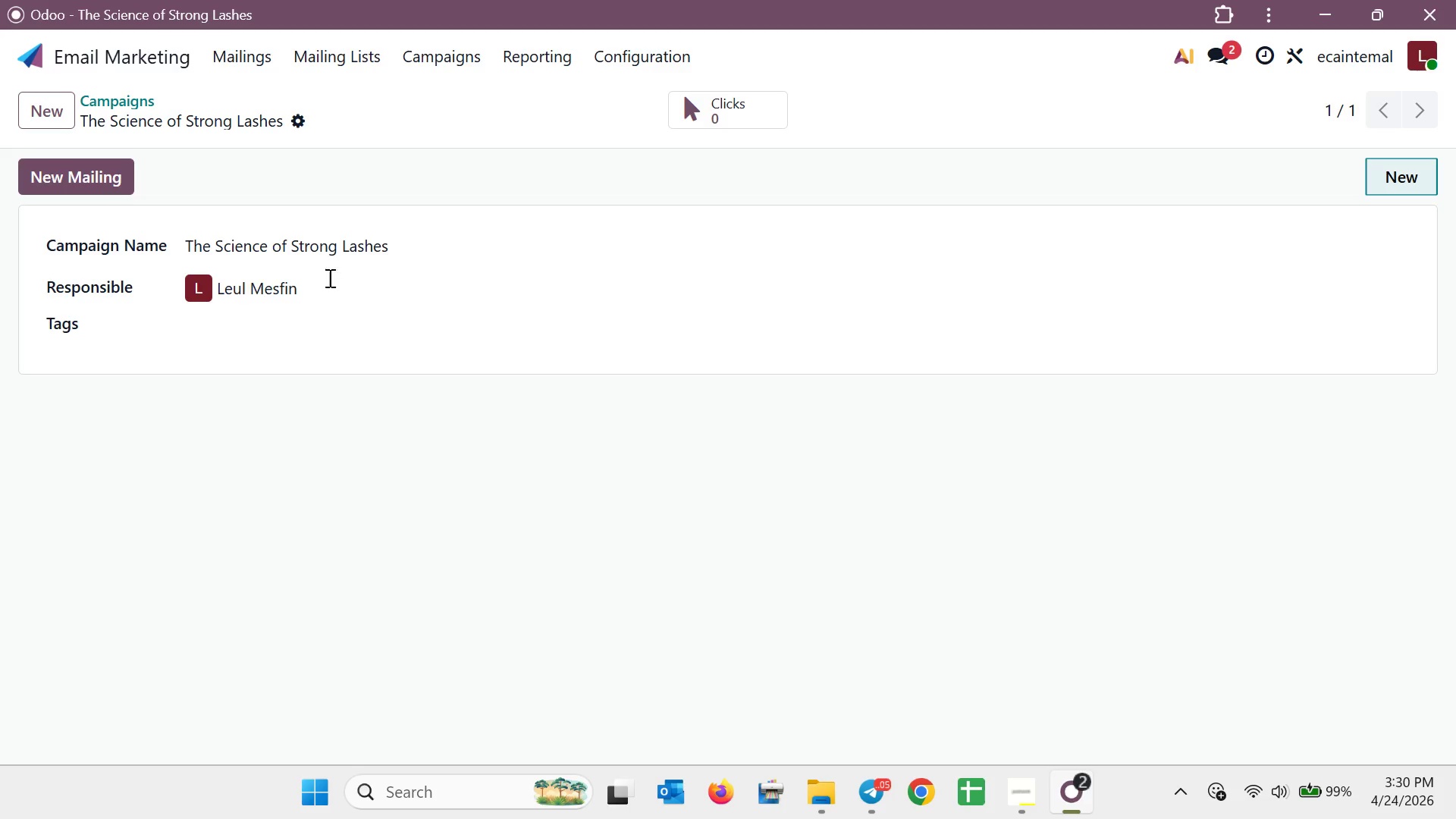 
right_click([1313, 292])
 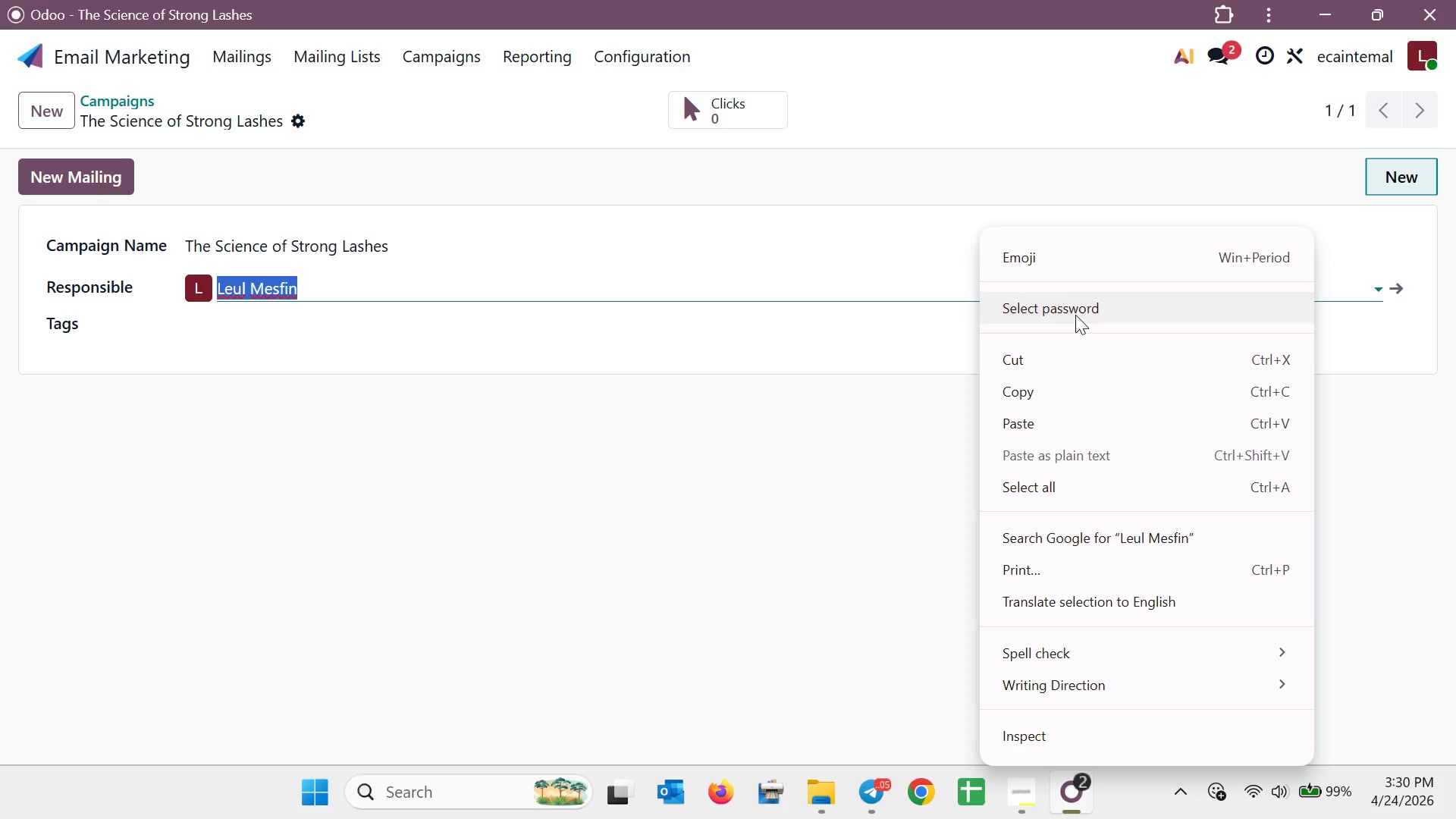 
left_click([845, 347])
 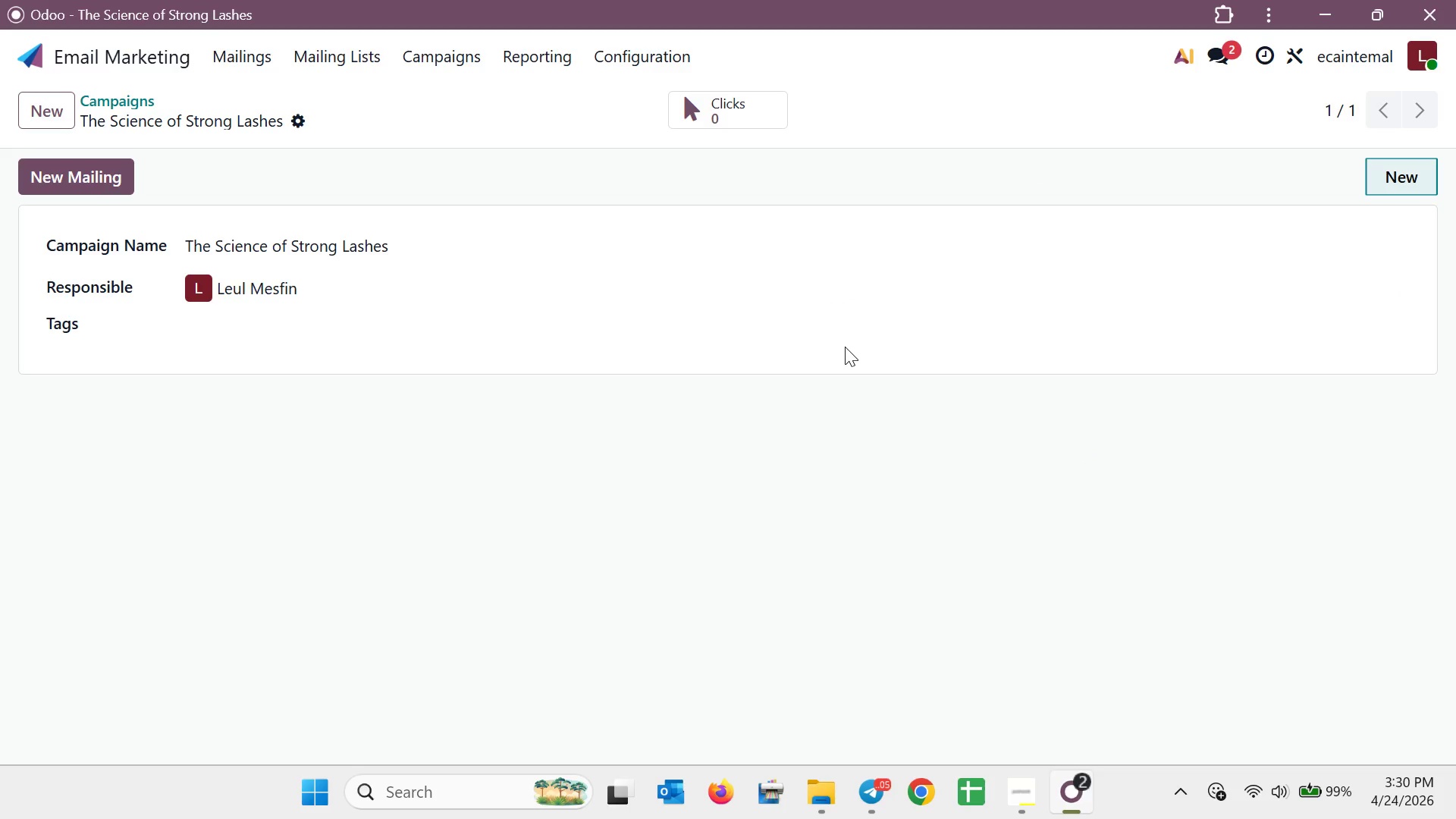 
right_click([845, 347])
 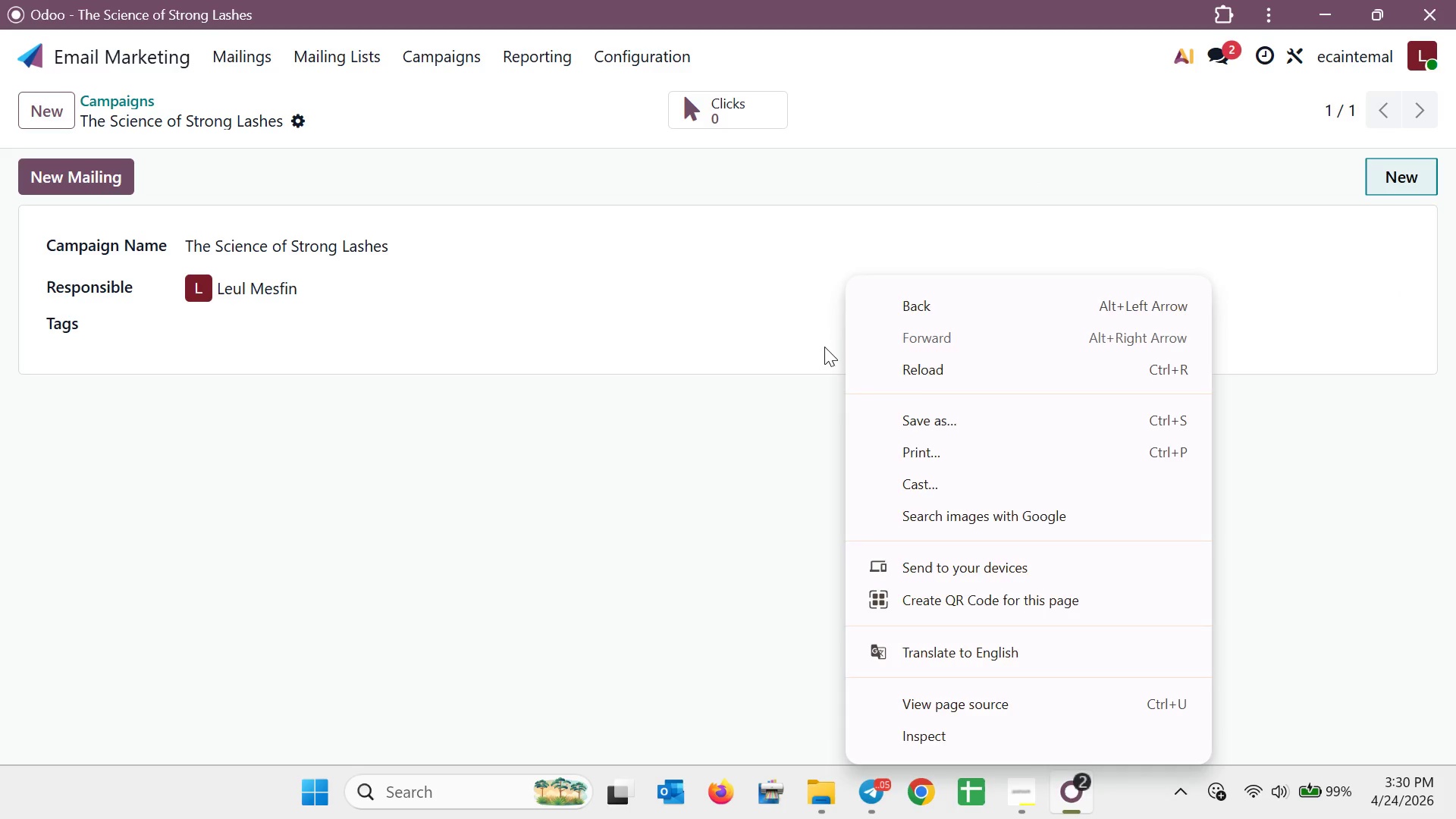 
left_click([821, 347])
 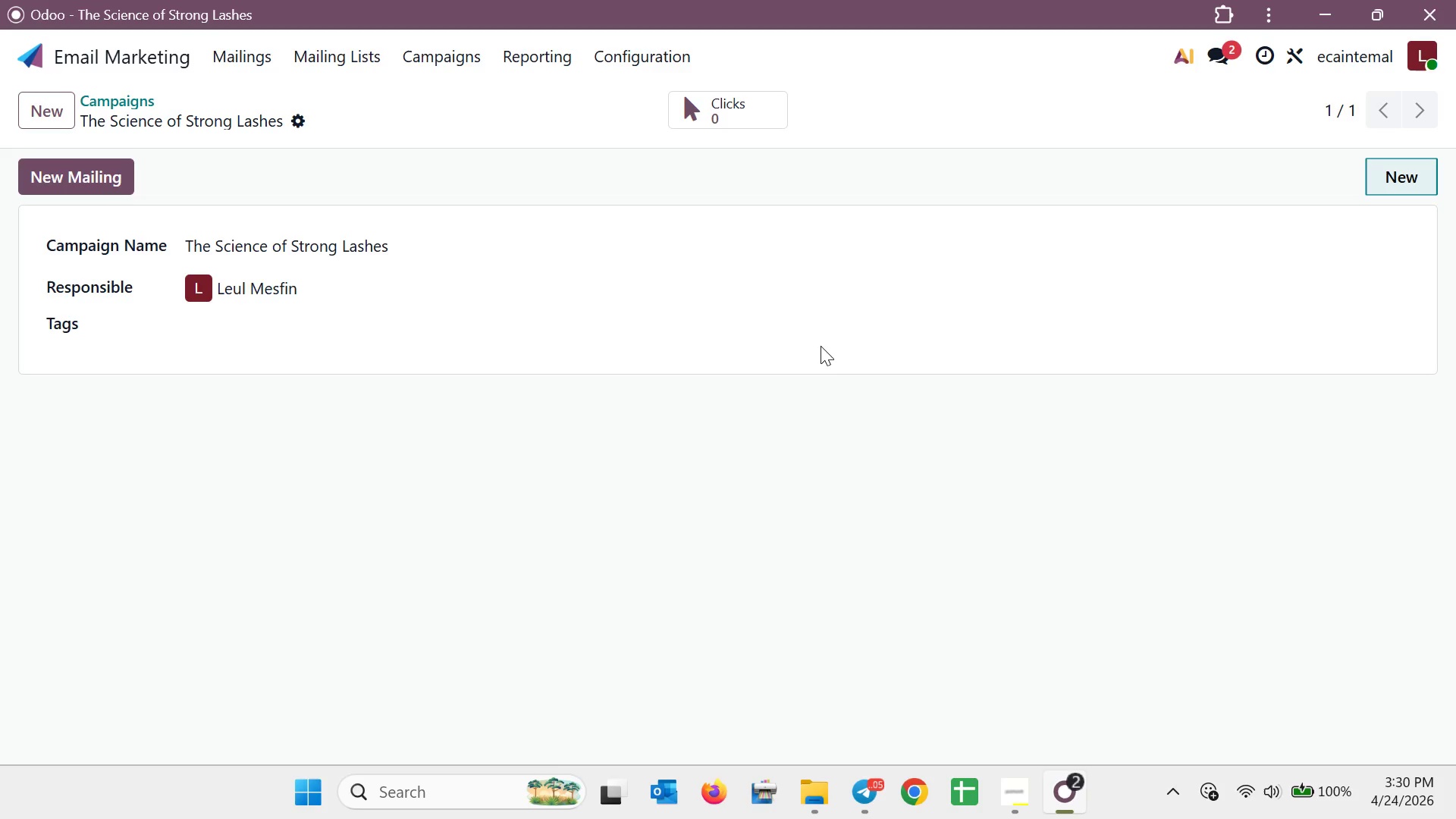 
wait(18.02)
 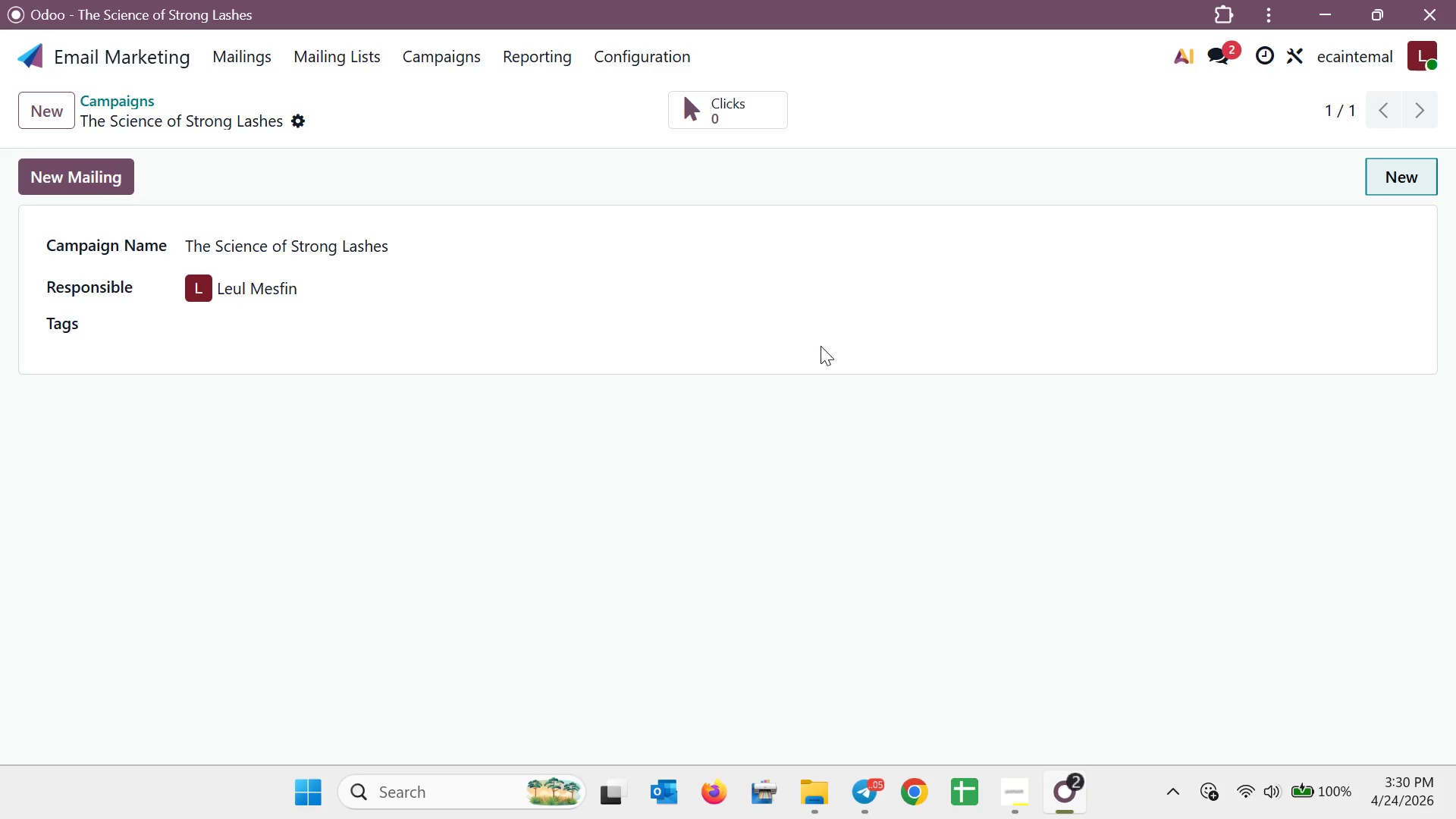 
left_click([141, 105])
 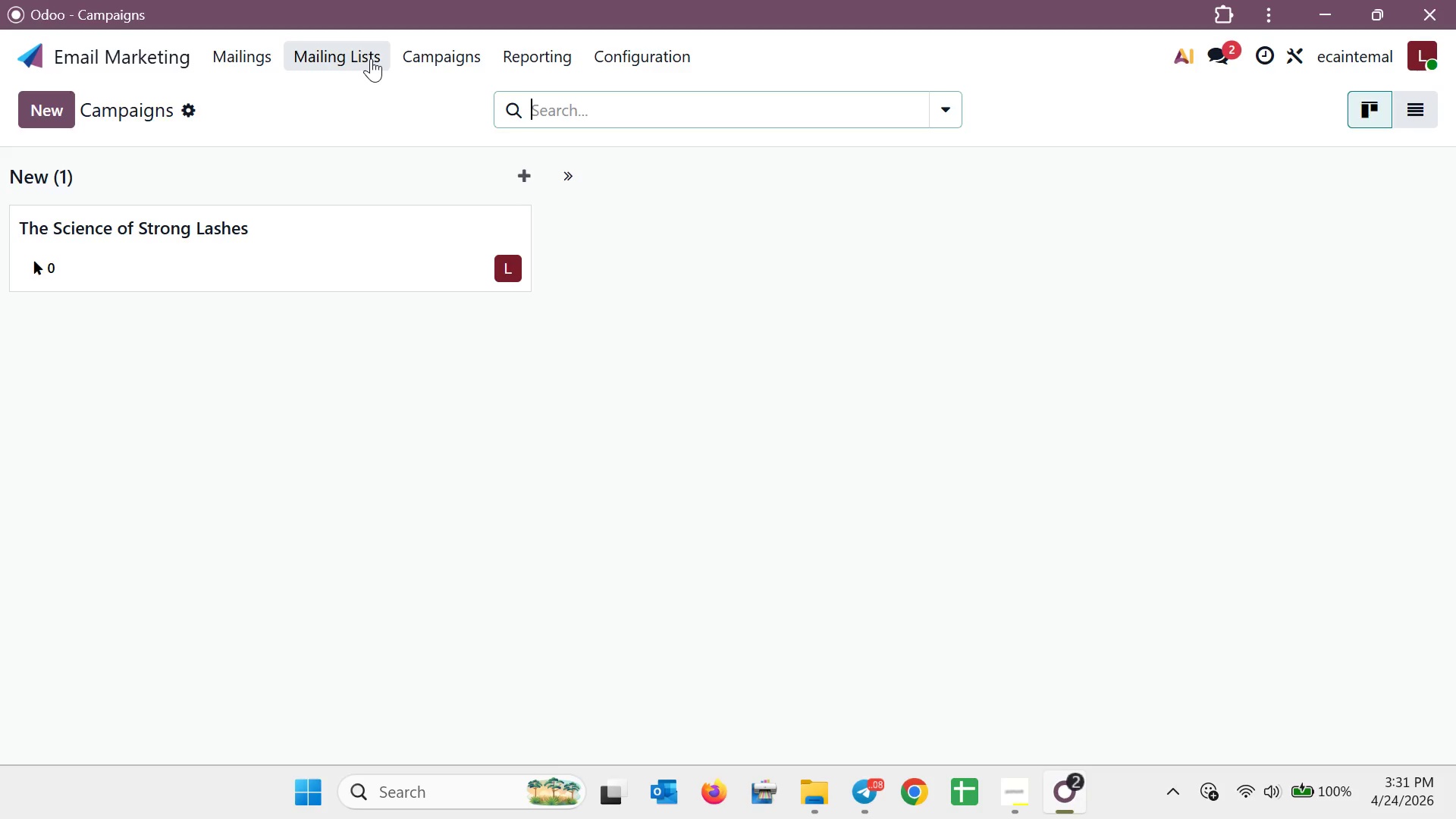 
wait(21.98)
 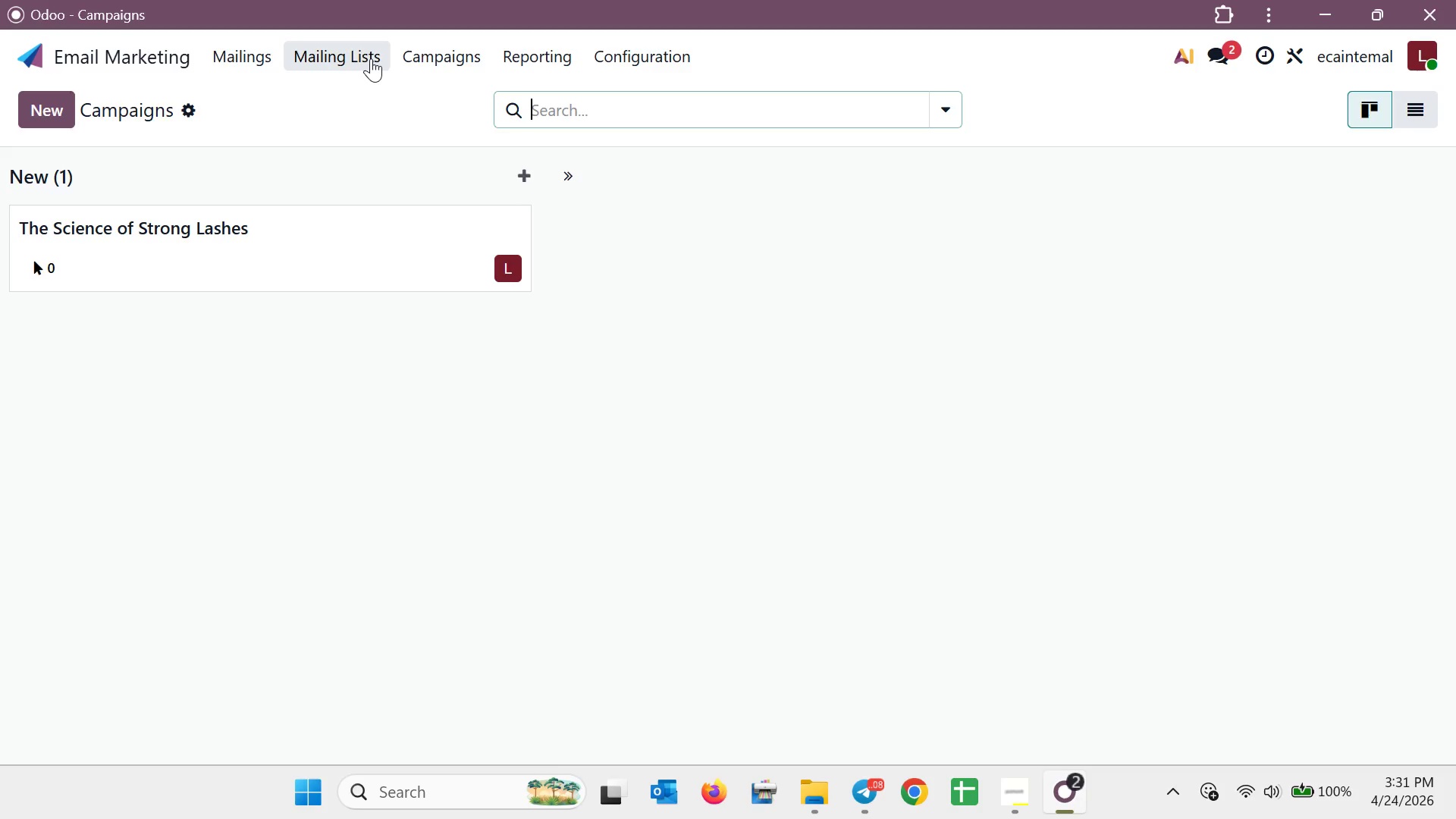 
left_click([573, 168])
 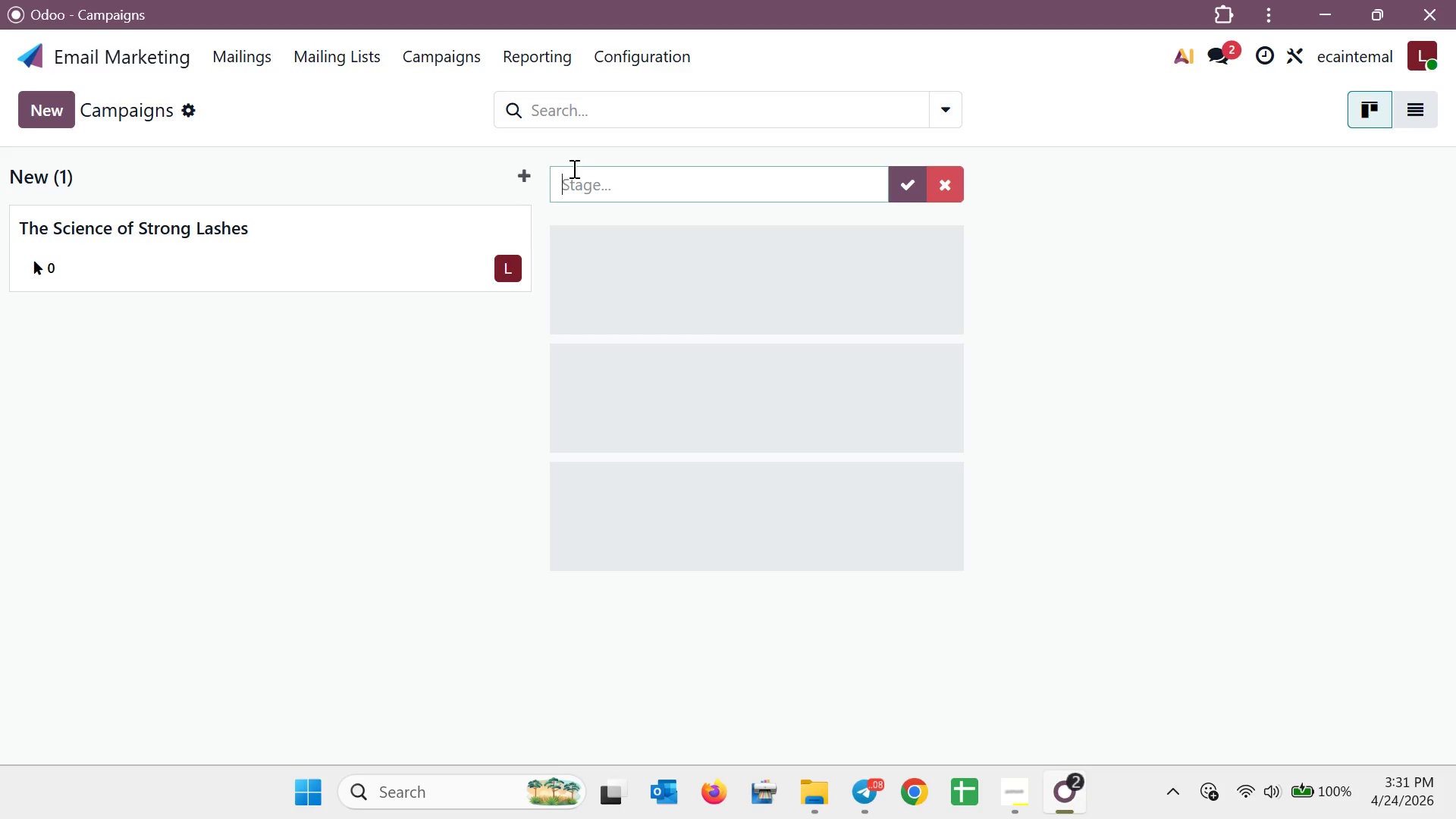 
wait(7.59)
 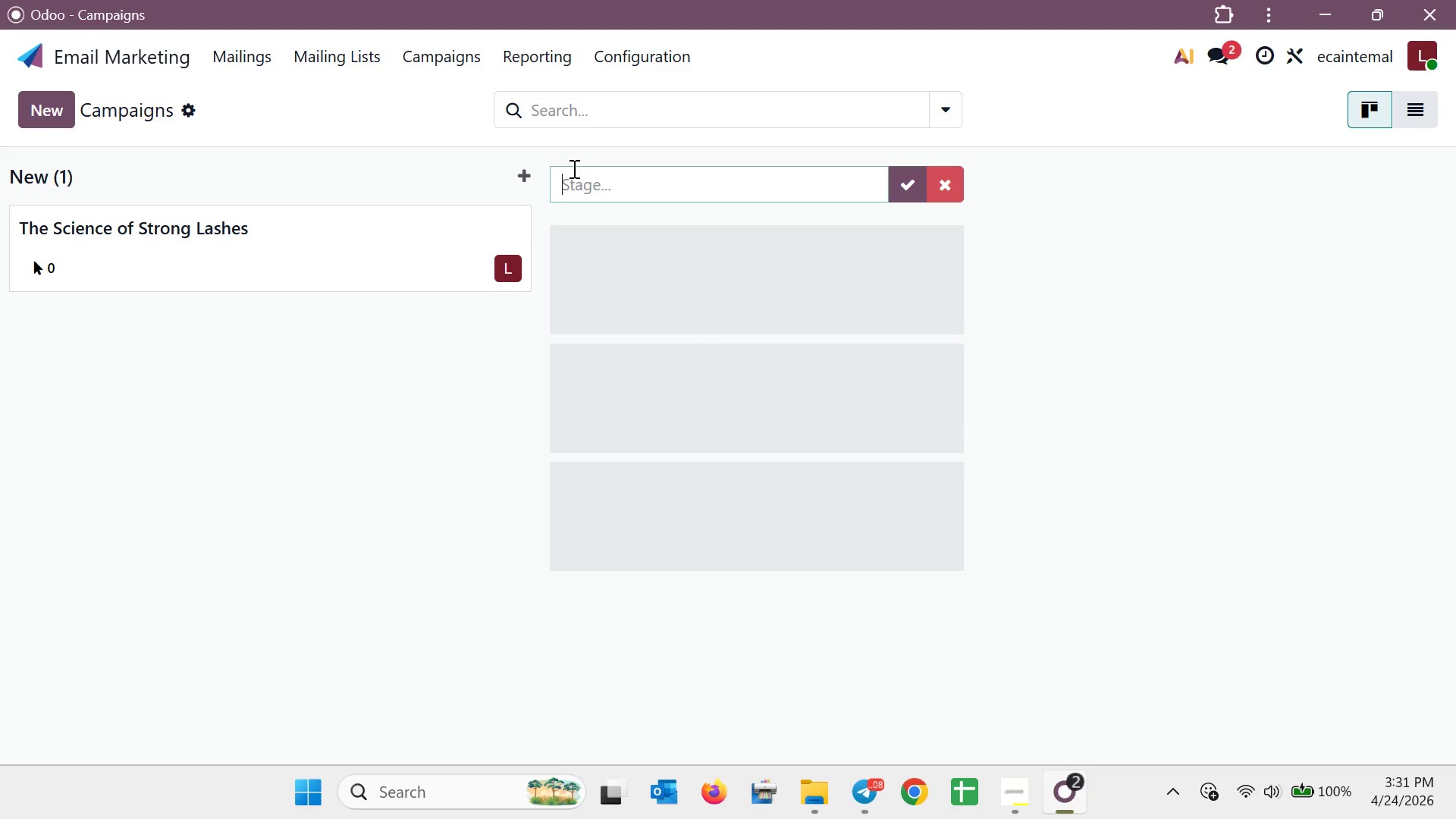 
left_click([481, 362])
 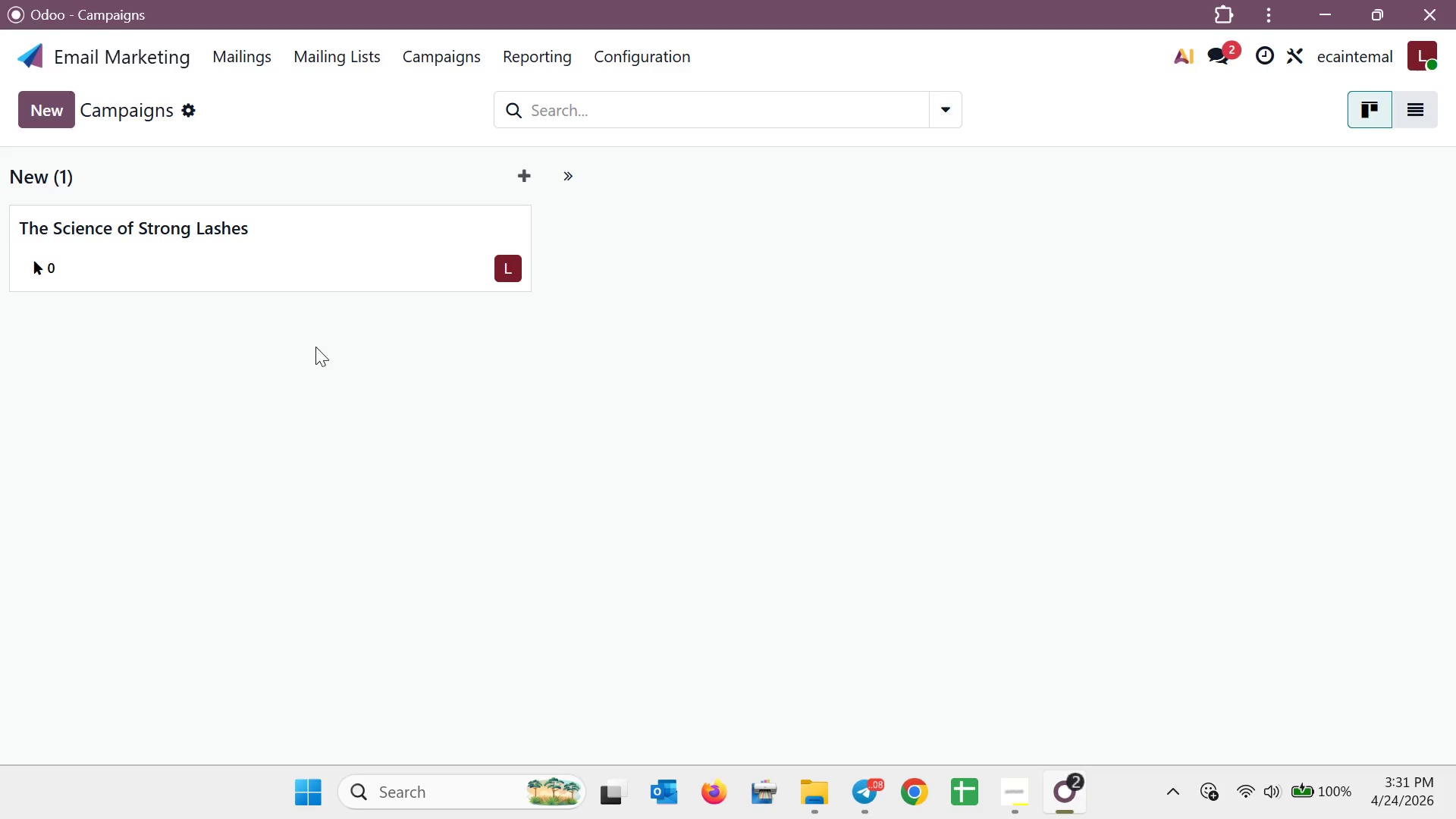 
wait(6.61)
 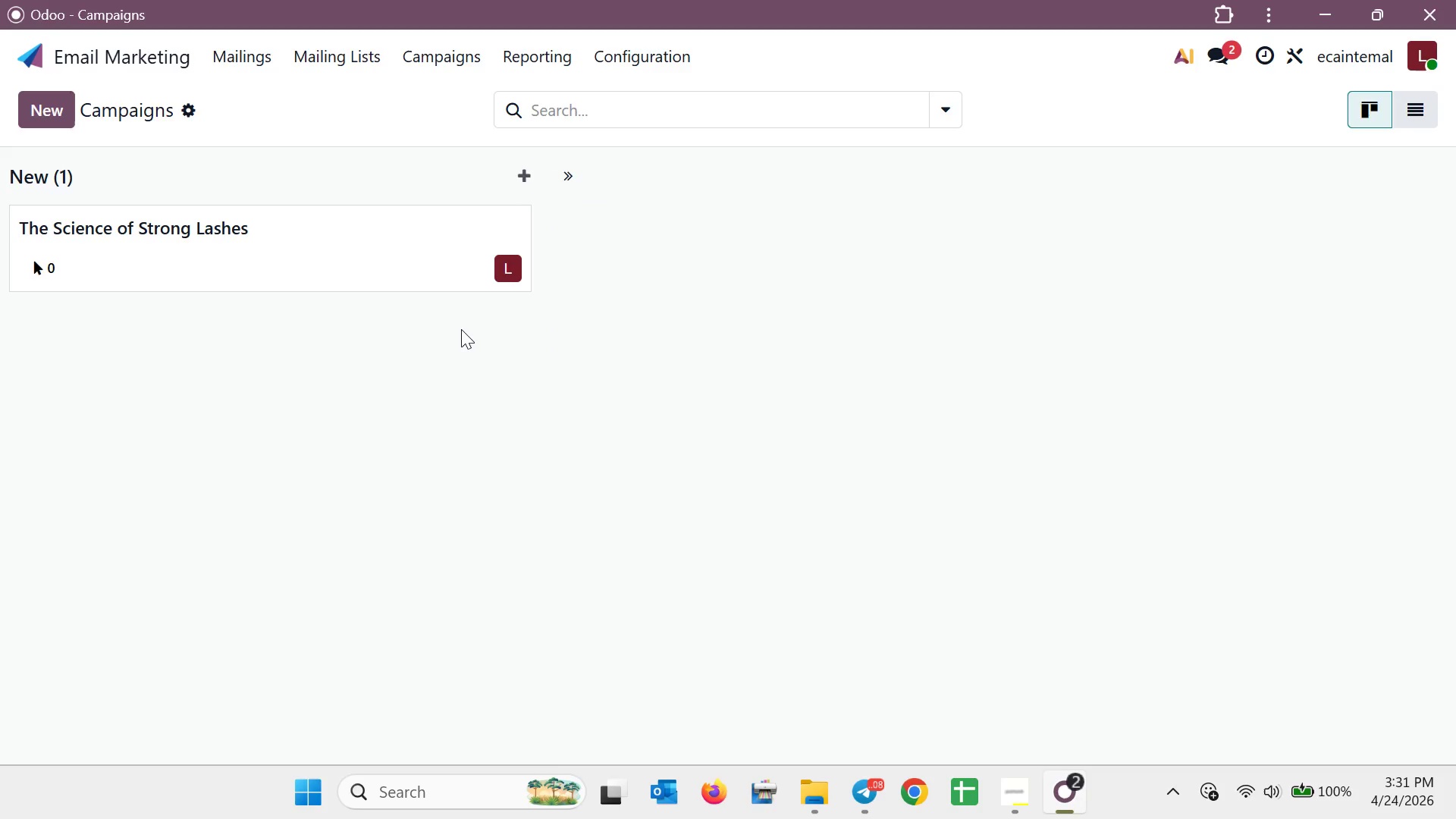 
left_click([46, 259])
 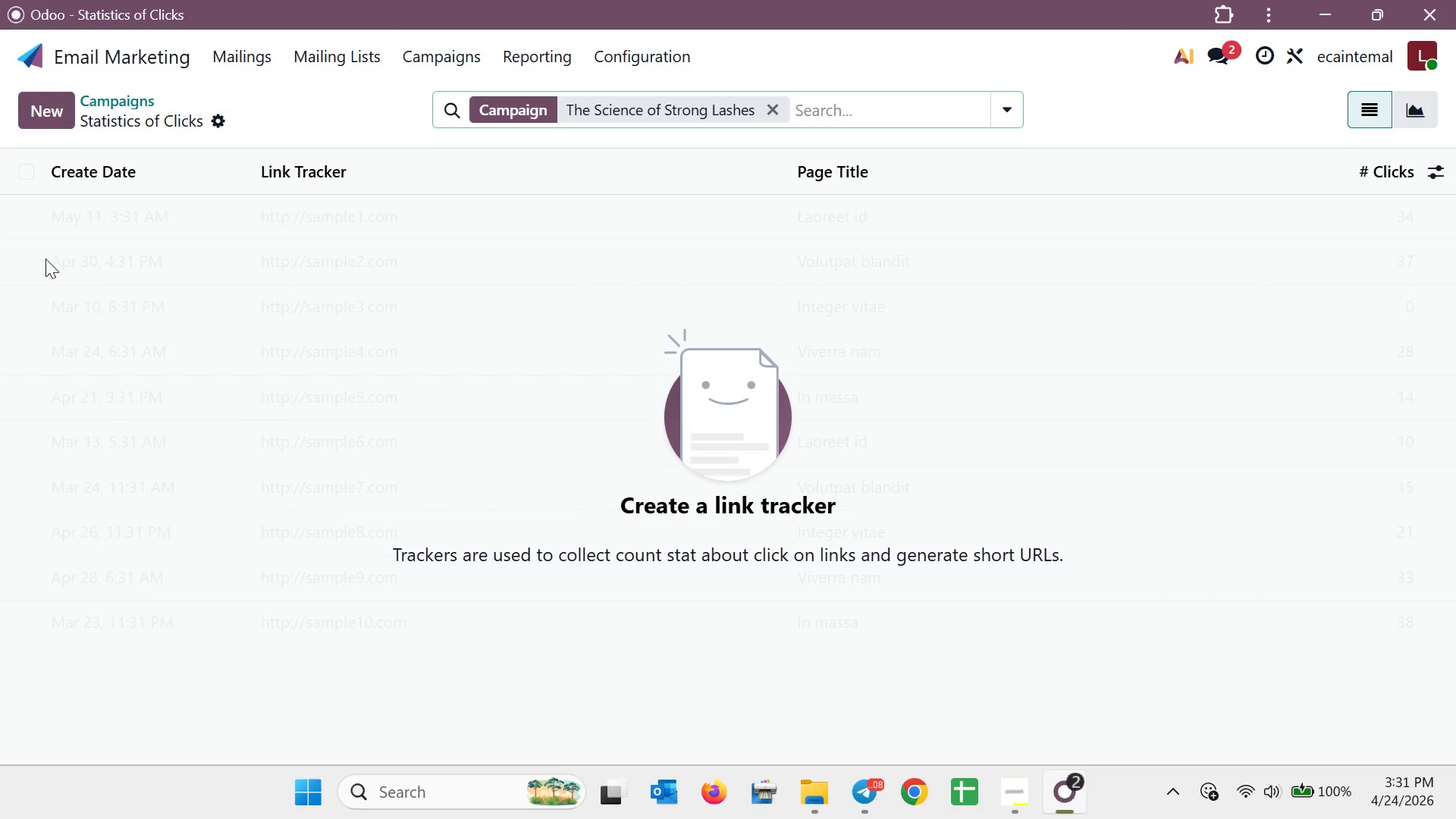 
type(mal)
 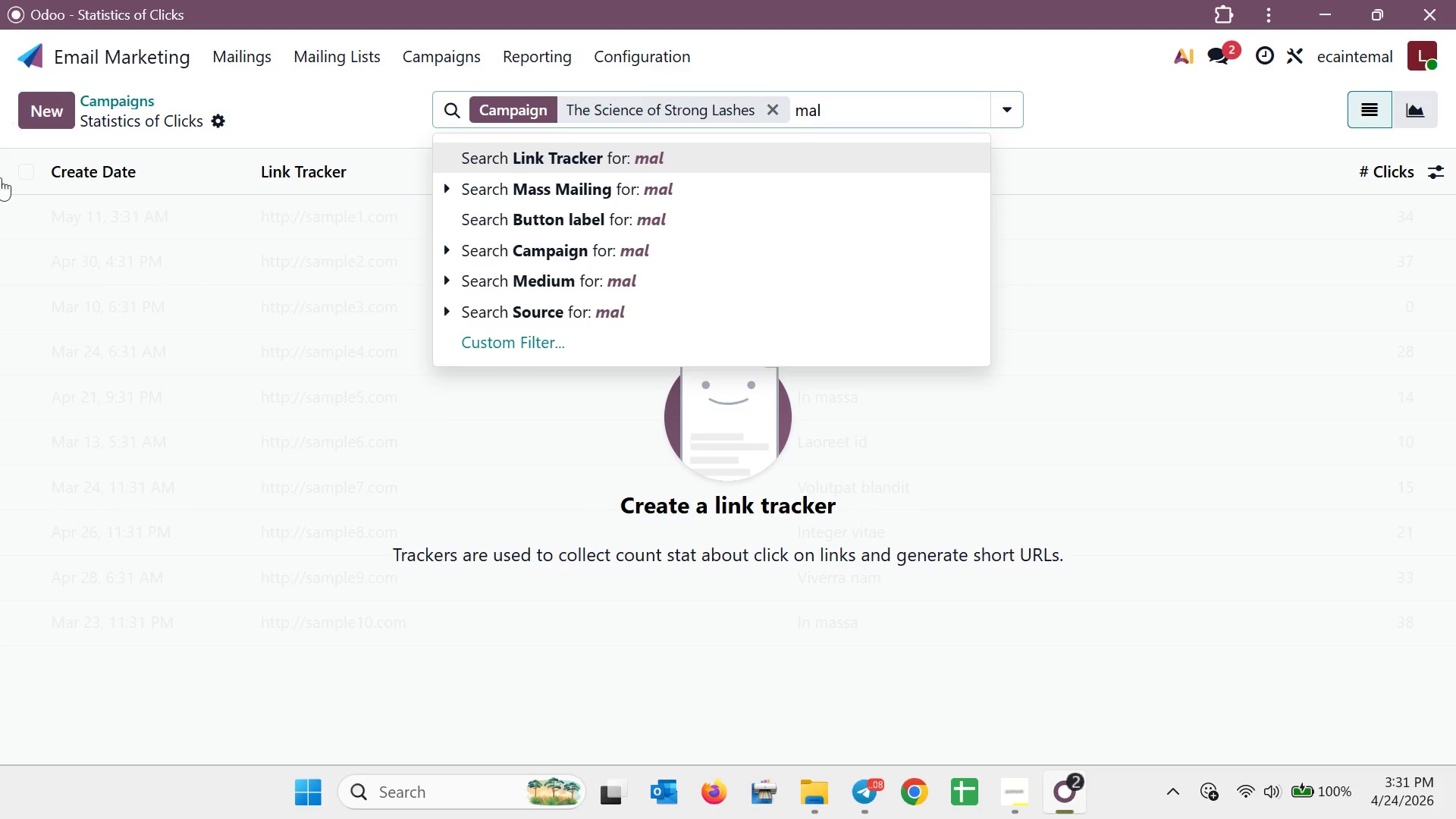 
left_click([253, 57])
 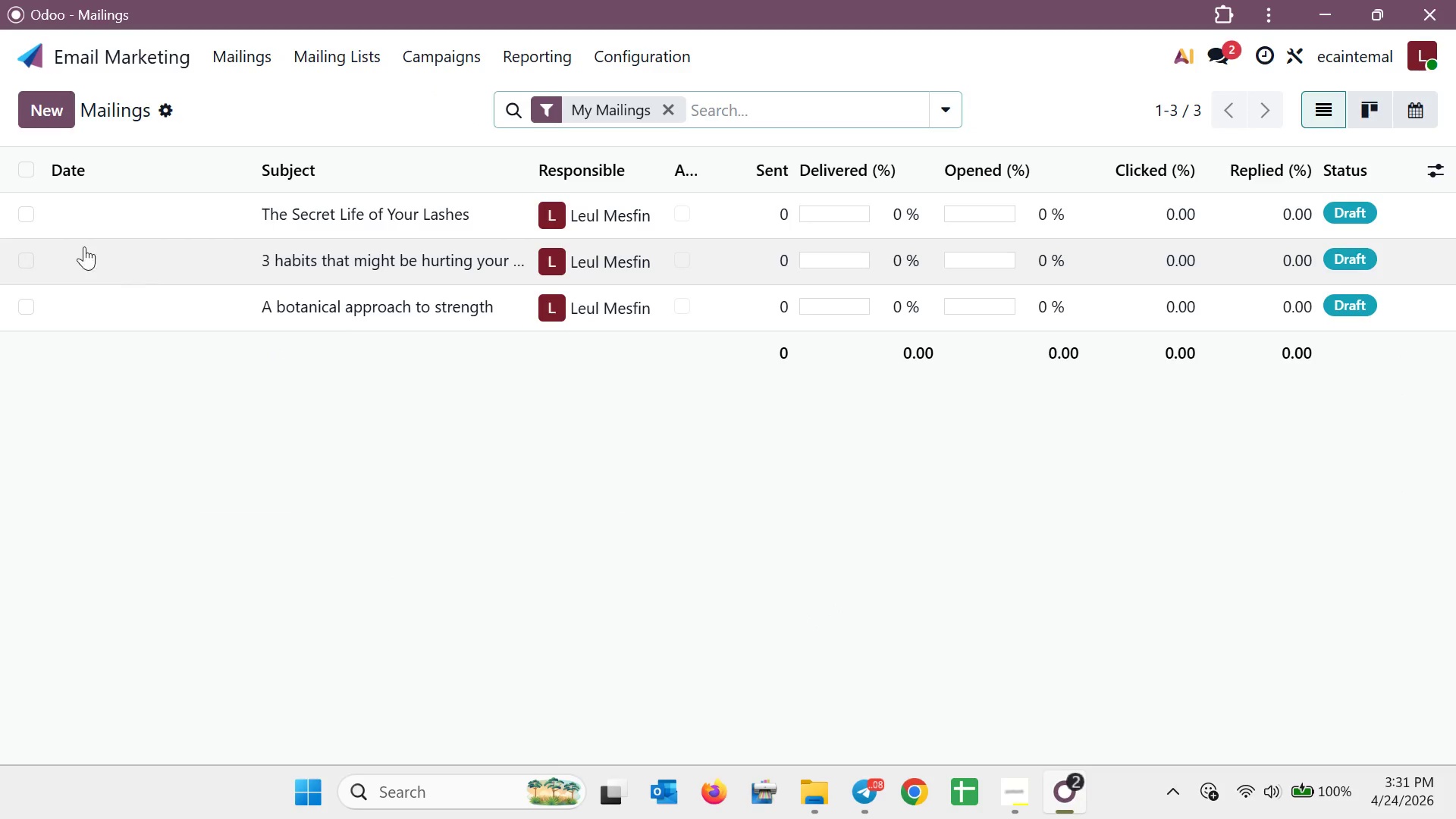 
left_click([17, 217])
 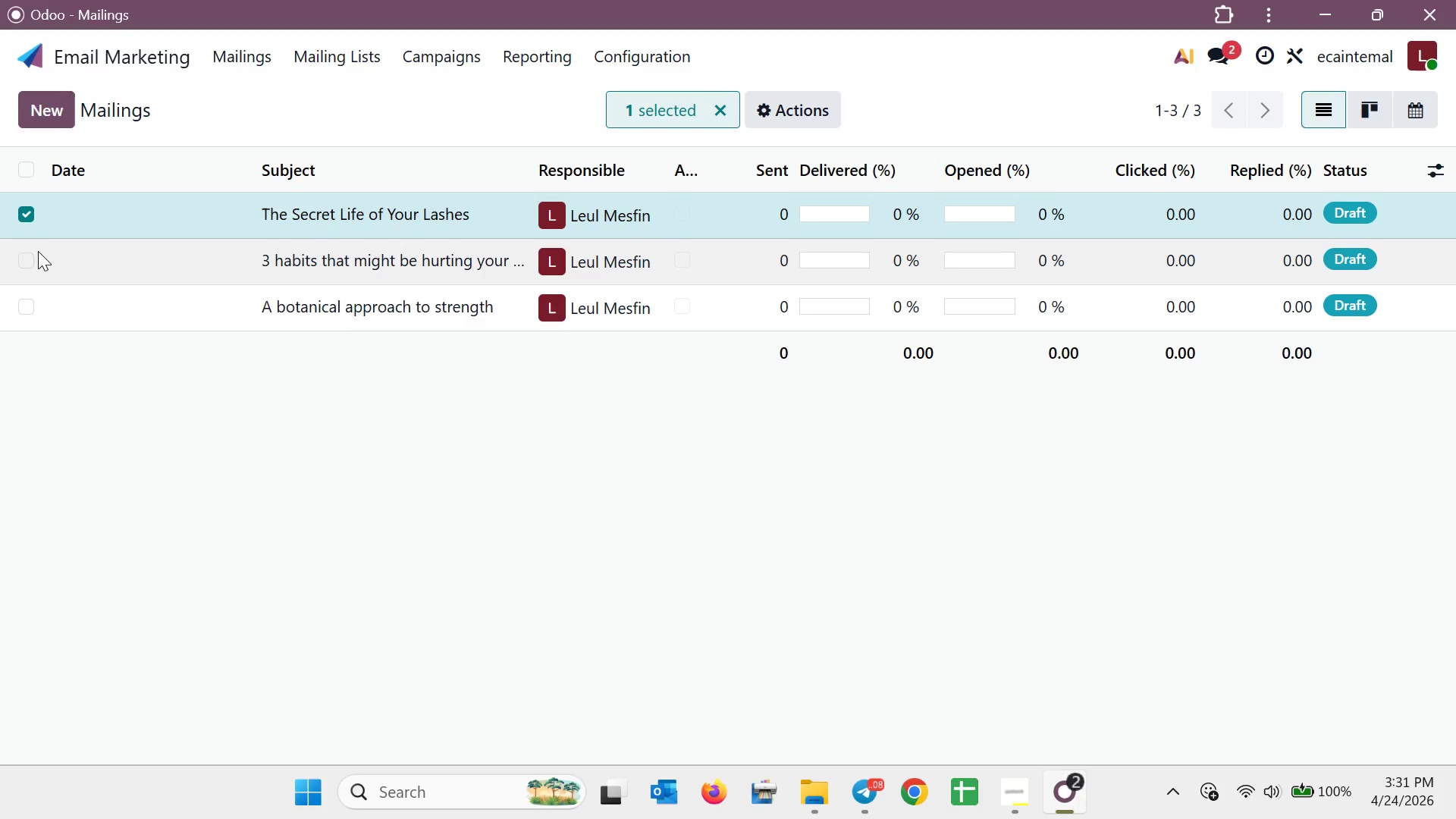 
left_click([36, 256])
 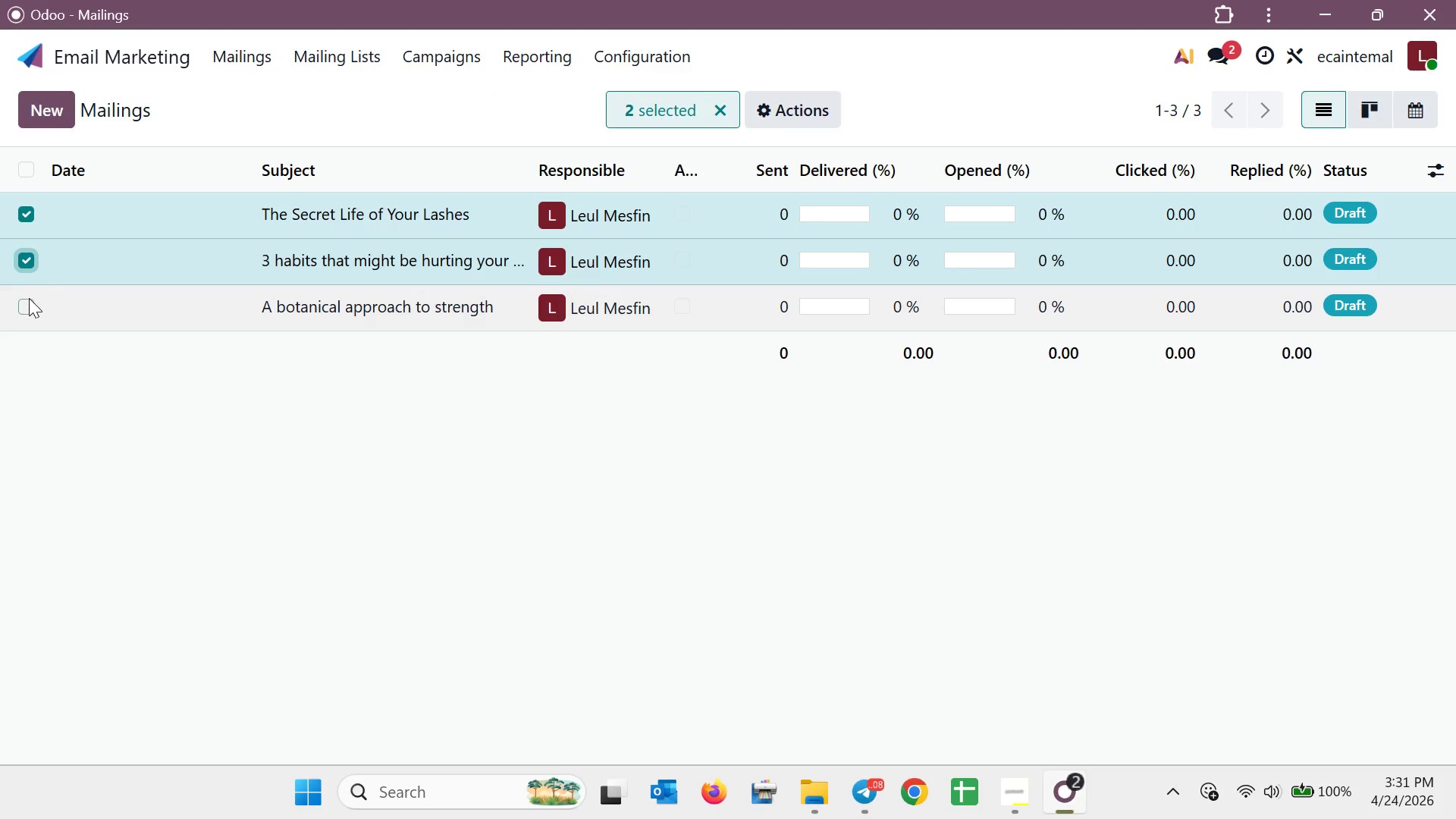 
left_click([29, 298])
 